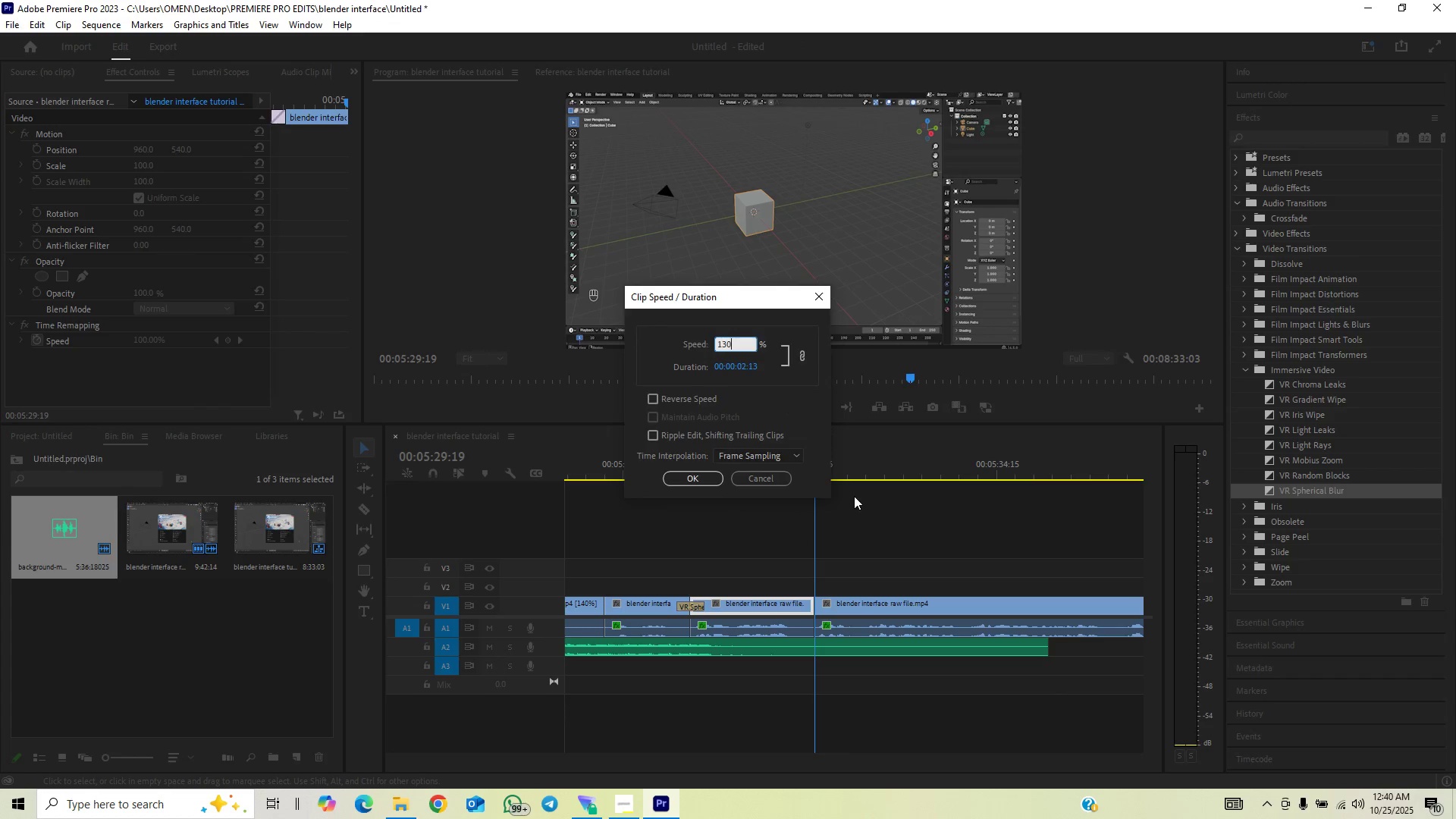 
key(Enter)
 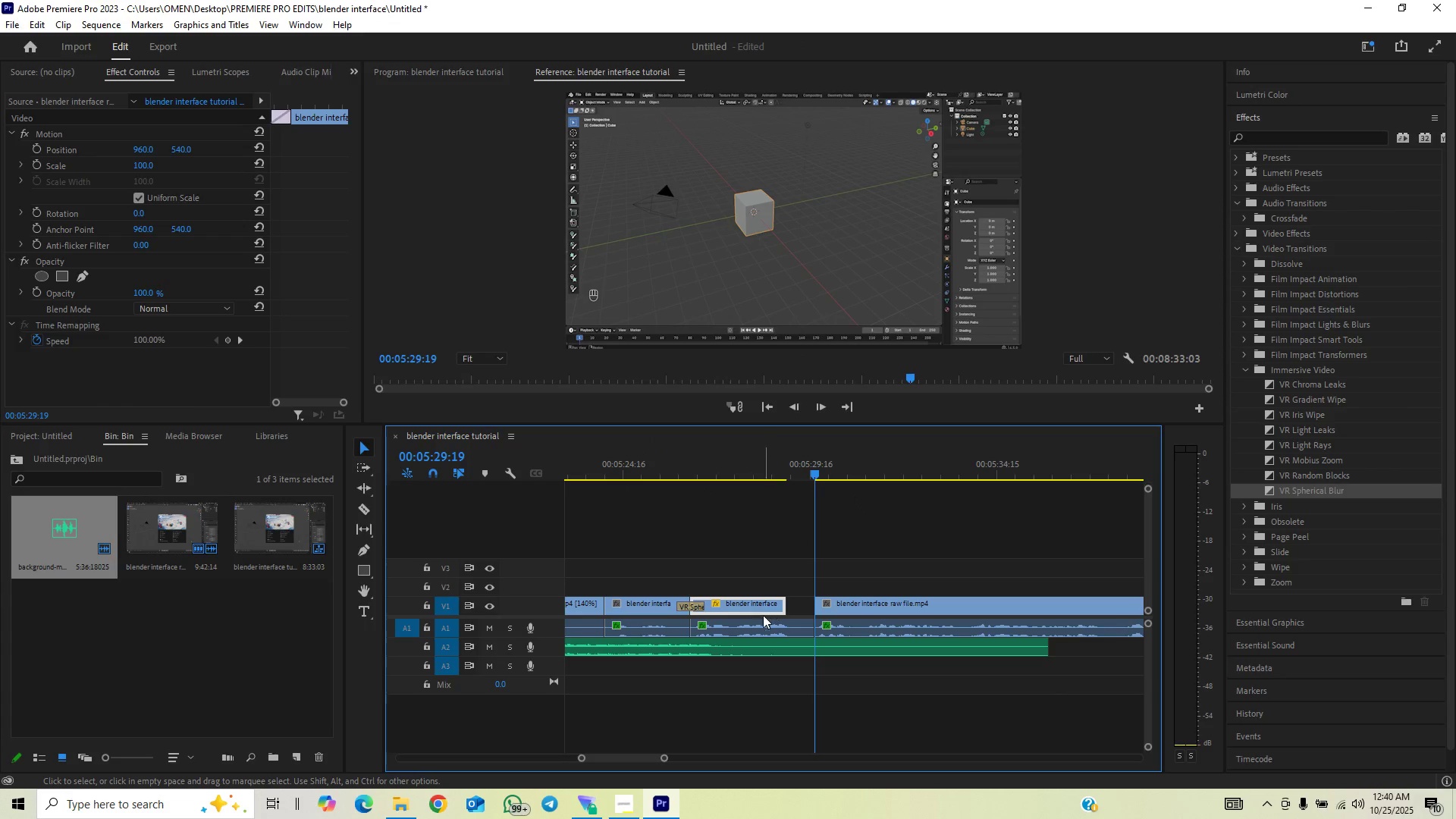 
left_click([733, 457])
 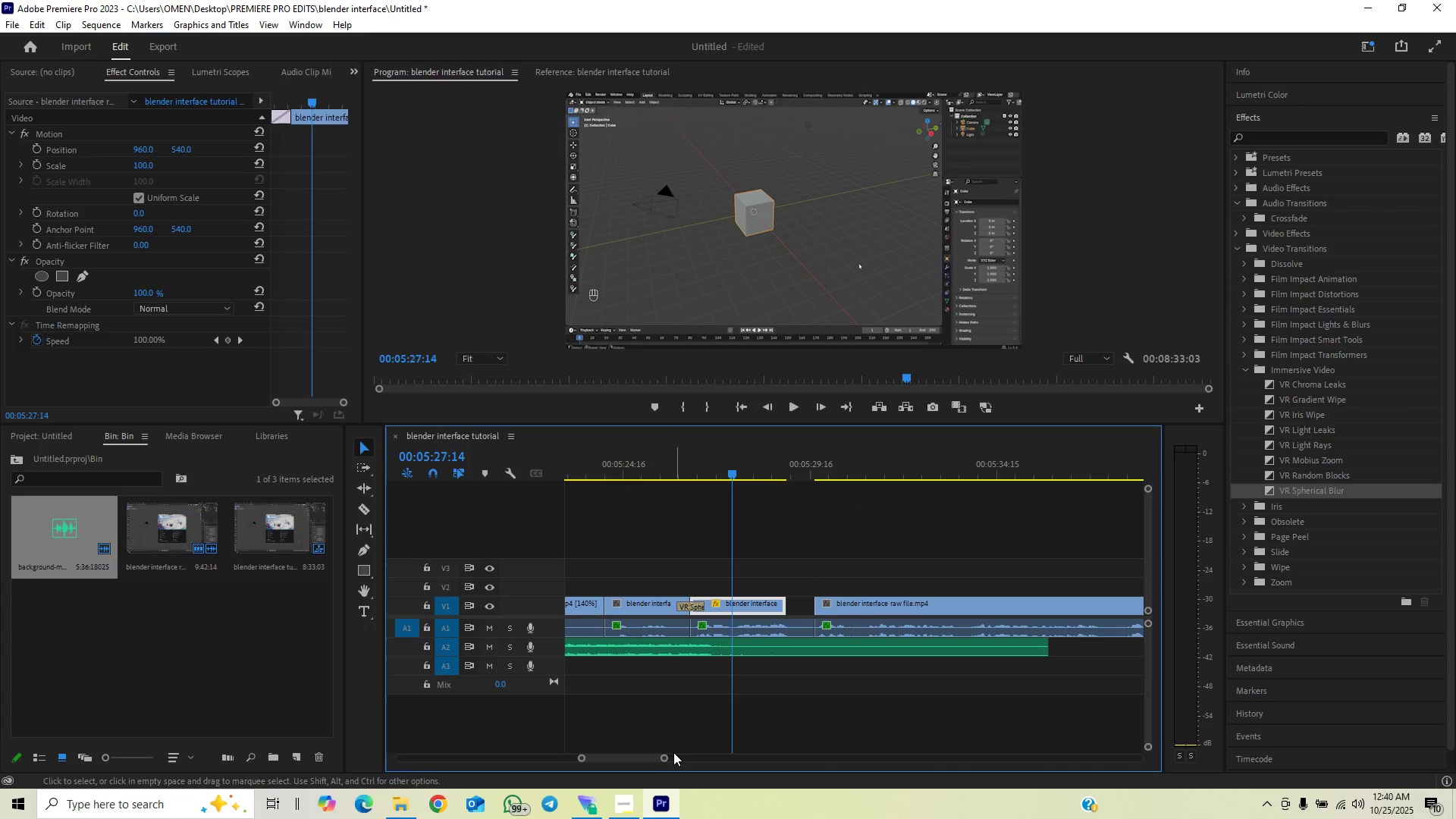 
left_click_drag(start_coordinate=[664, 761], to_coordinate=[636, 774])
 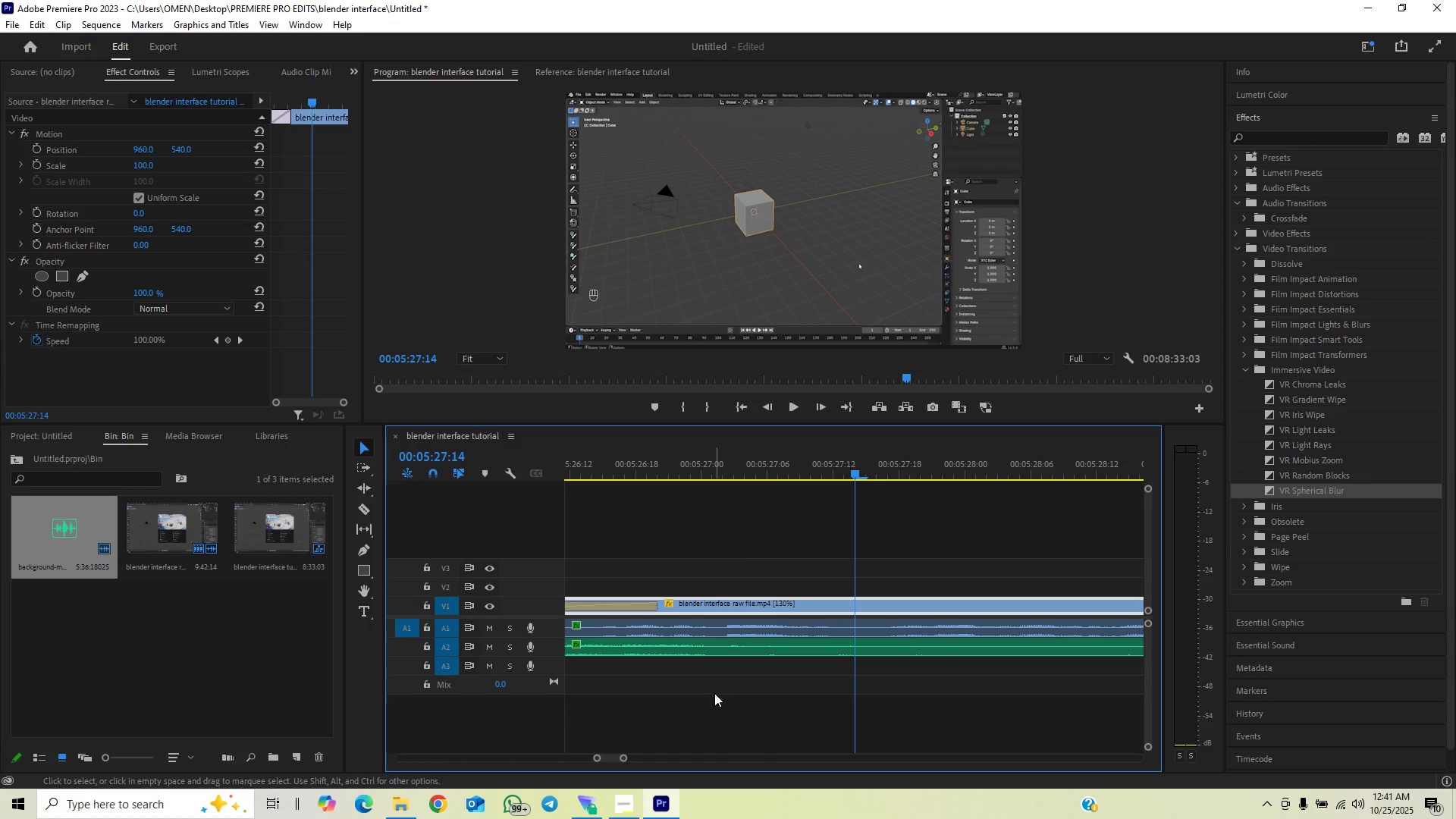 
key(ArrowRight)
 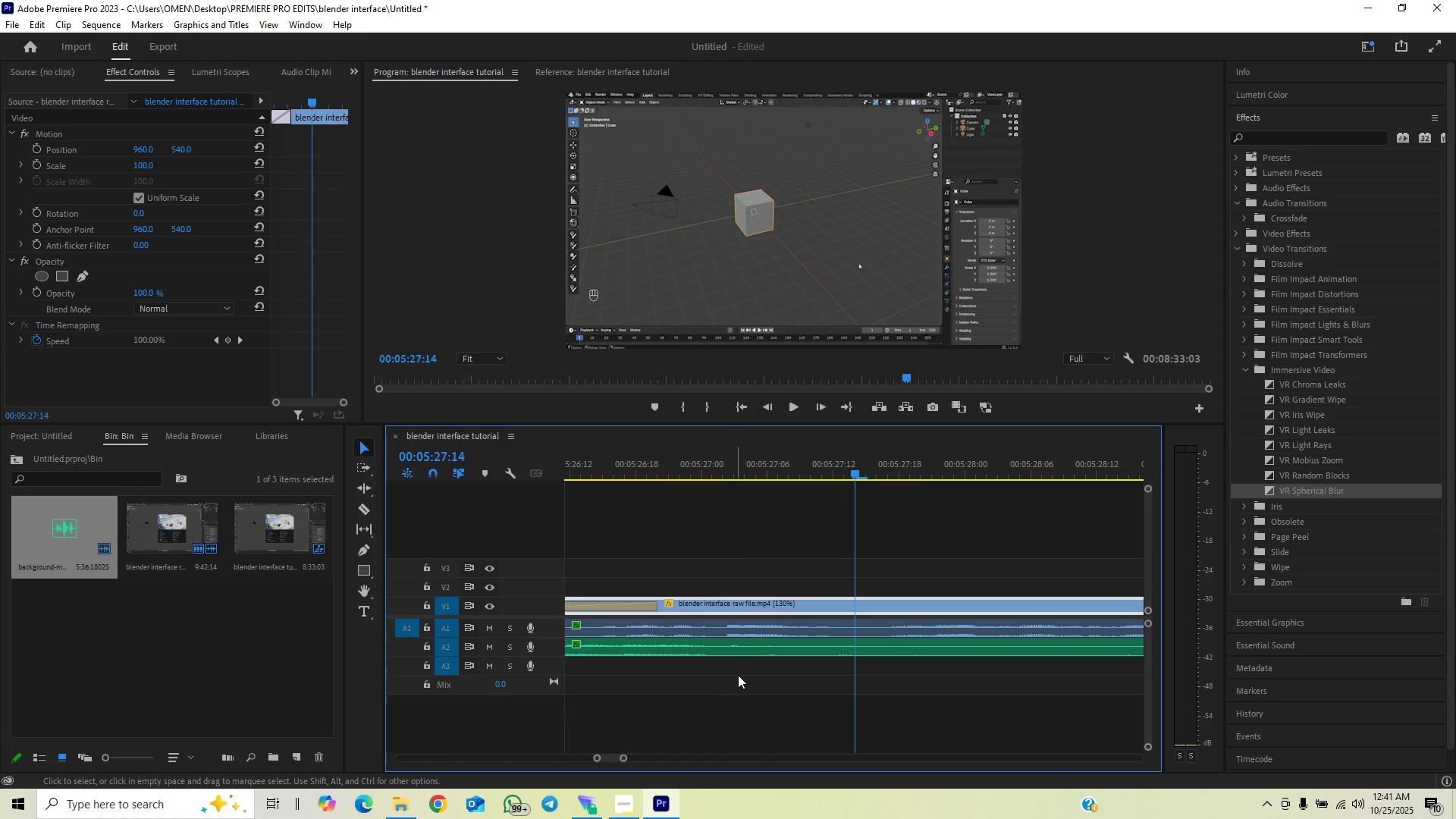 
key(ArrowRight)
 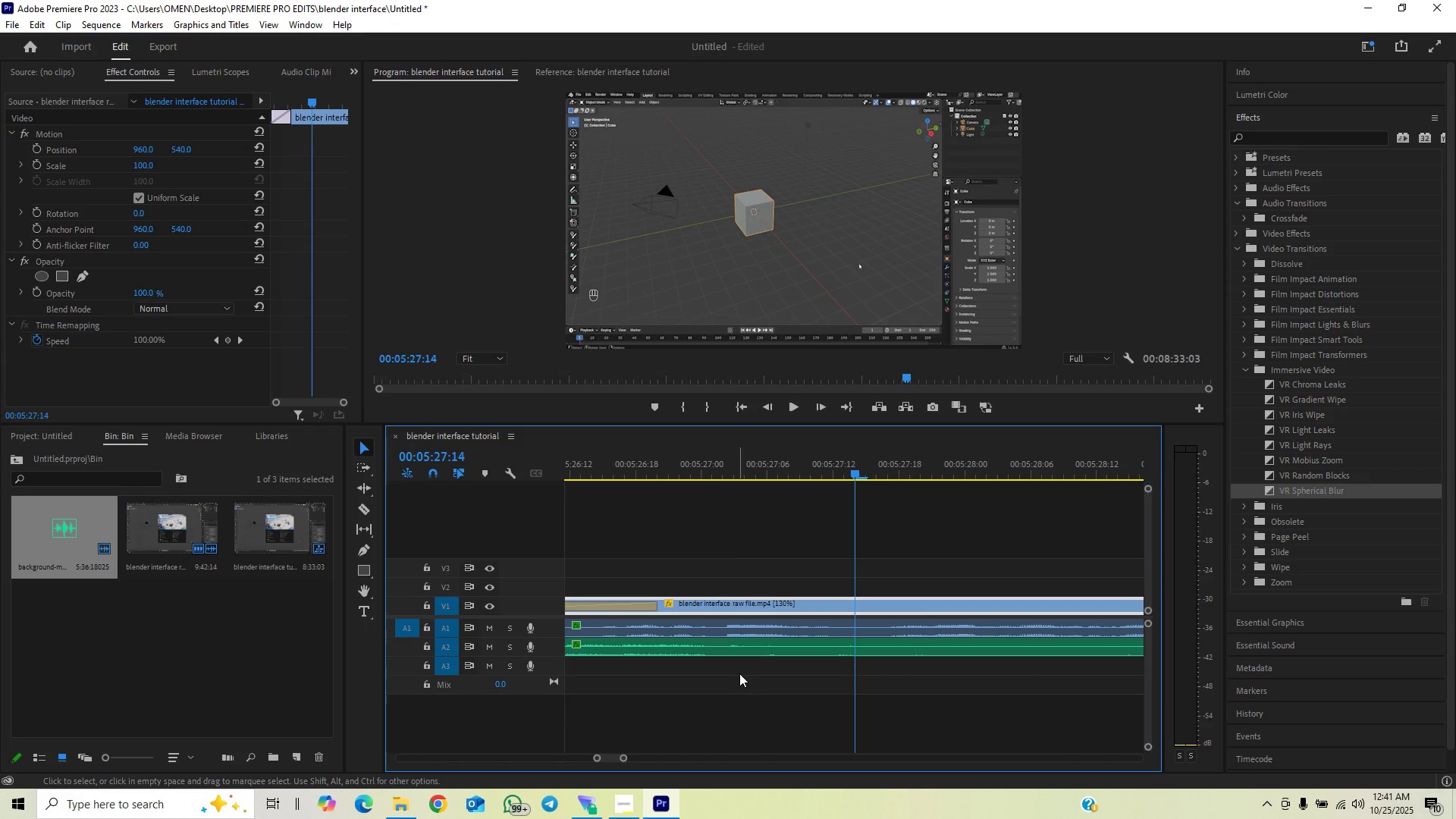 
key(ArrowRight)
 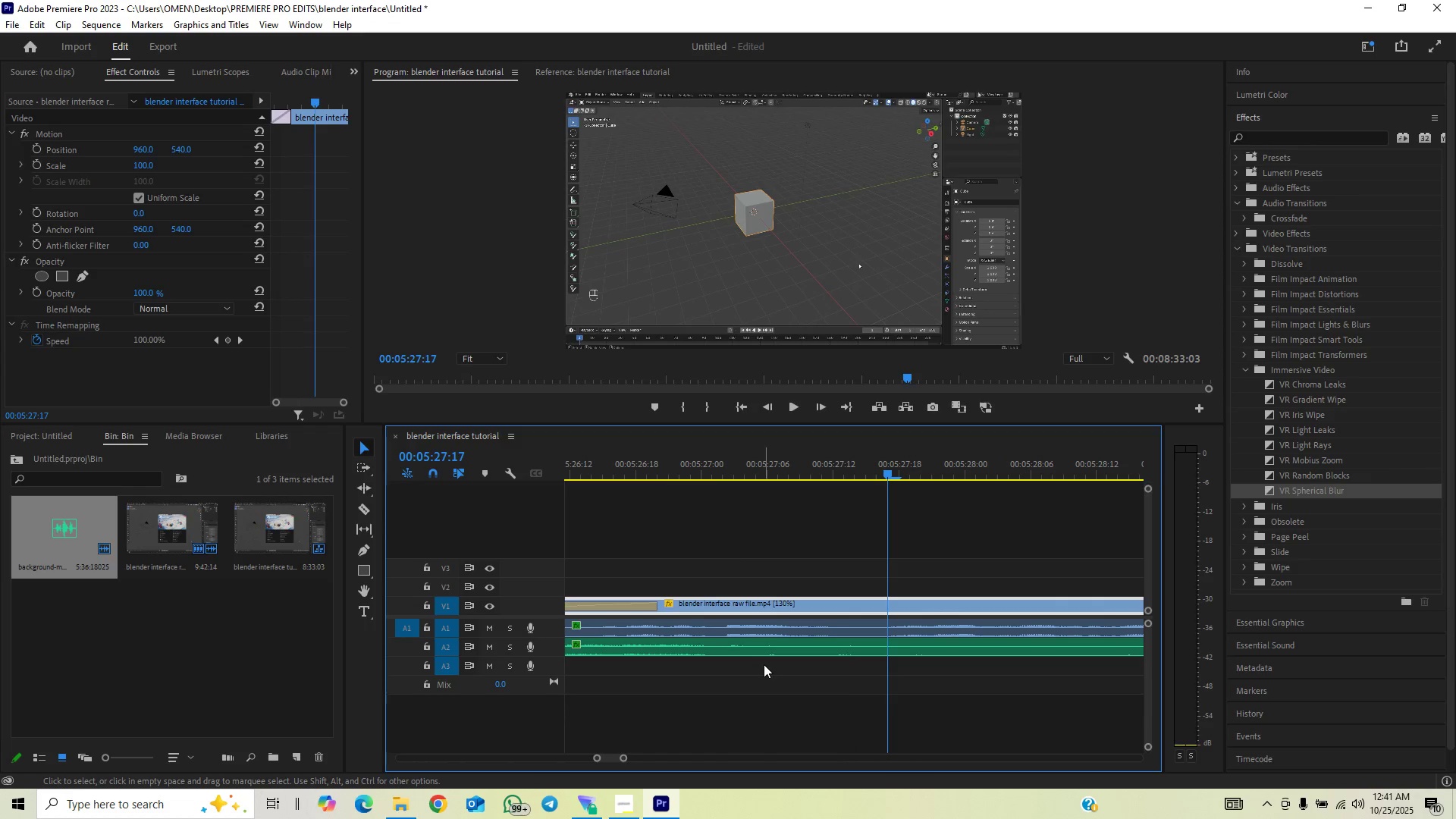 
key(ArrowLeft)
 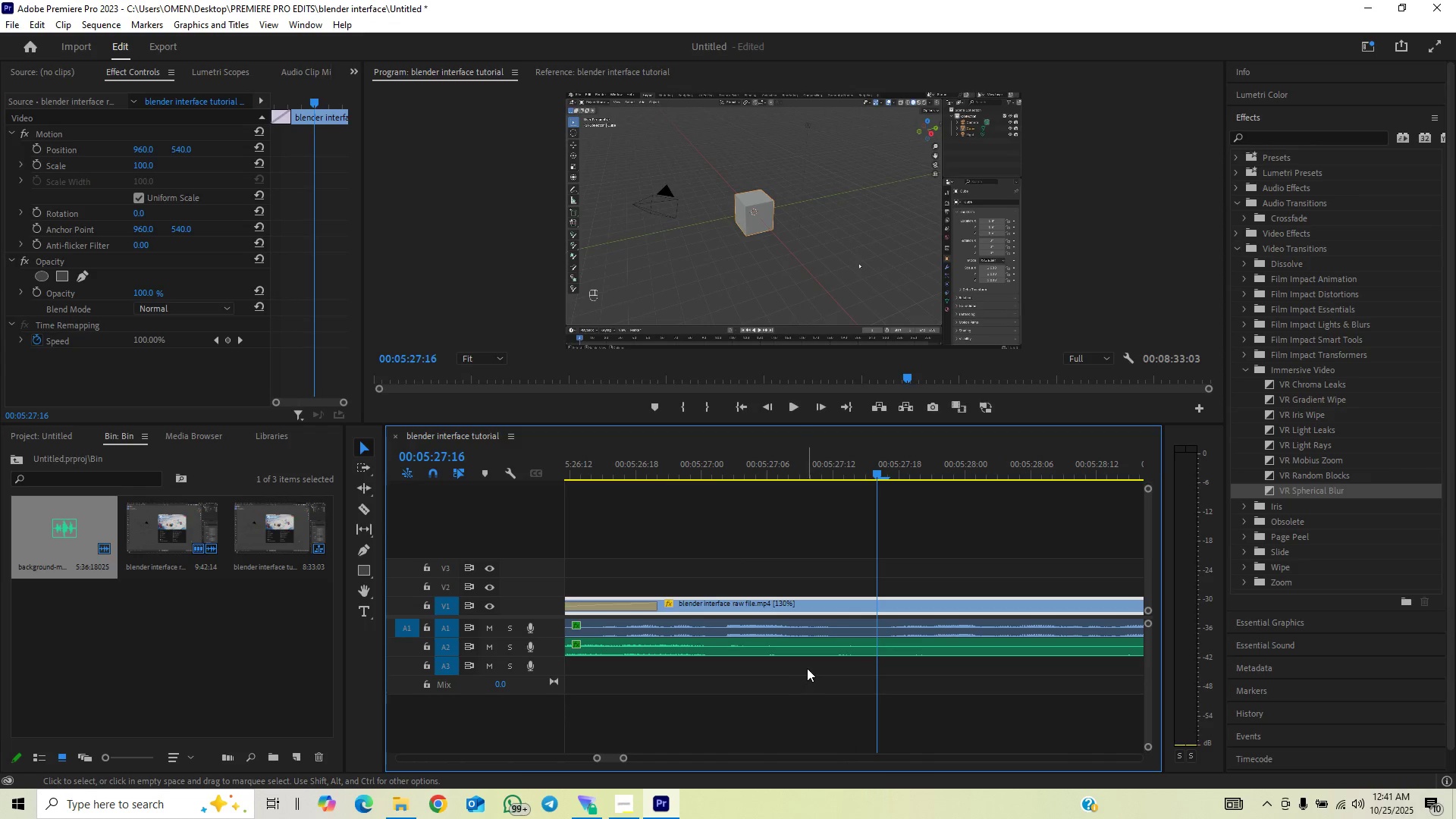 
key(C)
 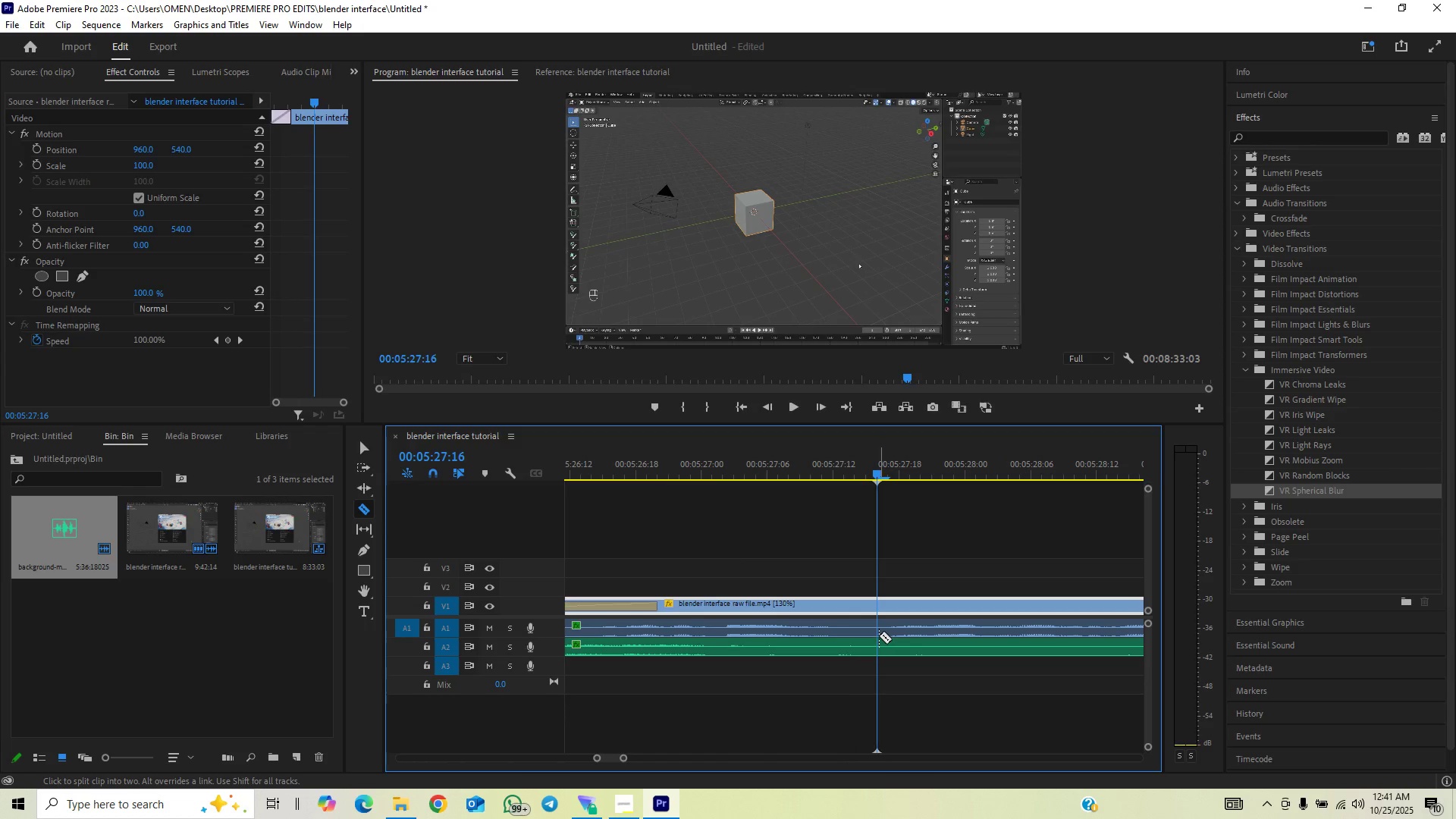 
left_click([879, 634])
 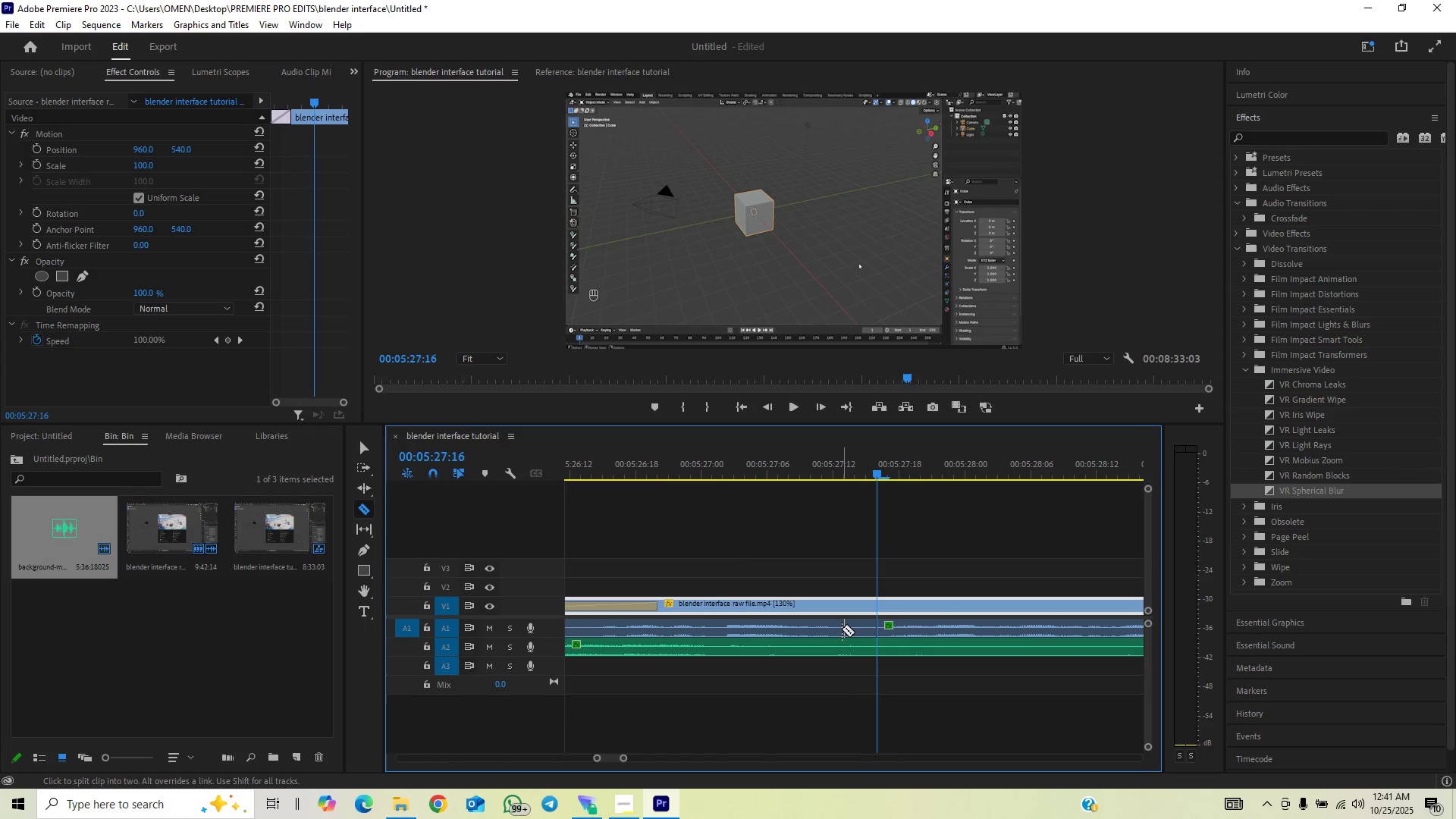 
left_click([842, 629])
 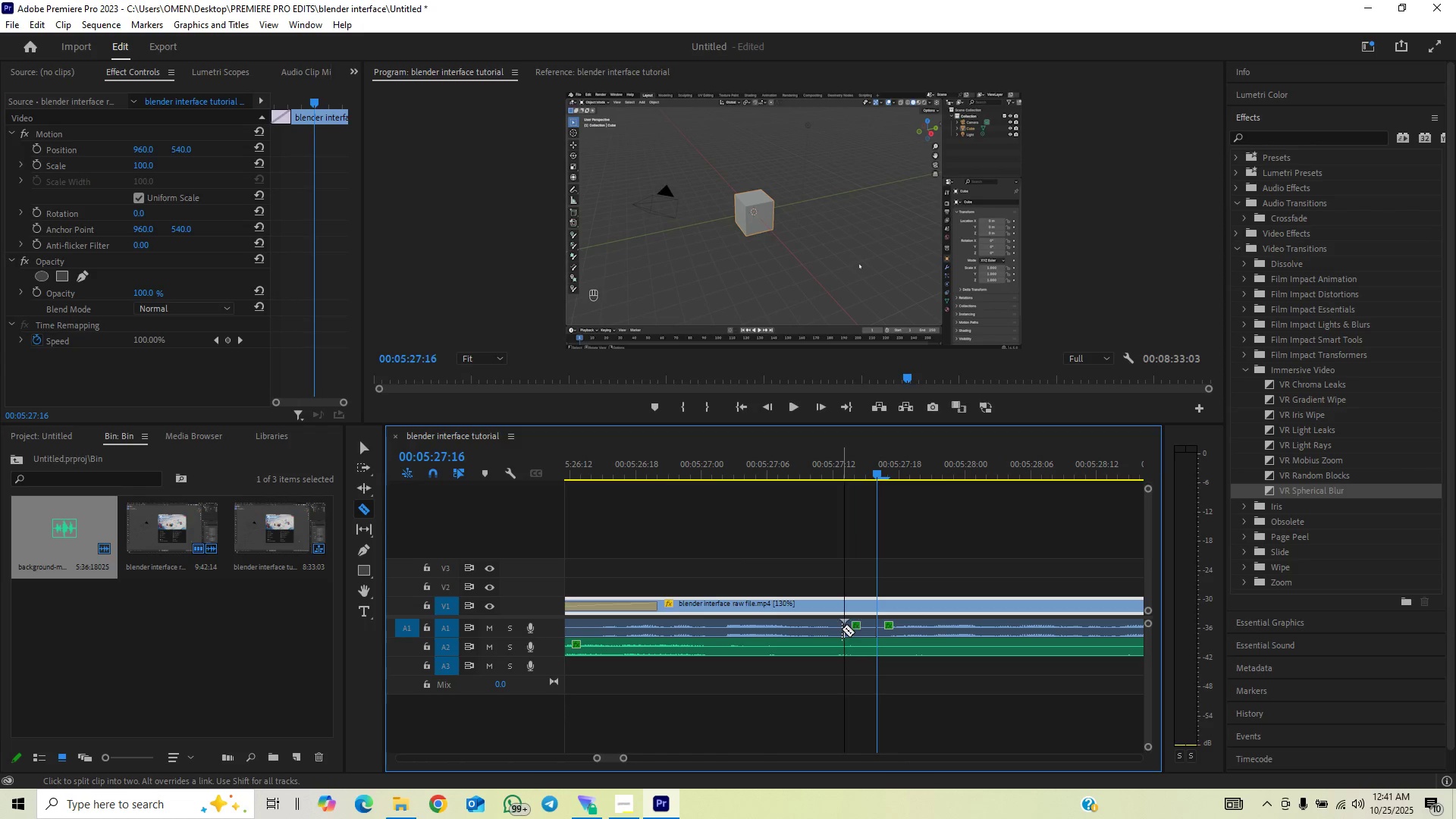 
key(V)
 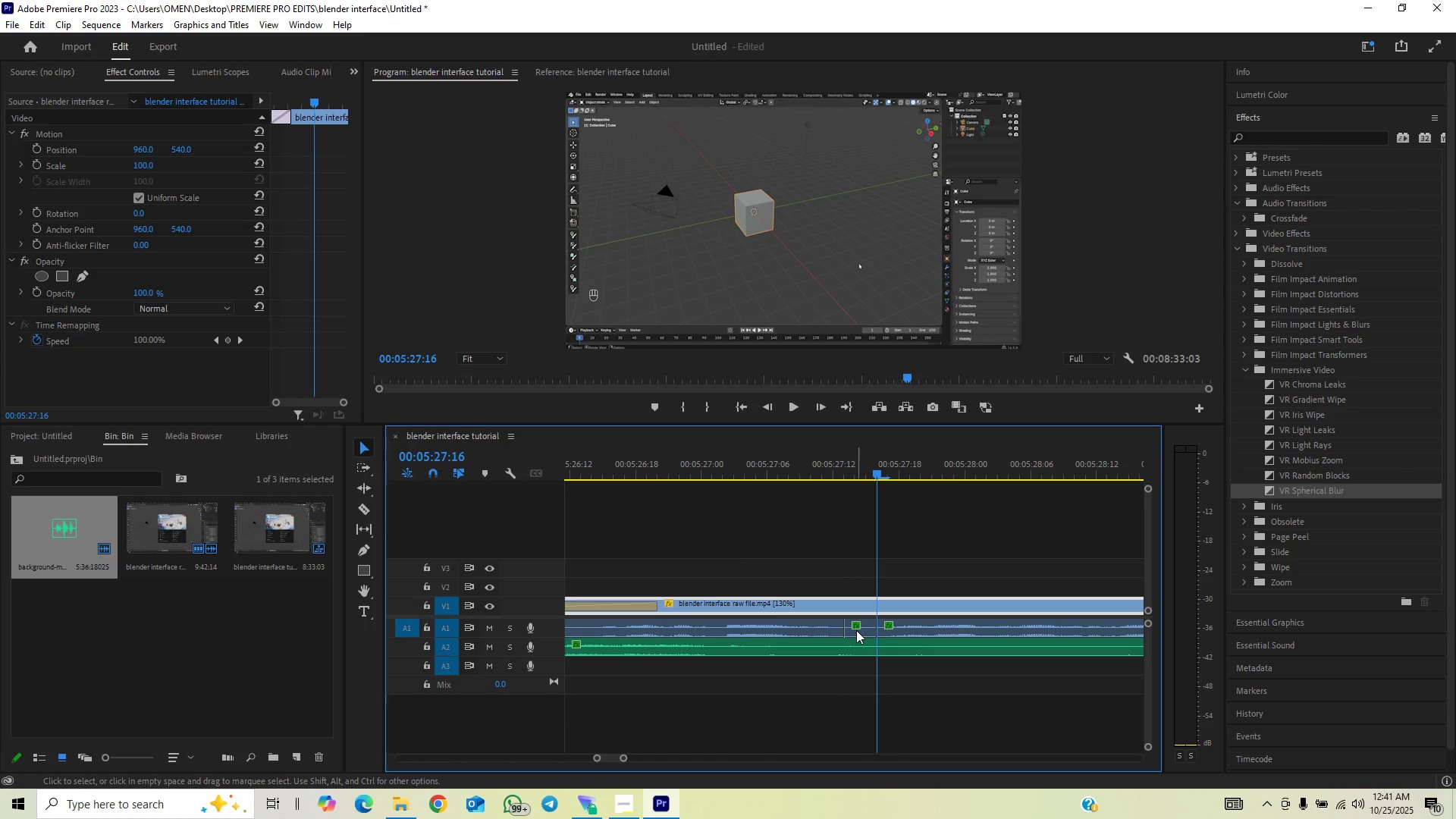 
left_click([856, 630])
 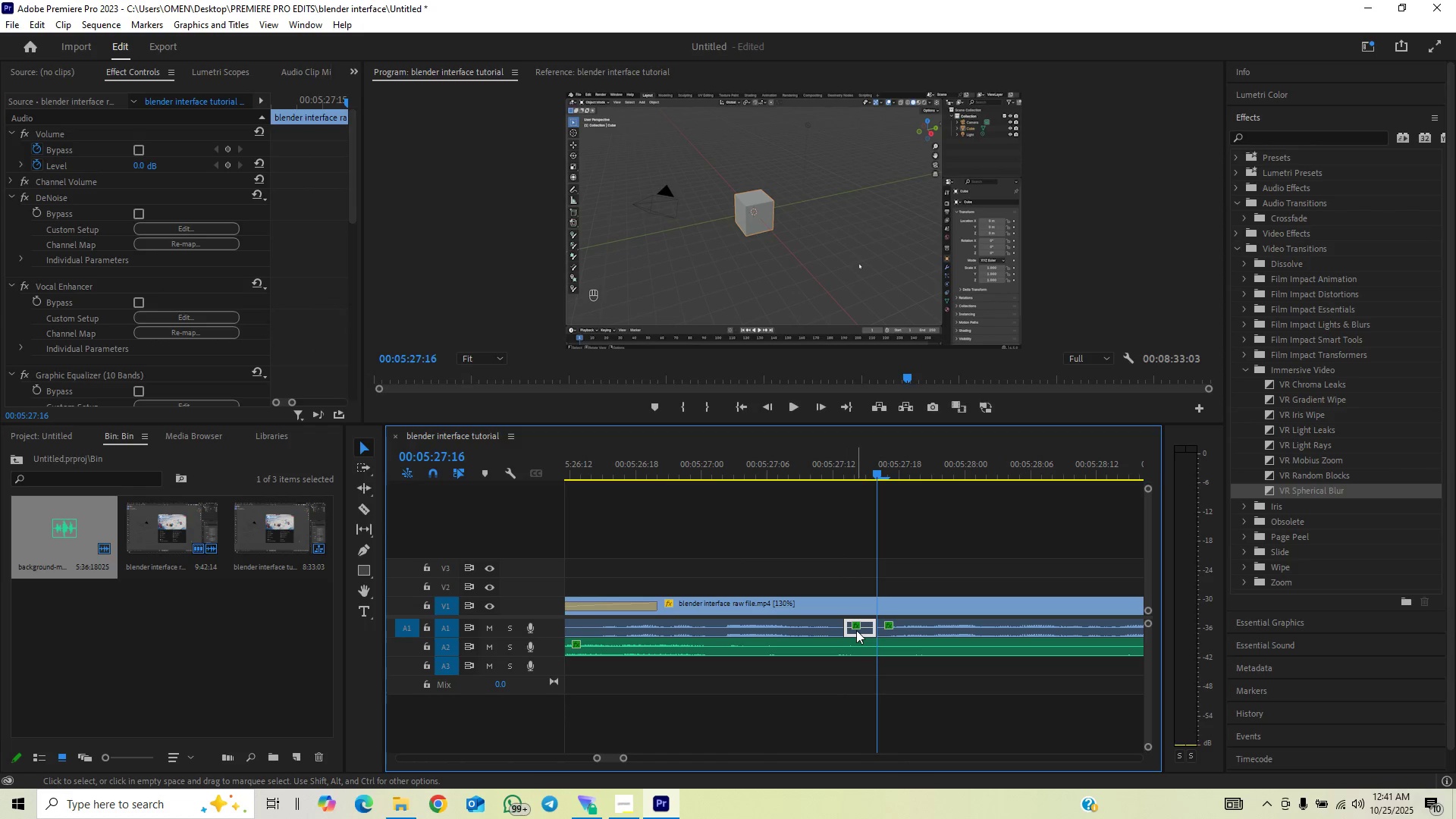 
key(Backspace)
 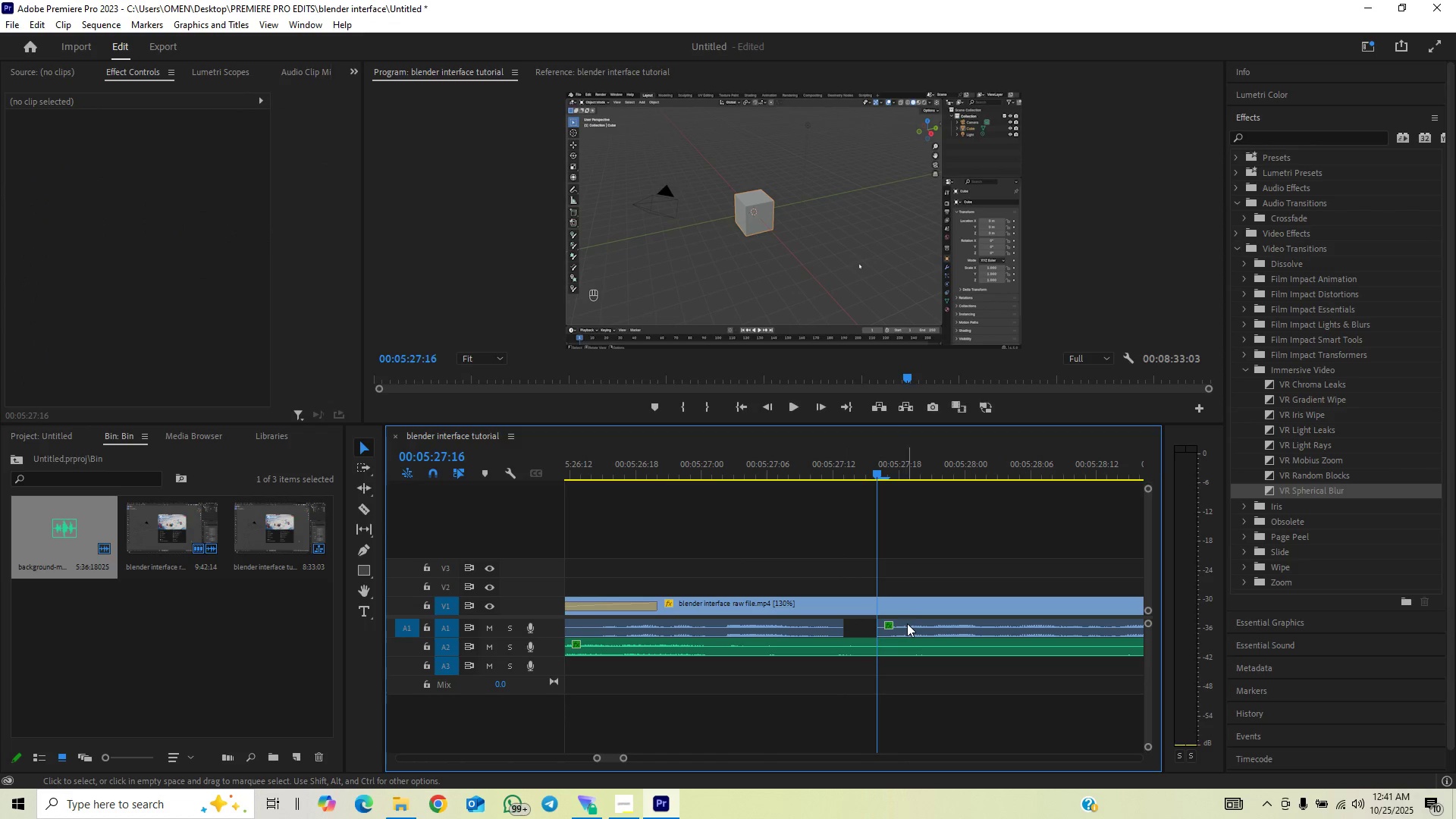 
left_click_drag(start_coordinate=[910, 620], to_coordinate=[882, 632])
 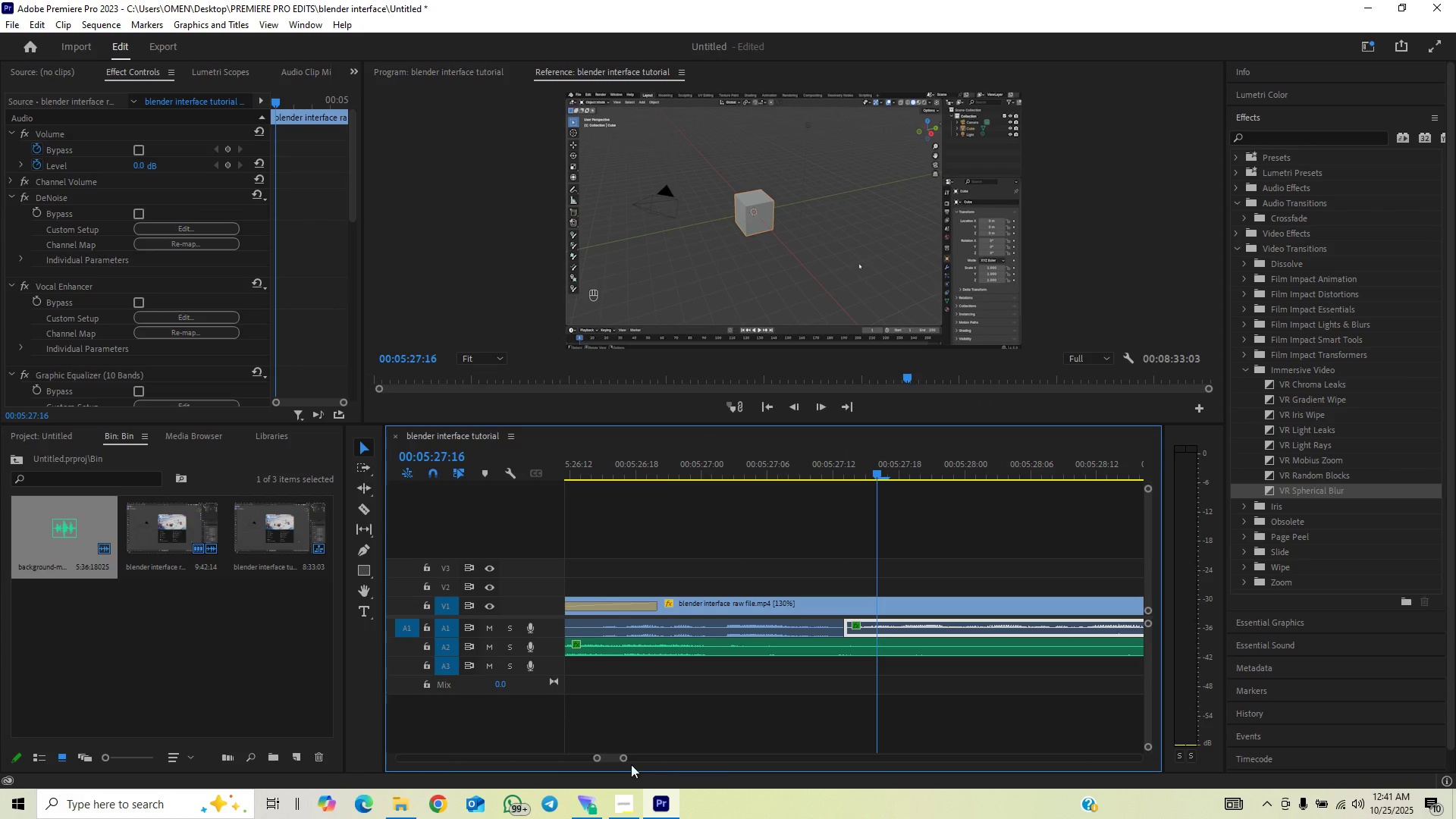 
left_click_drag(start_coordinate=[623, 758], to_coordinate=[645, 752])
 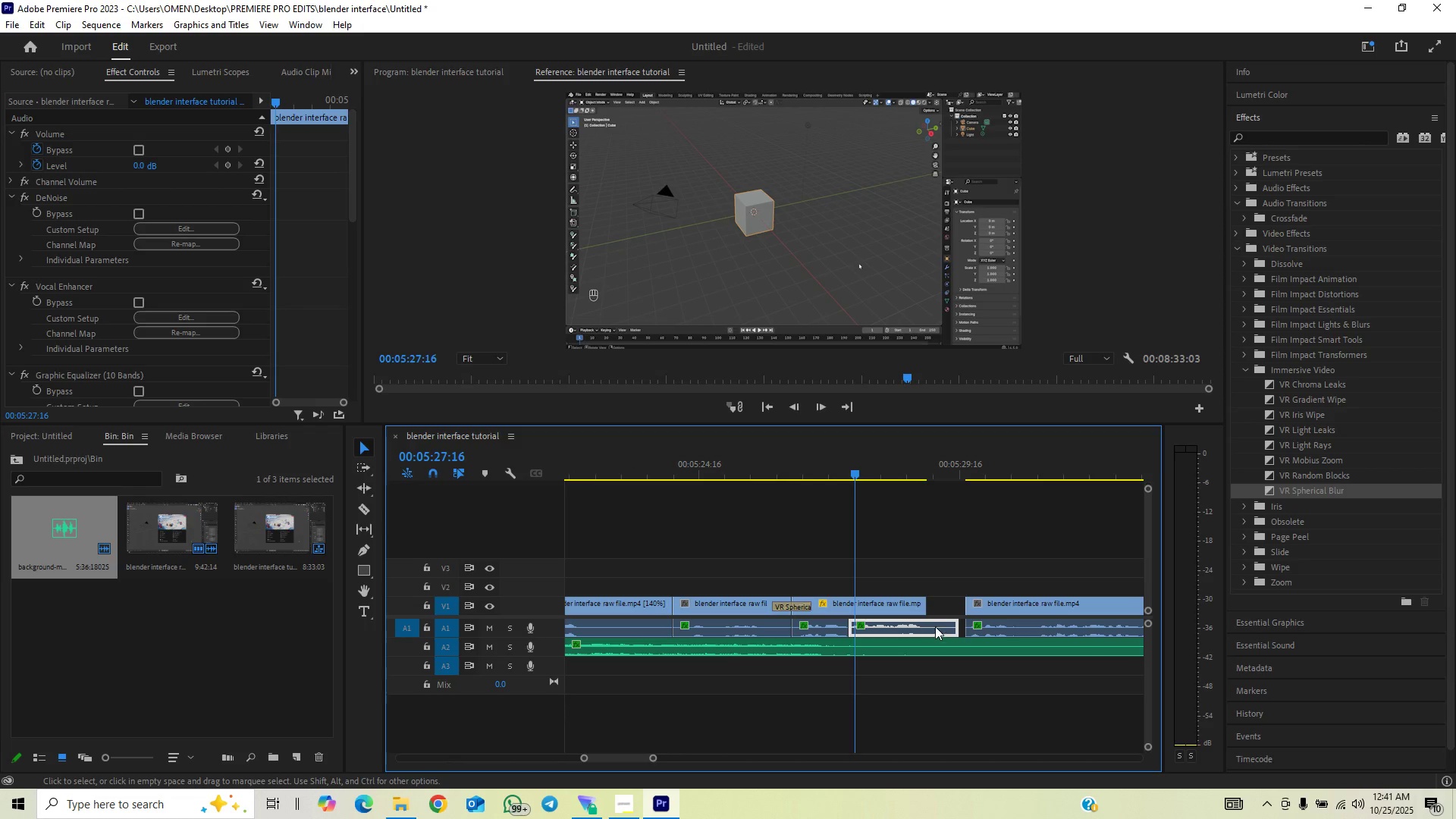 
left_click_drag(start_coordinate=[955, 624], to_coordinate=[922, 635])
 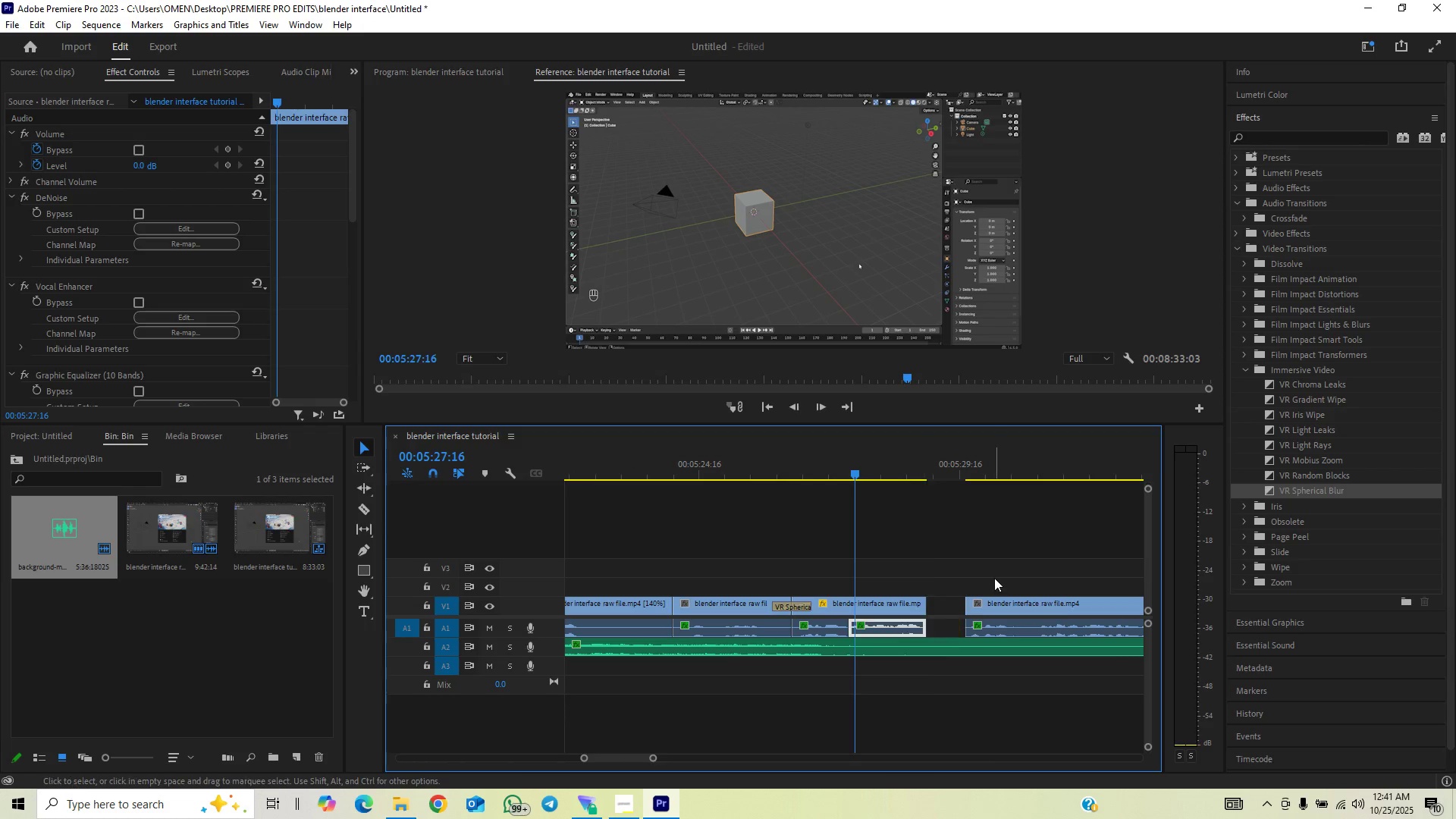 
left_click_drag(start_coordinate=[995, 576], to_coordinate=[999, 622])
 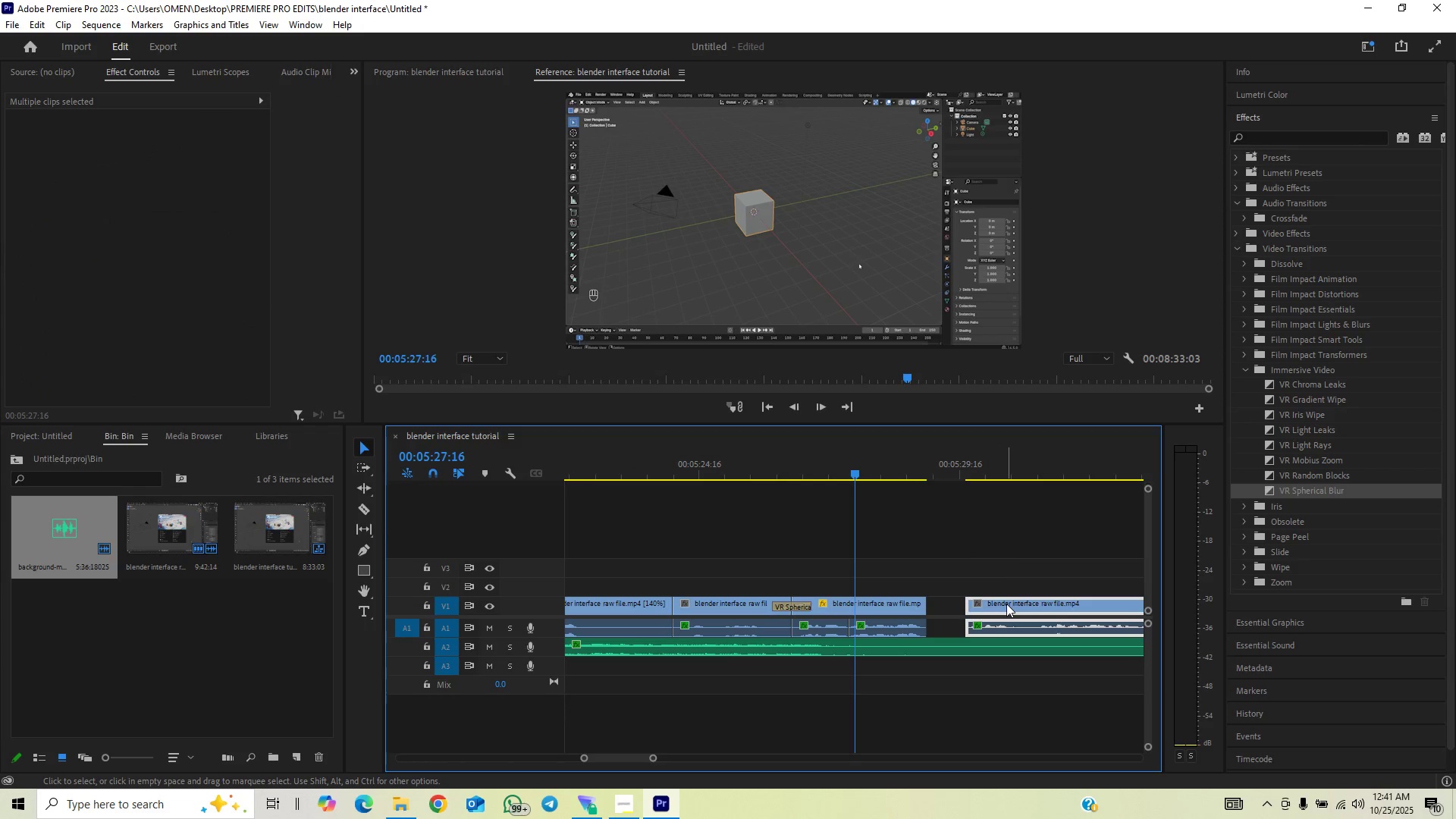 
left_click_drag(start_coordinate=[1006, 604], to_coordinate=[974, 607])
 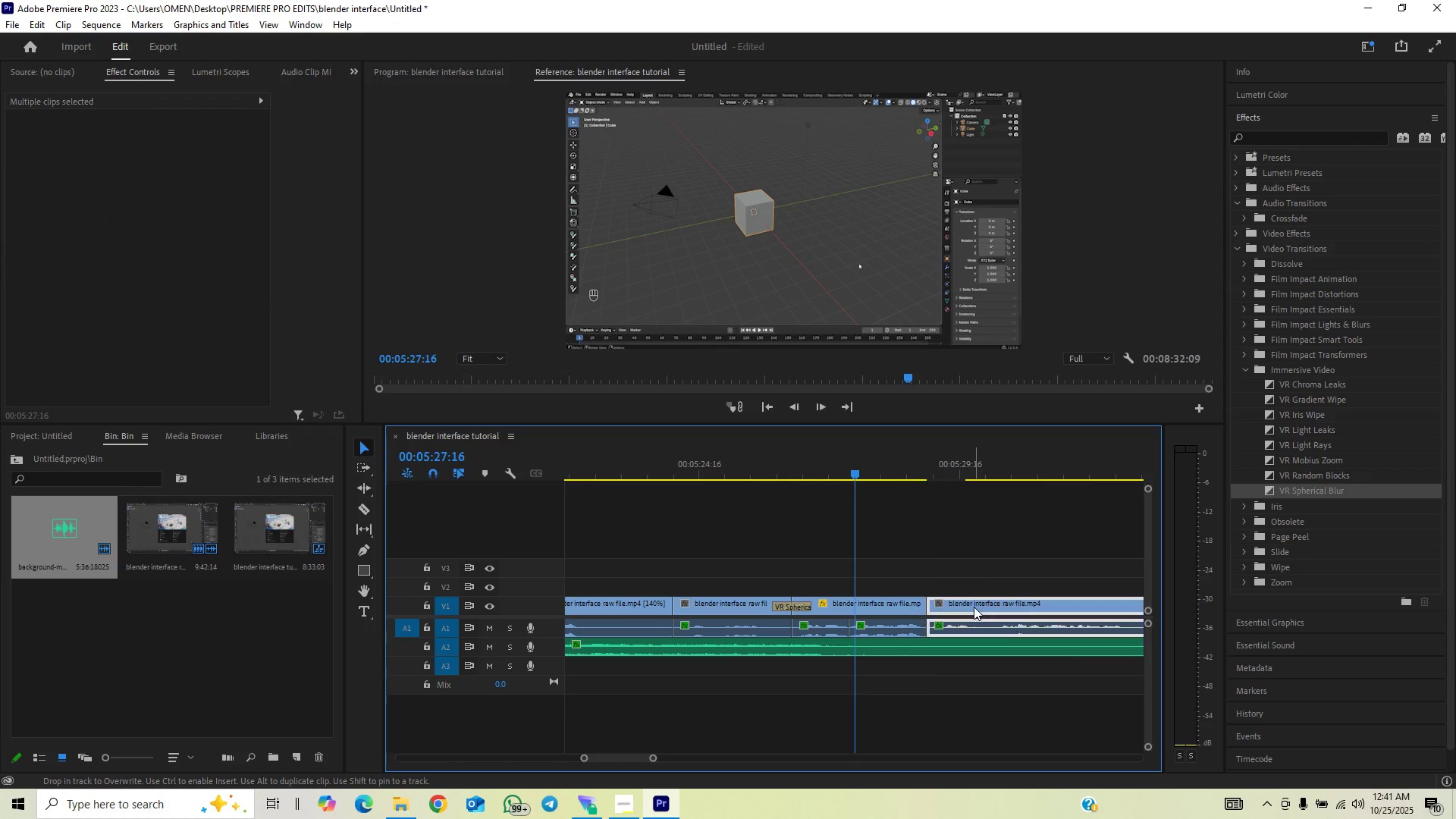 
key(Space)
 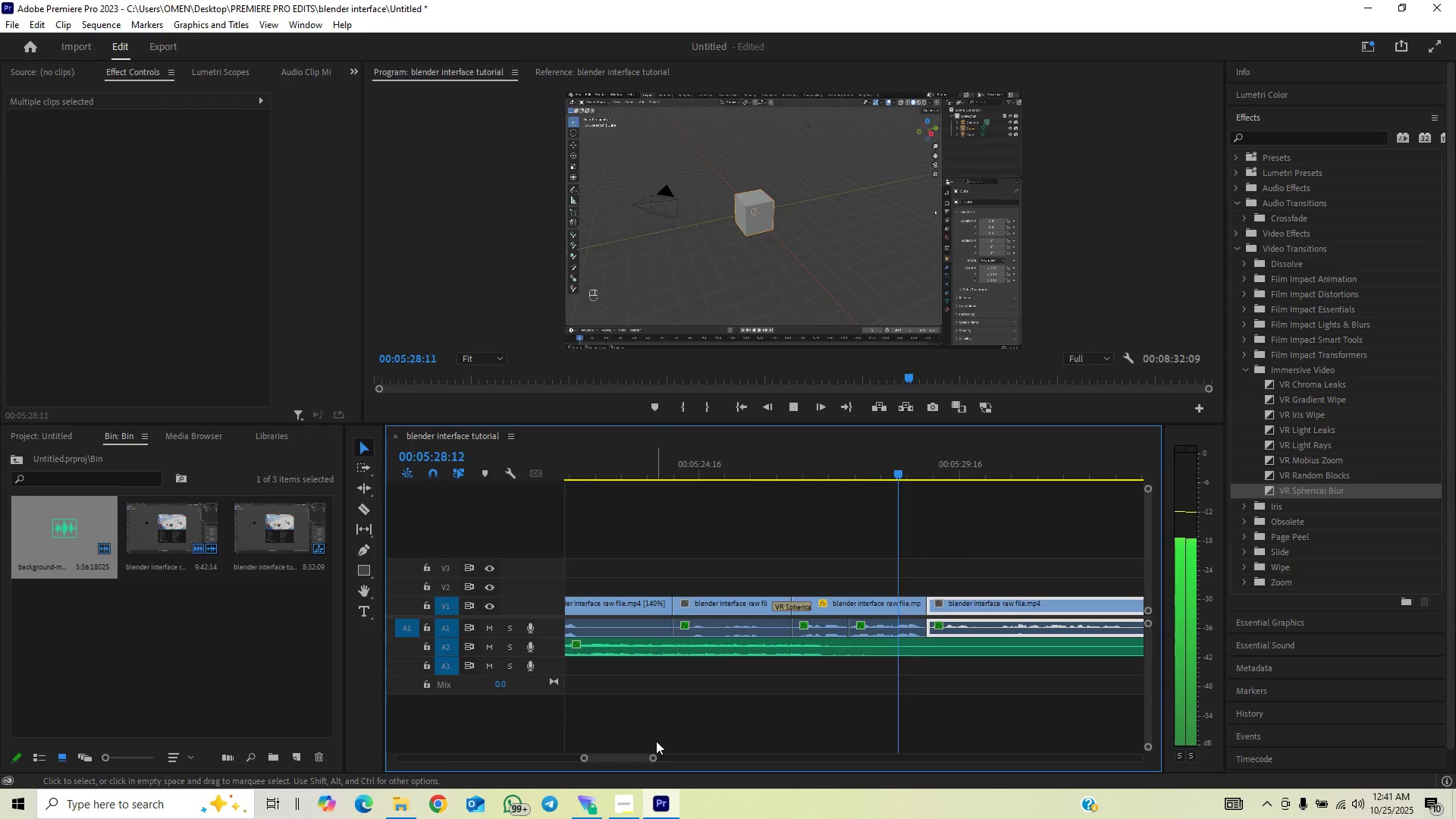 
left_click_drag(start_coordinate=[655, 755], to_coordinate=[677, 756])
 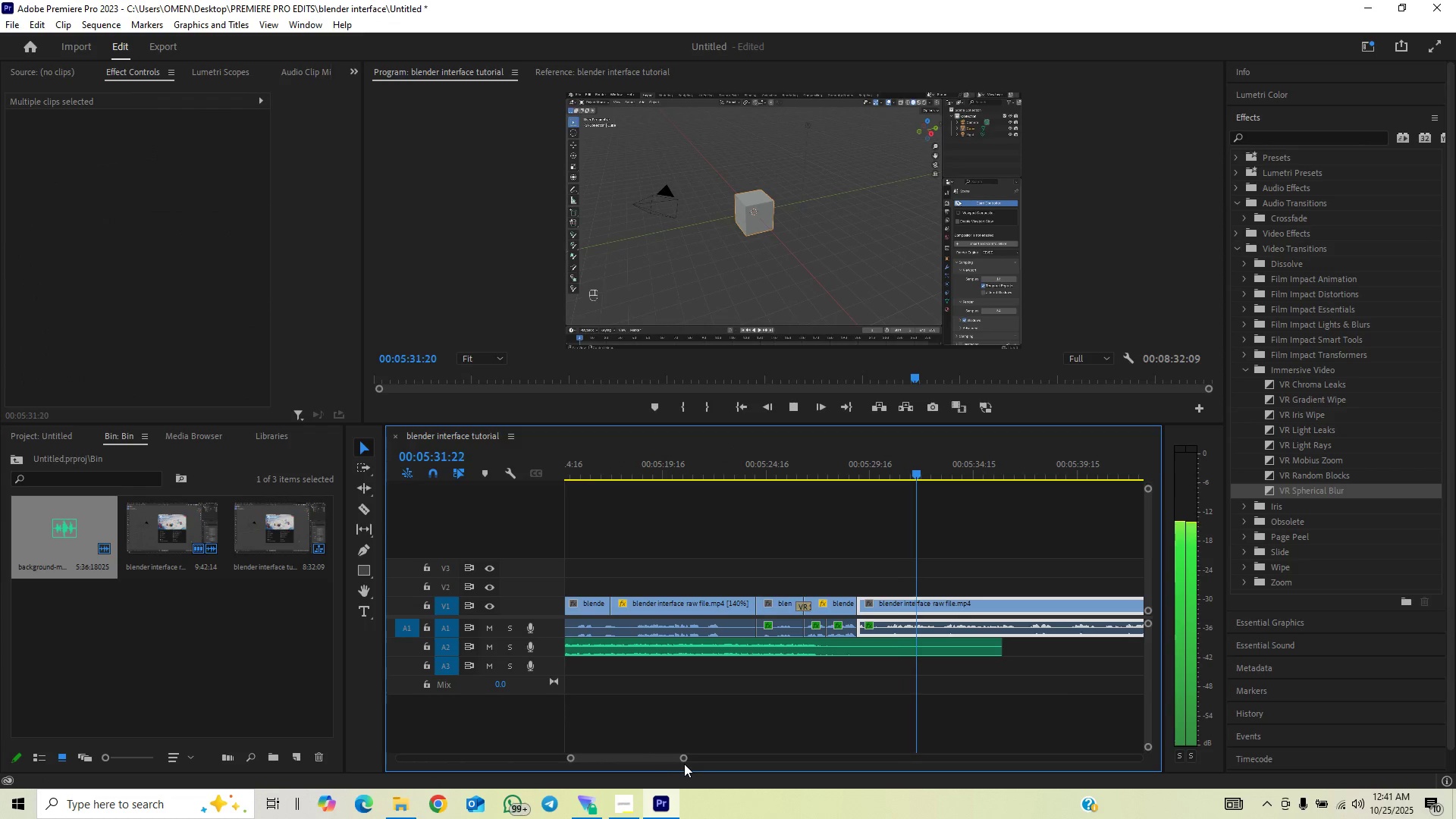 
left_click_drag(start_coordinate=[688, 759], to_coordinate=[705, 759])
 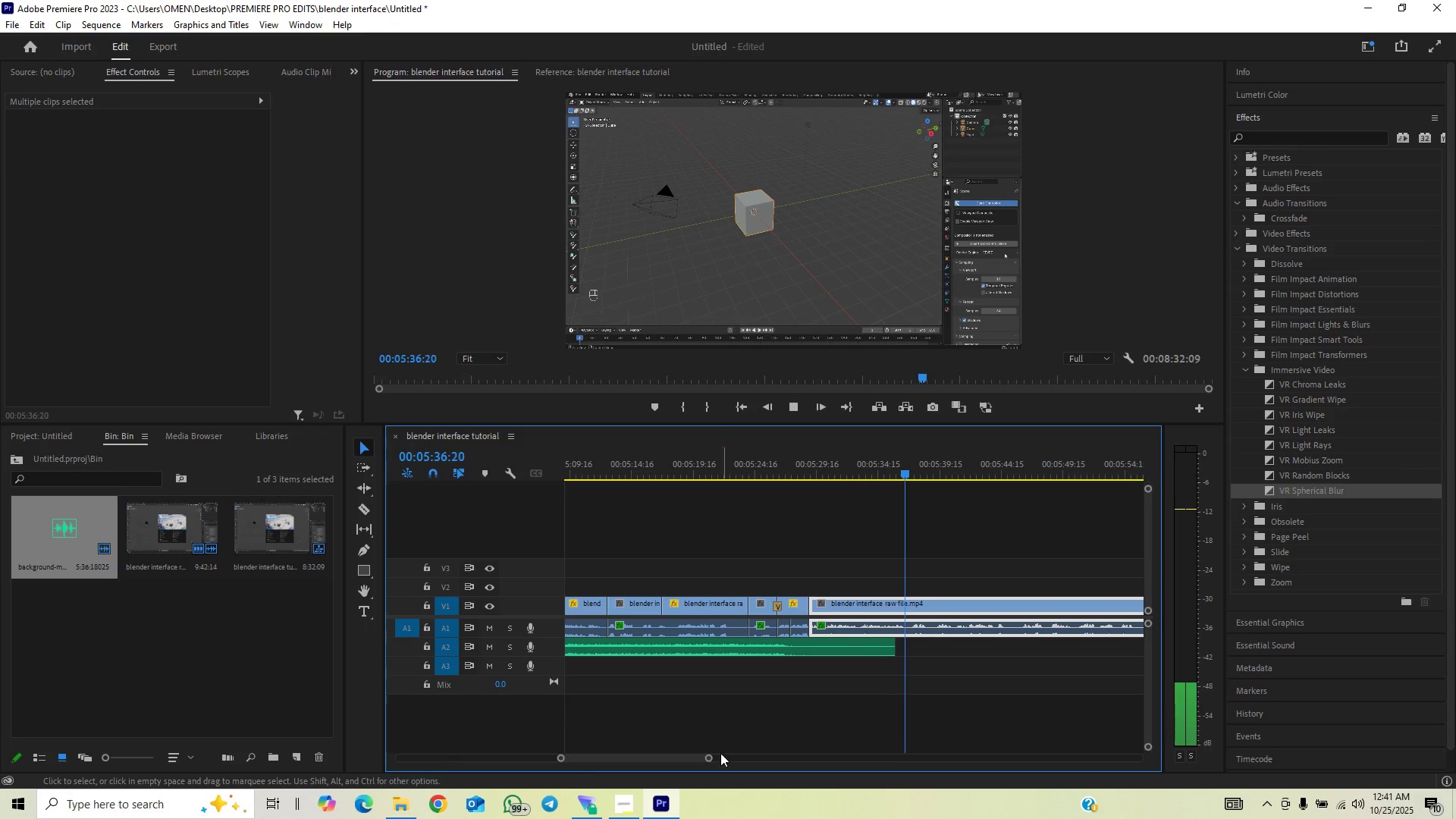 
wait(8.65)
 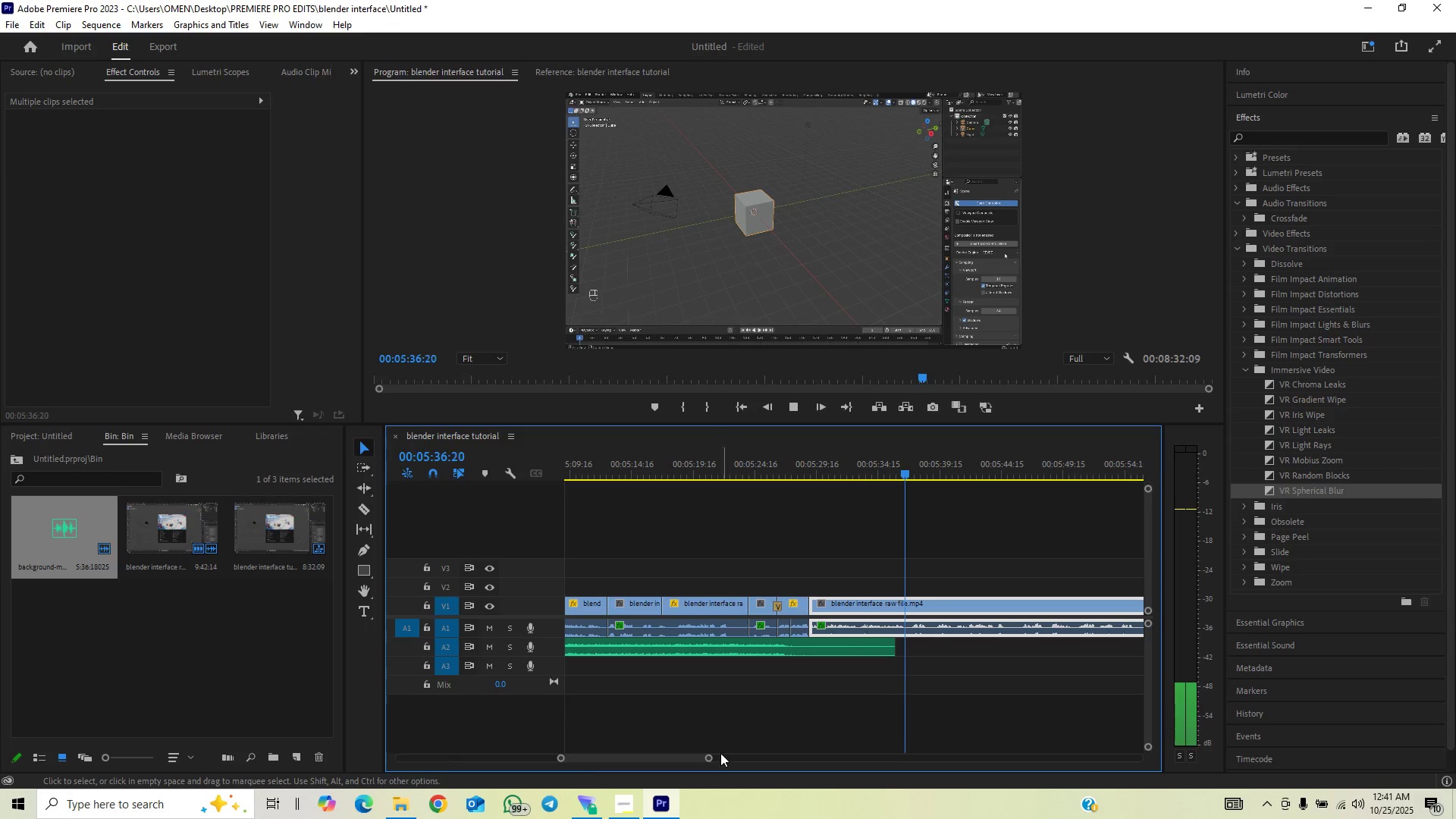 
left_click_drag(start_coordinate=[709, 760], to_coordinate=[731, 761])
 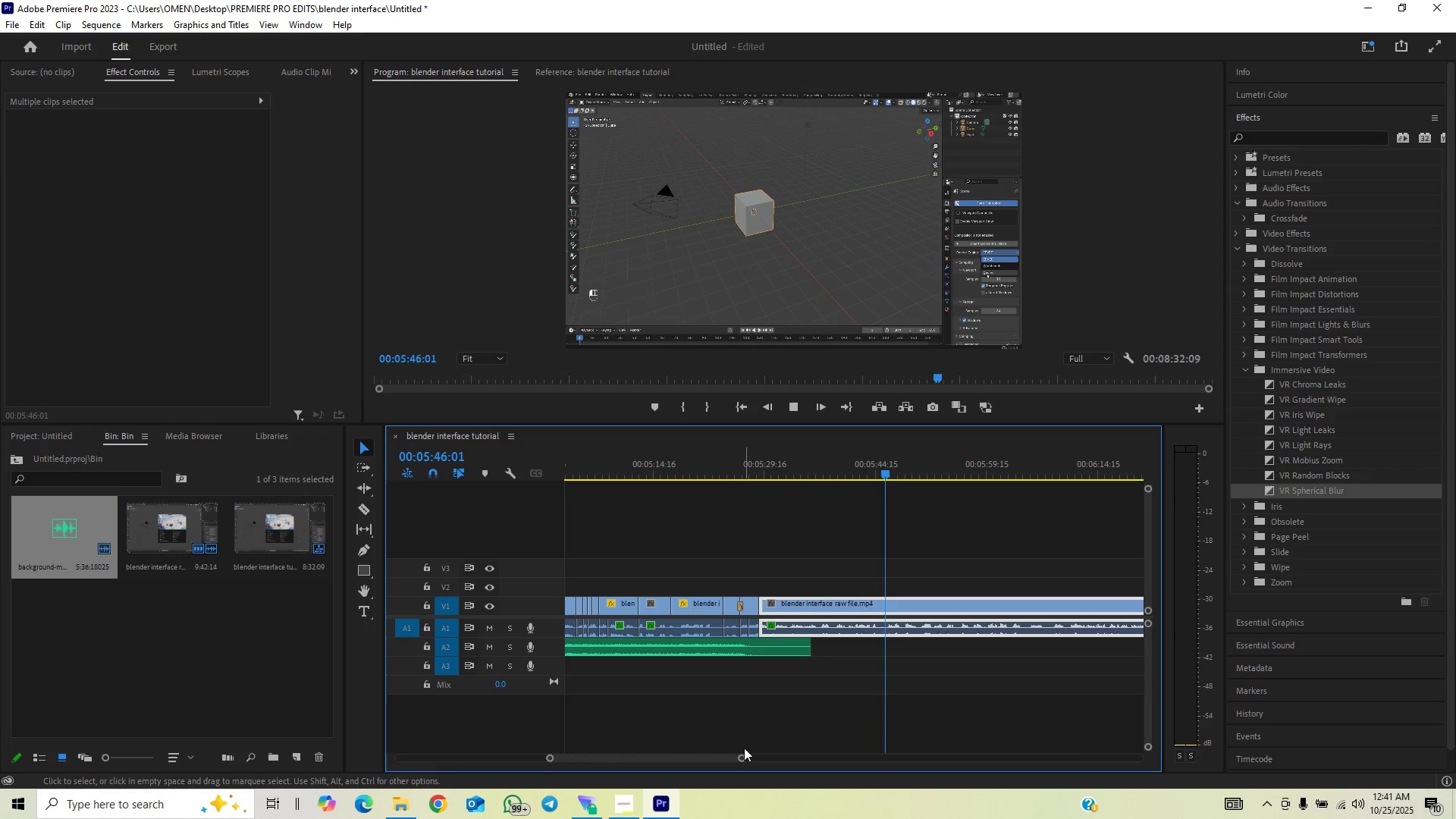 
key(Space)
 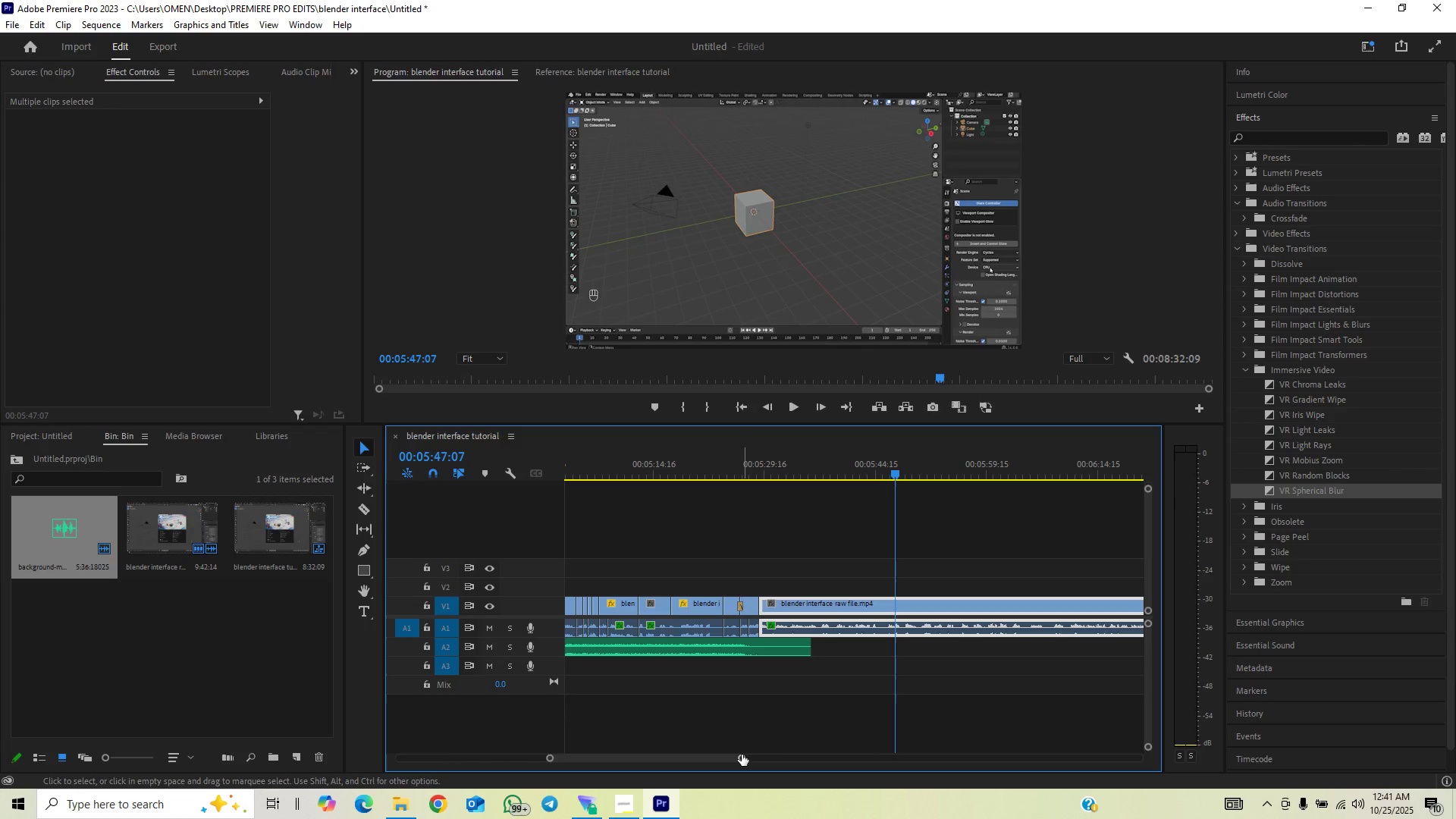 
left_click_drag(start_coordinate=[742, 755], to_coordinate=[707, 770])
 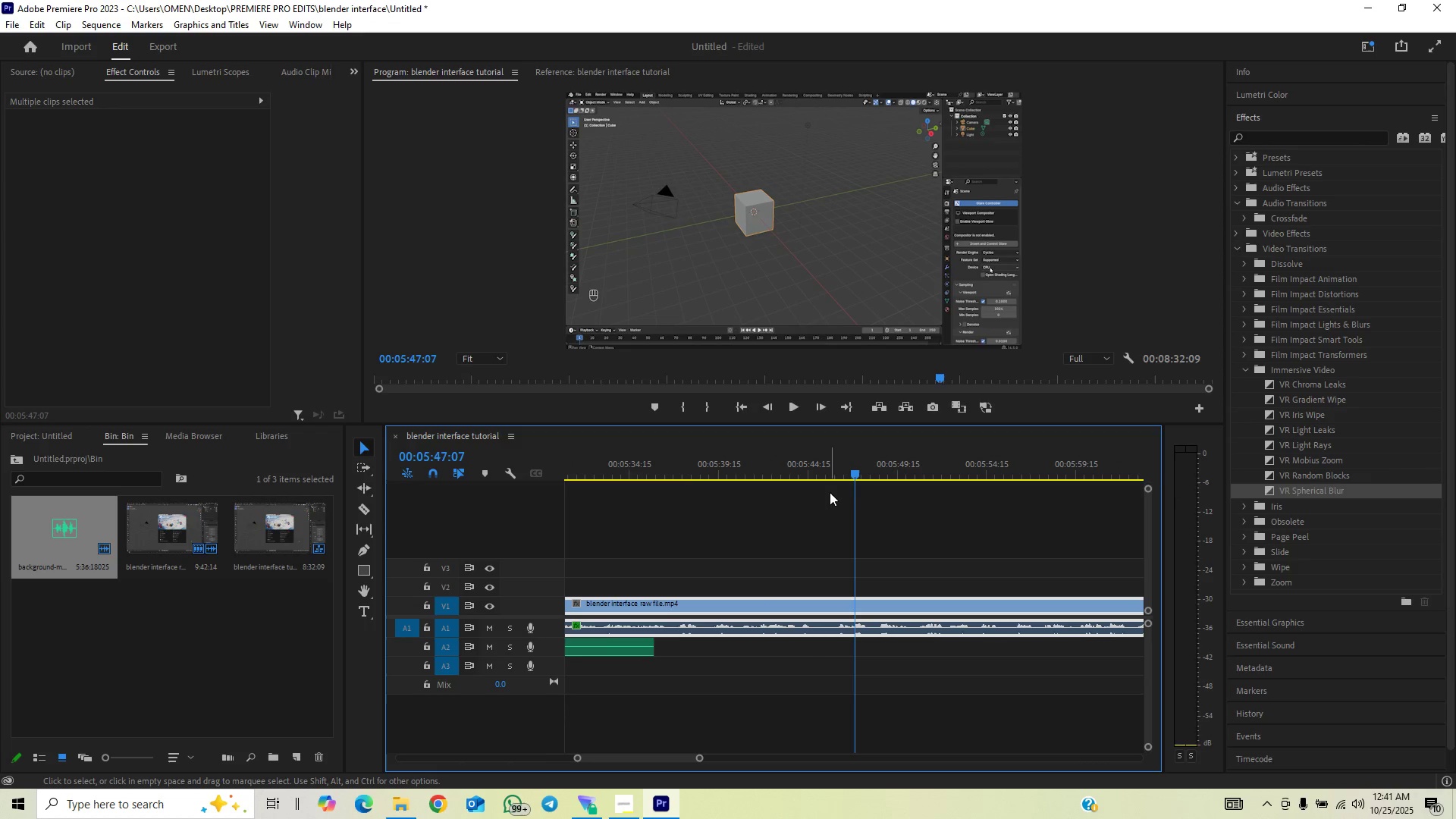 
left_click_drag(start_coordinate=[826, 474], to_coordinate=[838, 468])
 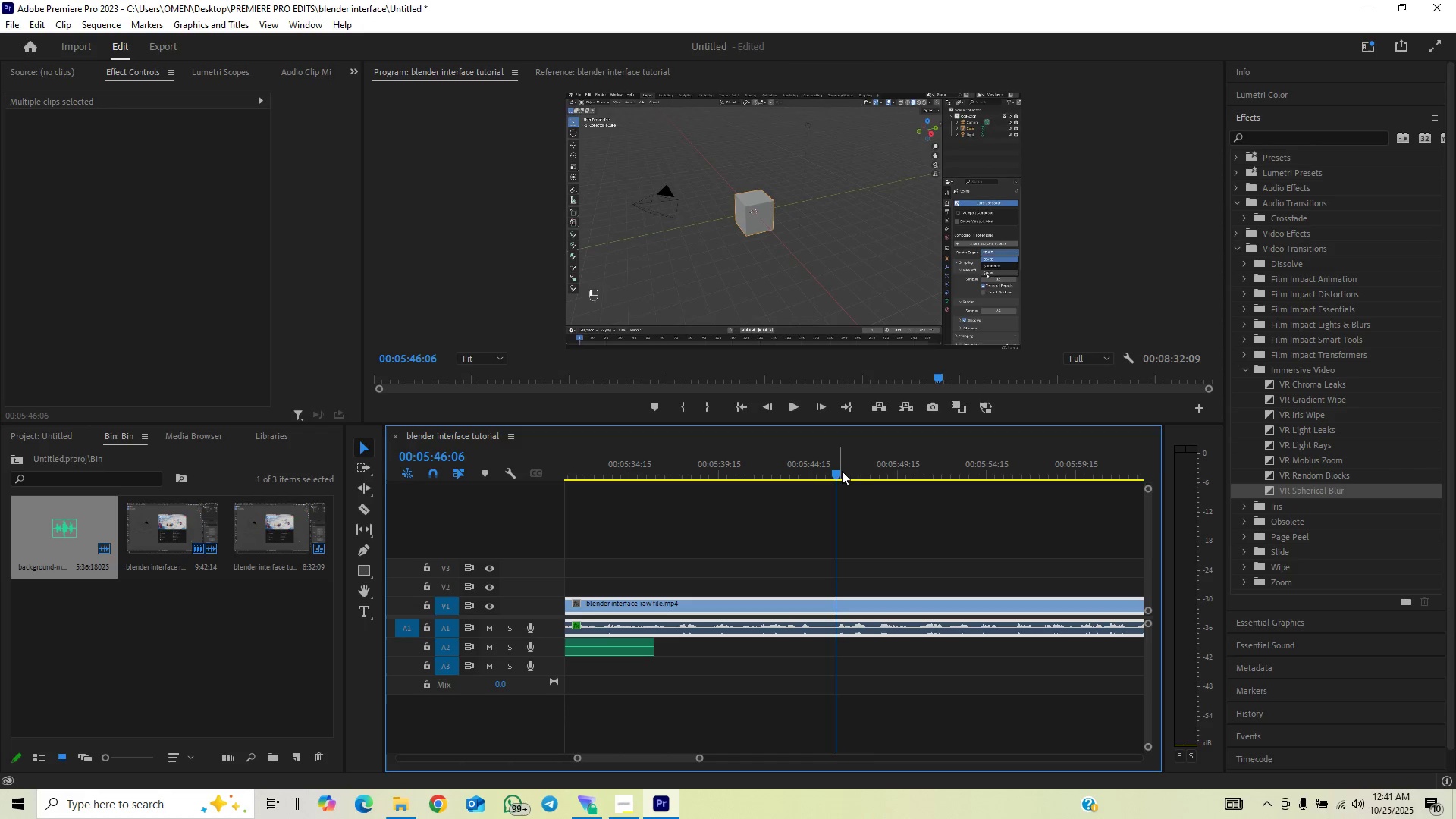 
key(C)
 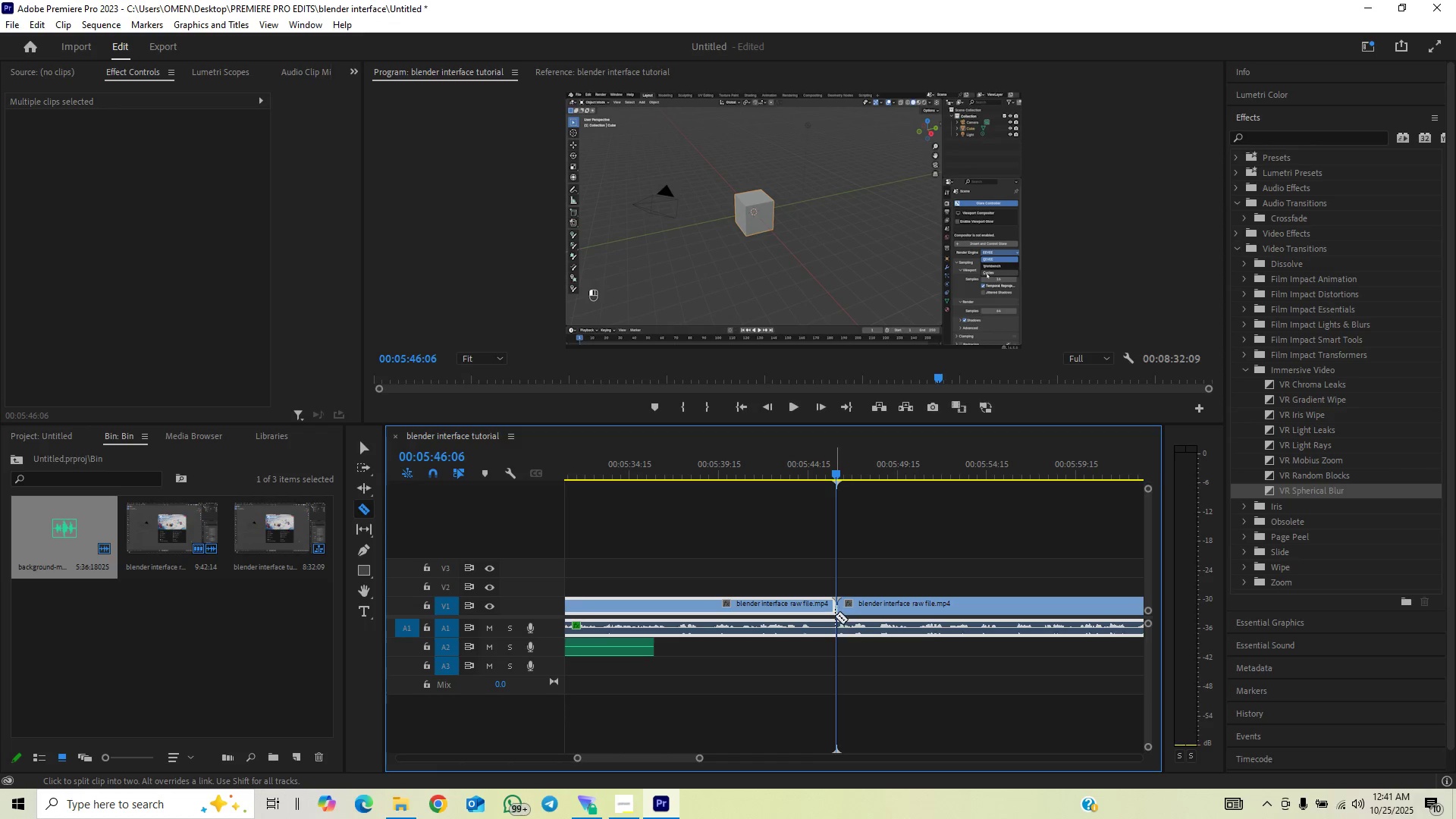 
double_click([836, 635])
 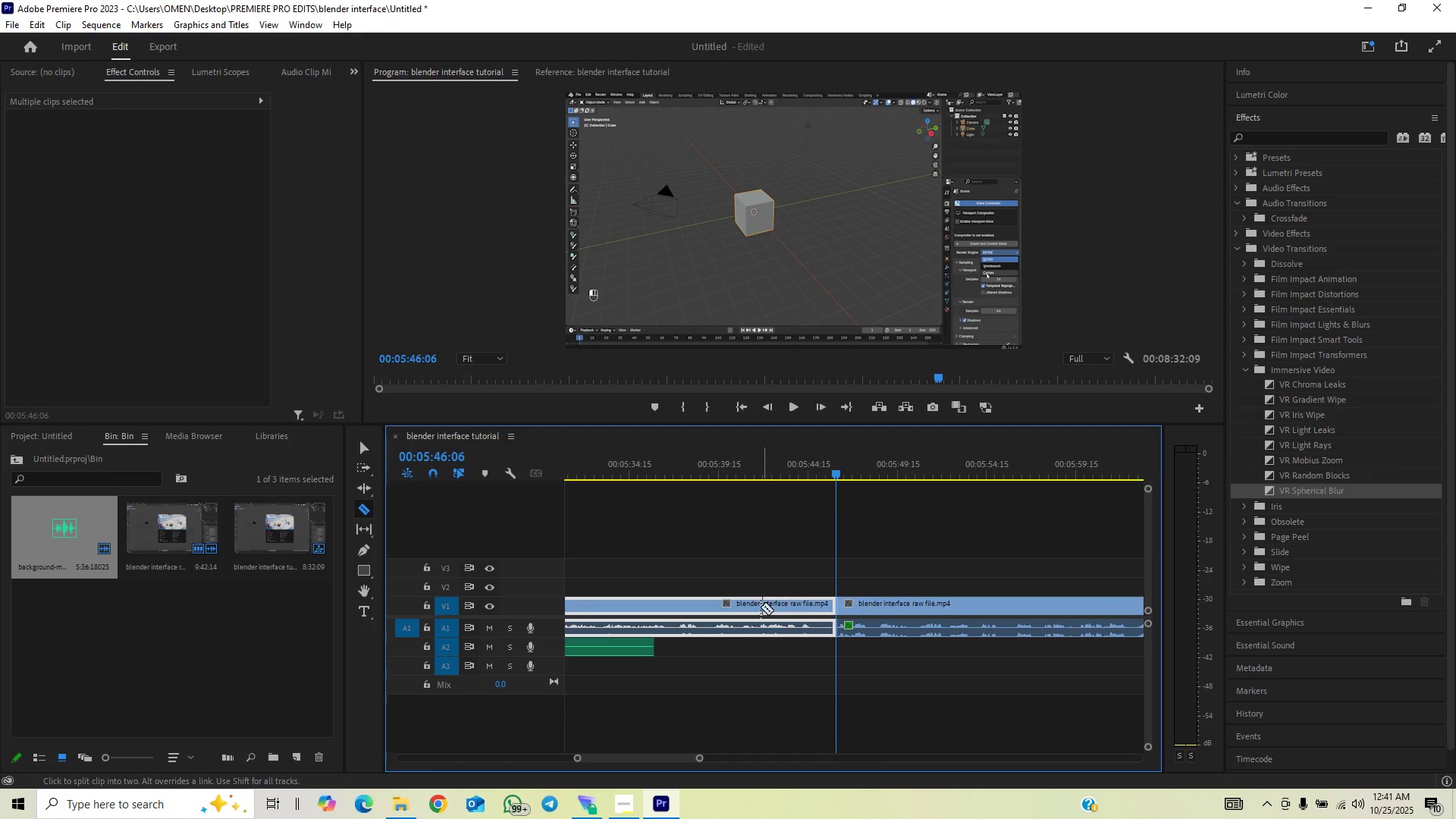 
left_click([761, 607])
 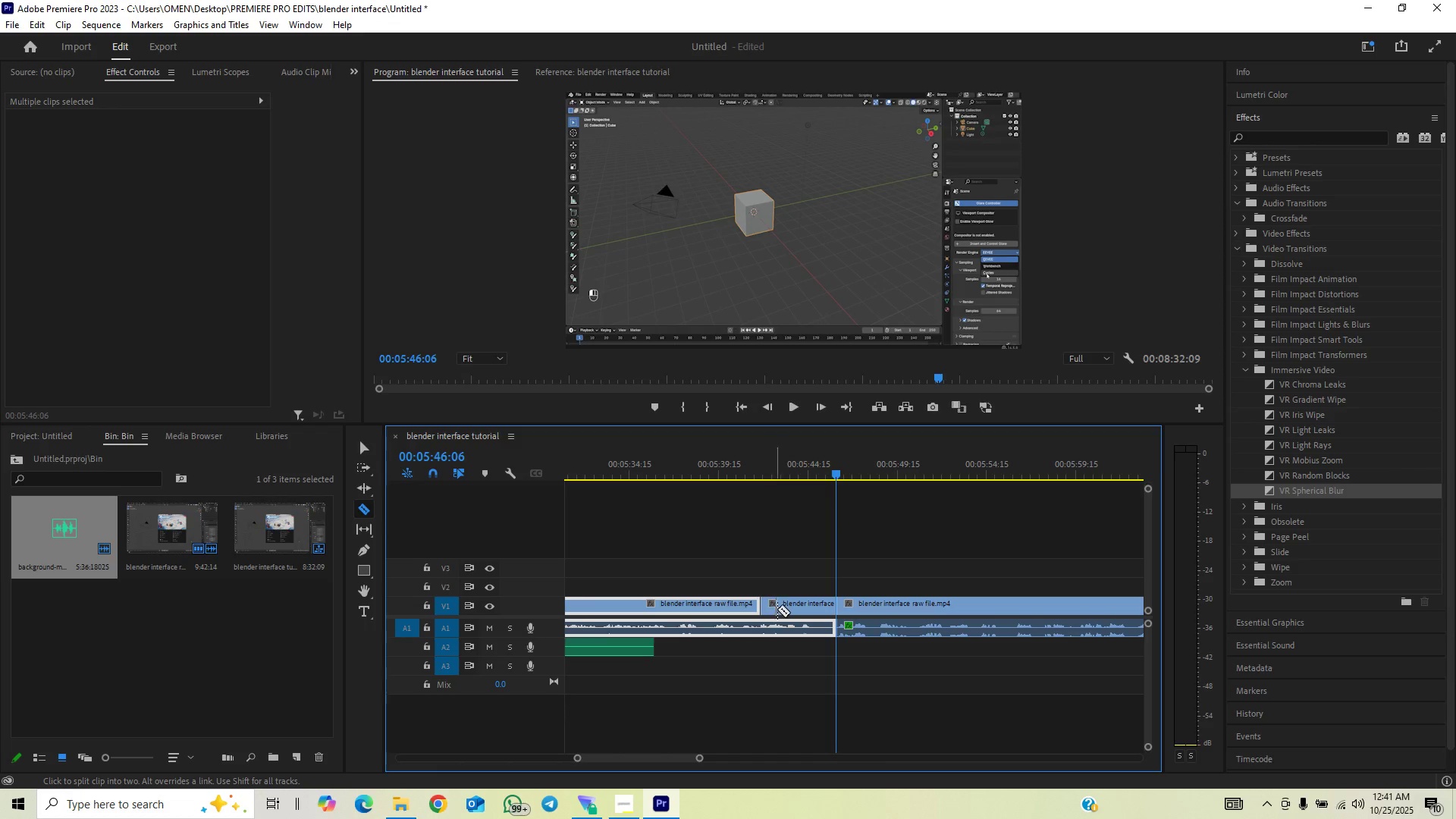 
key(V)
 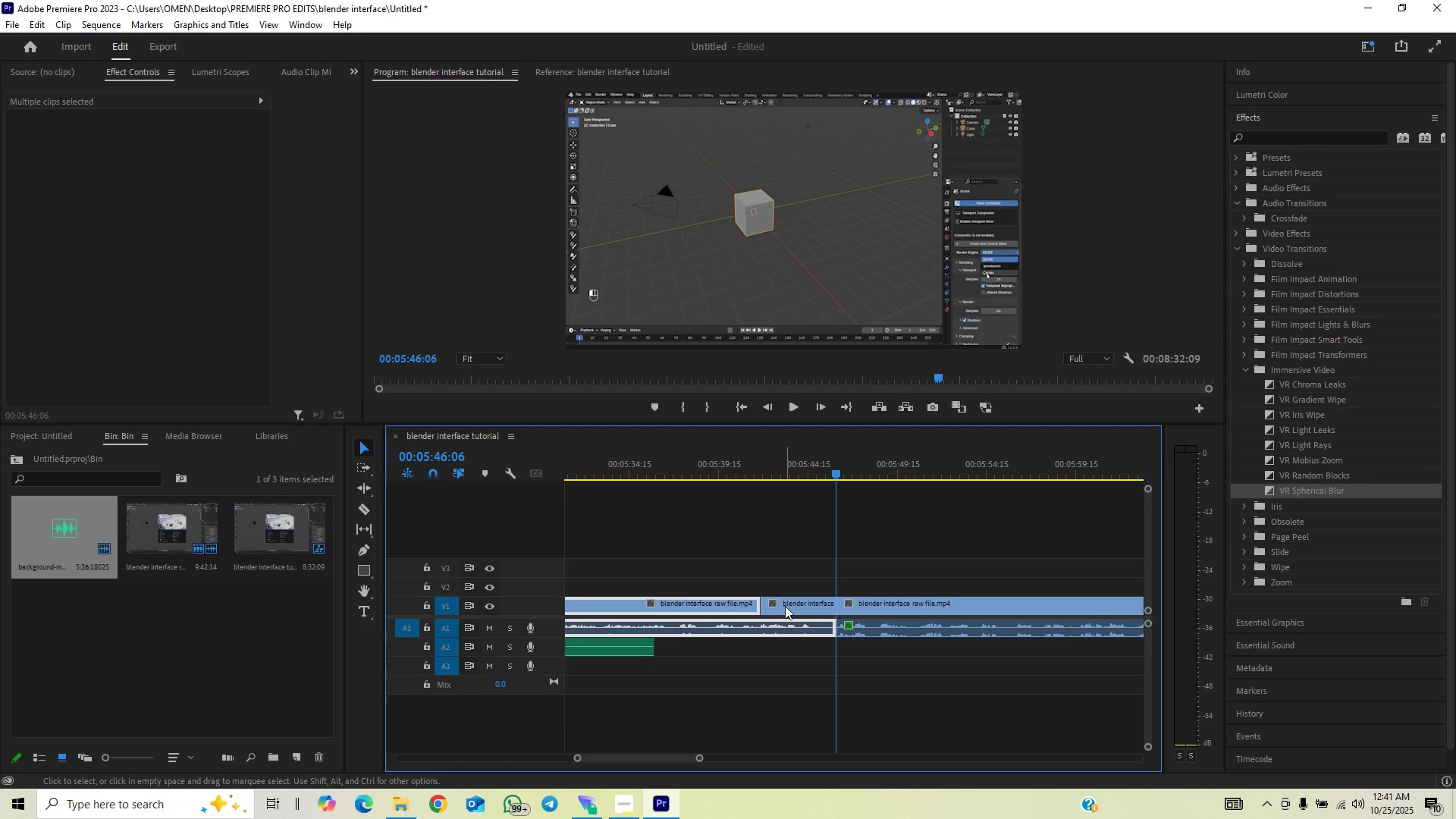 
right_click([785, 606])
 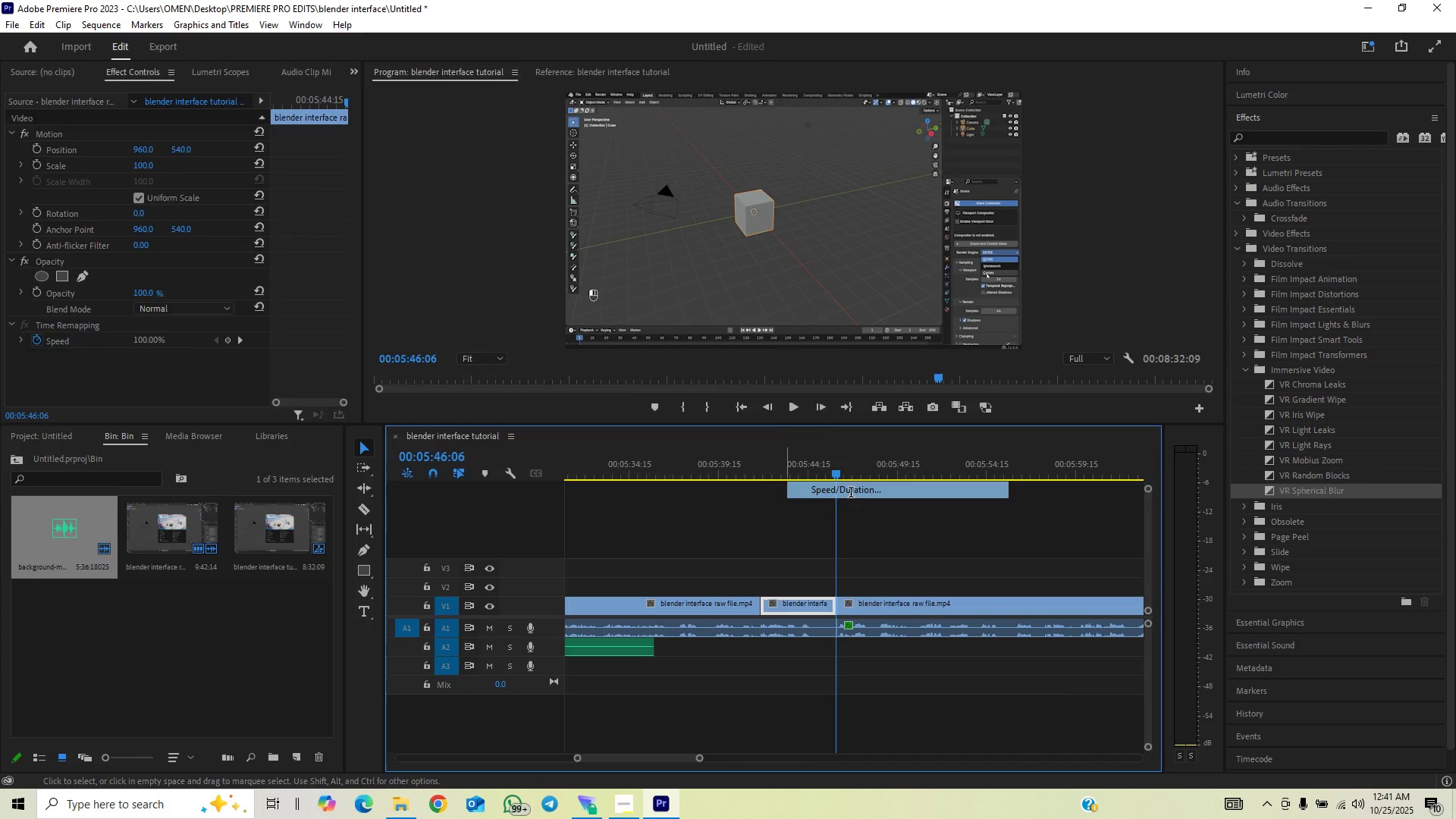 
type(140)
 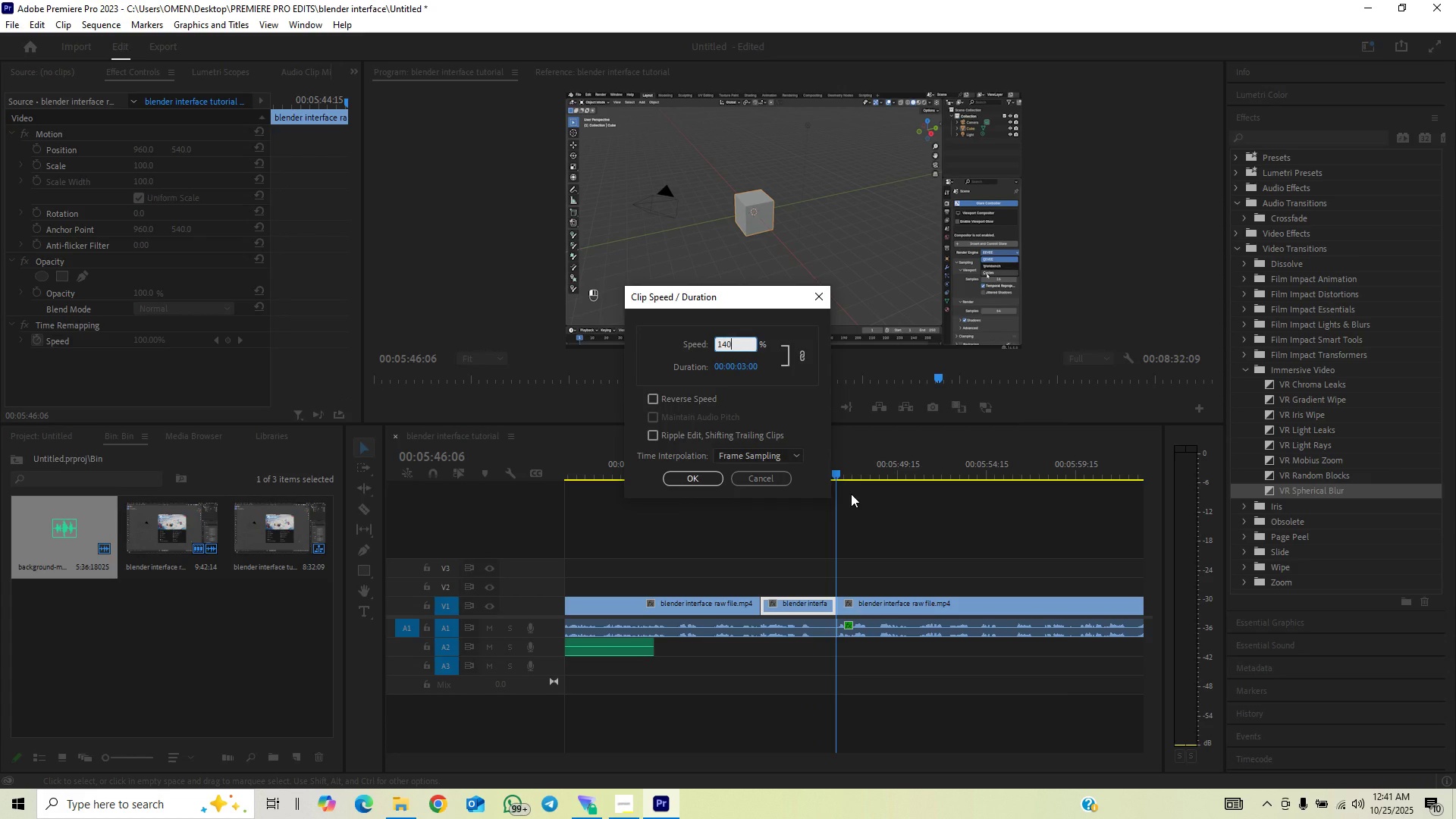 
key(Enter)
 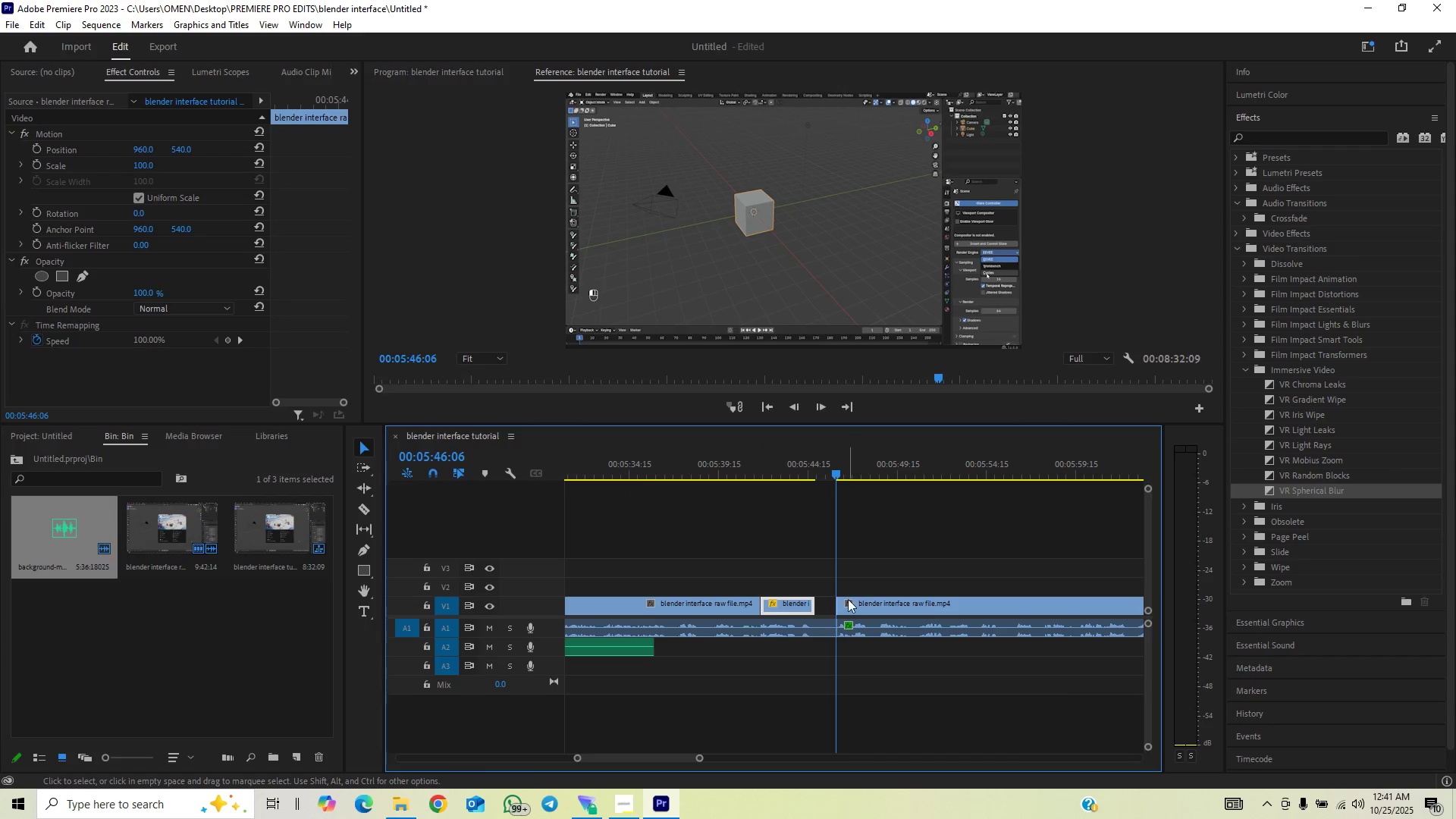 
key(V)
 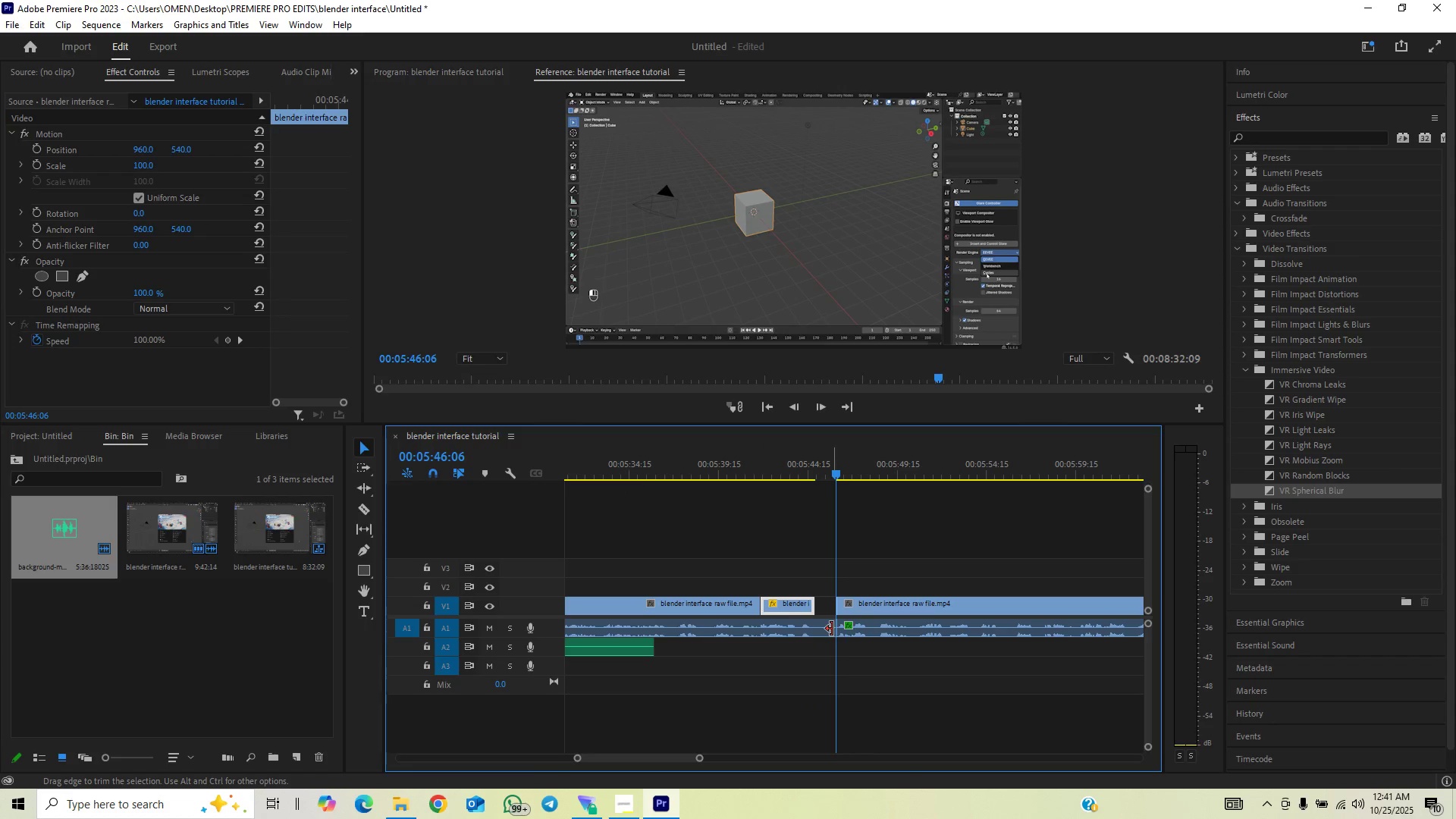 
left_click_drag(start_coordinate=[832, 629], to_coordinate=[816, 636])
 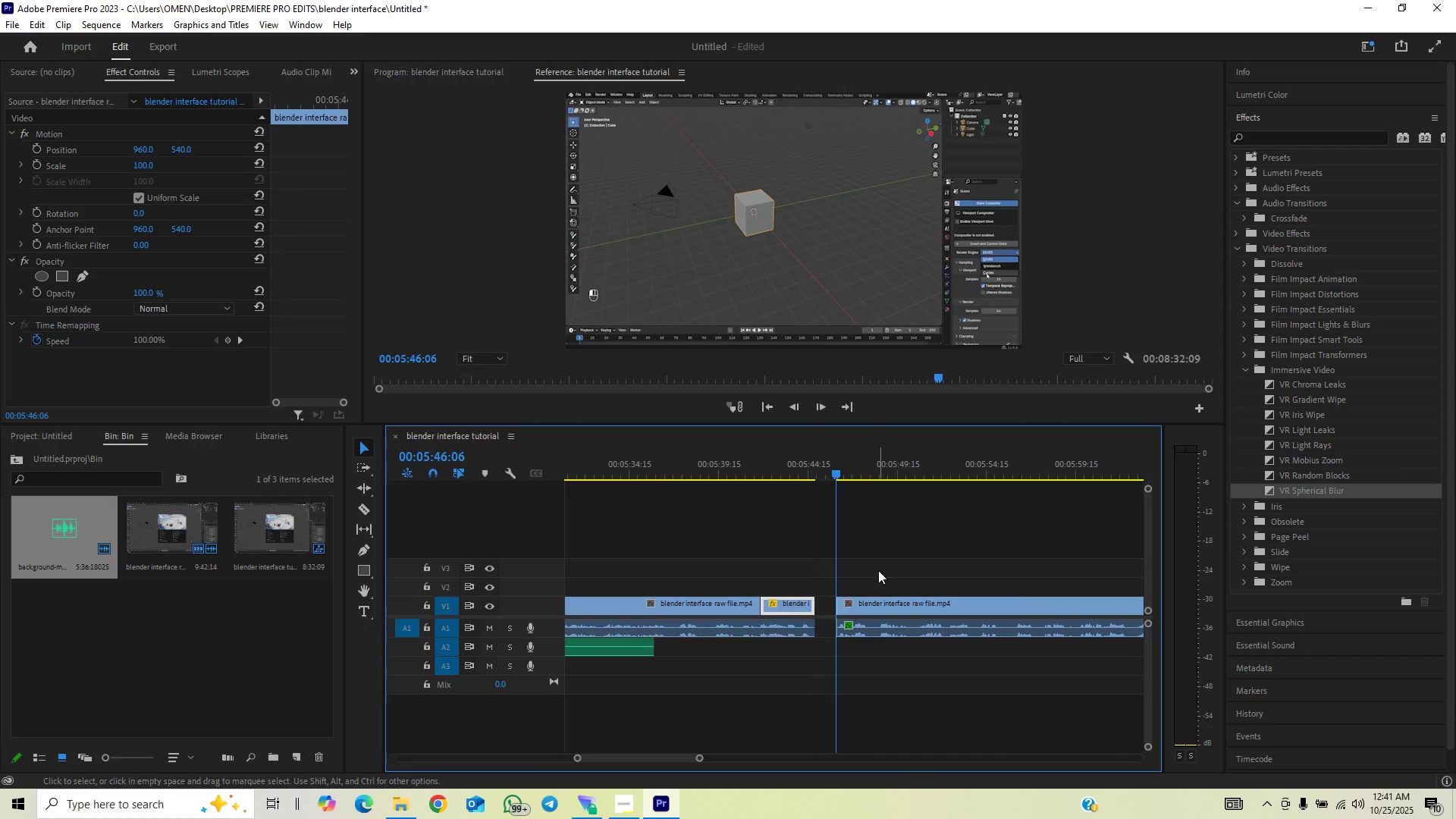 
left_click_drag(start_coordinate=[878, 570], to_coordinate=[846, 639])
 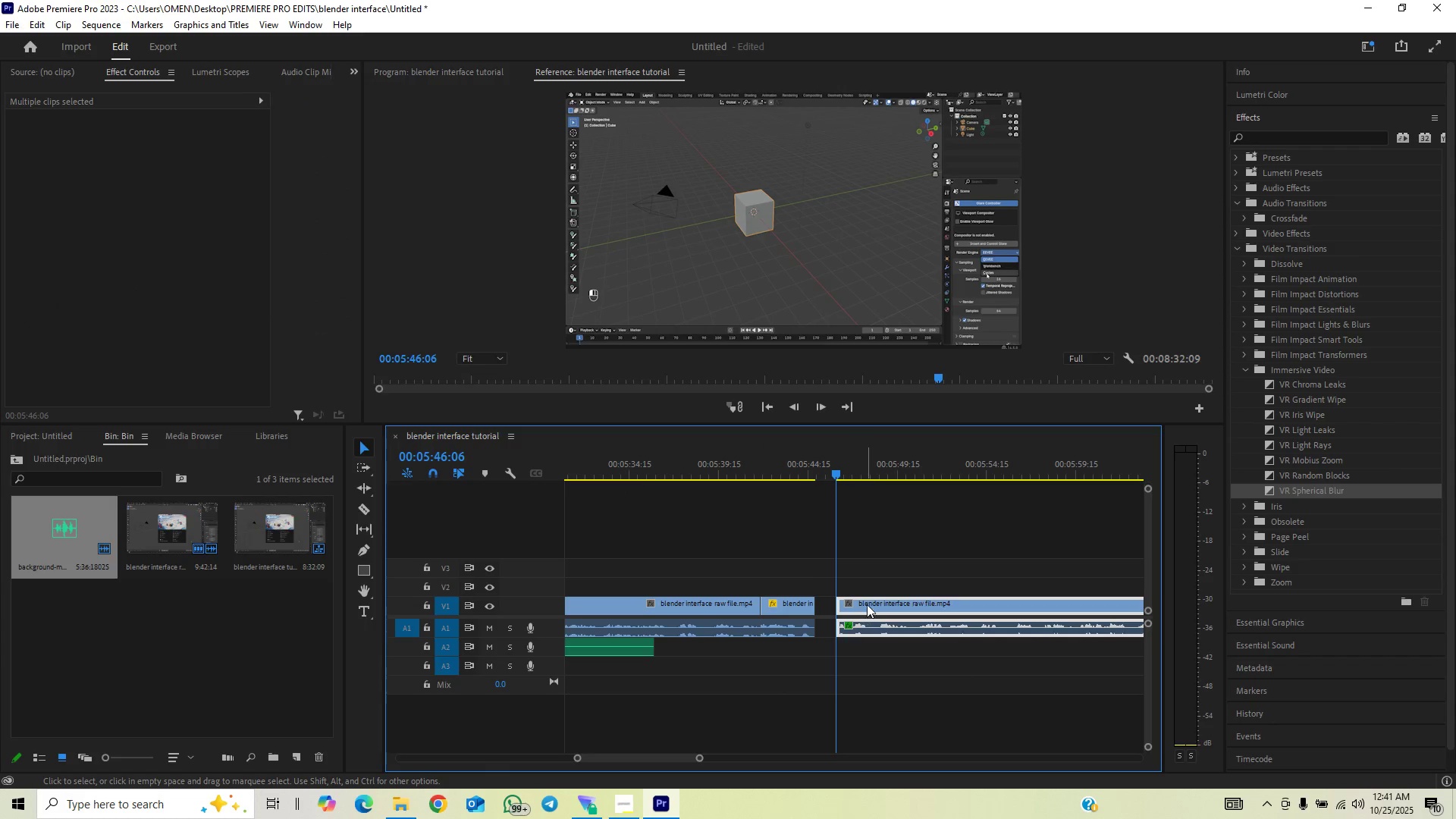 
left_click_drag(start_coordinate=[867, 604], to_coordinate=[847, 613])
 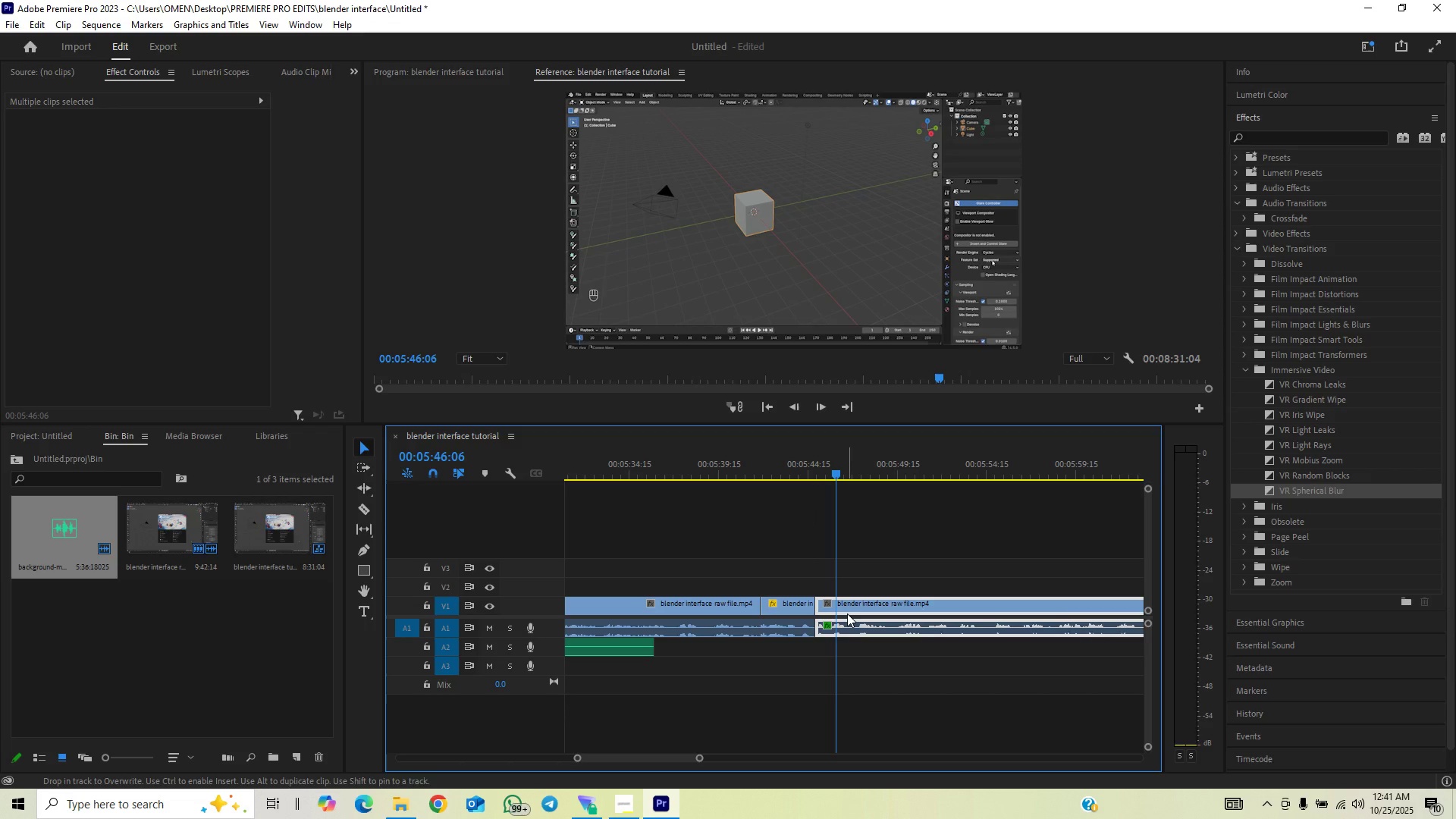 
key(Space)
 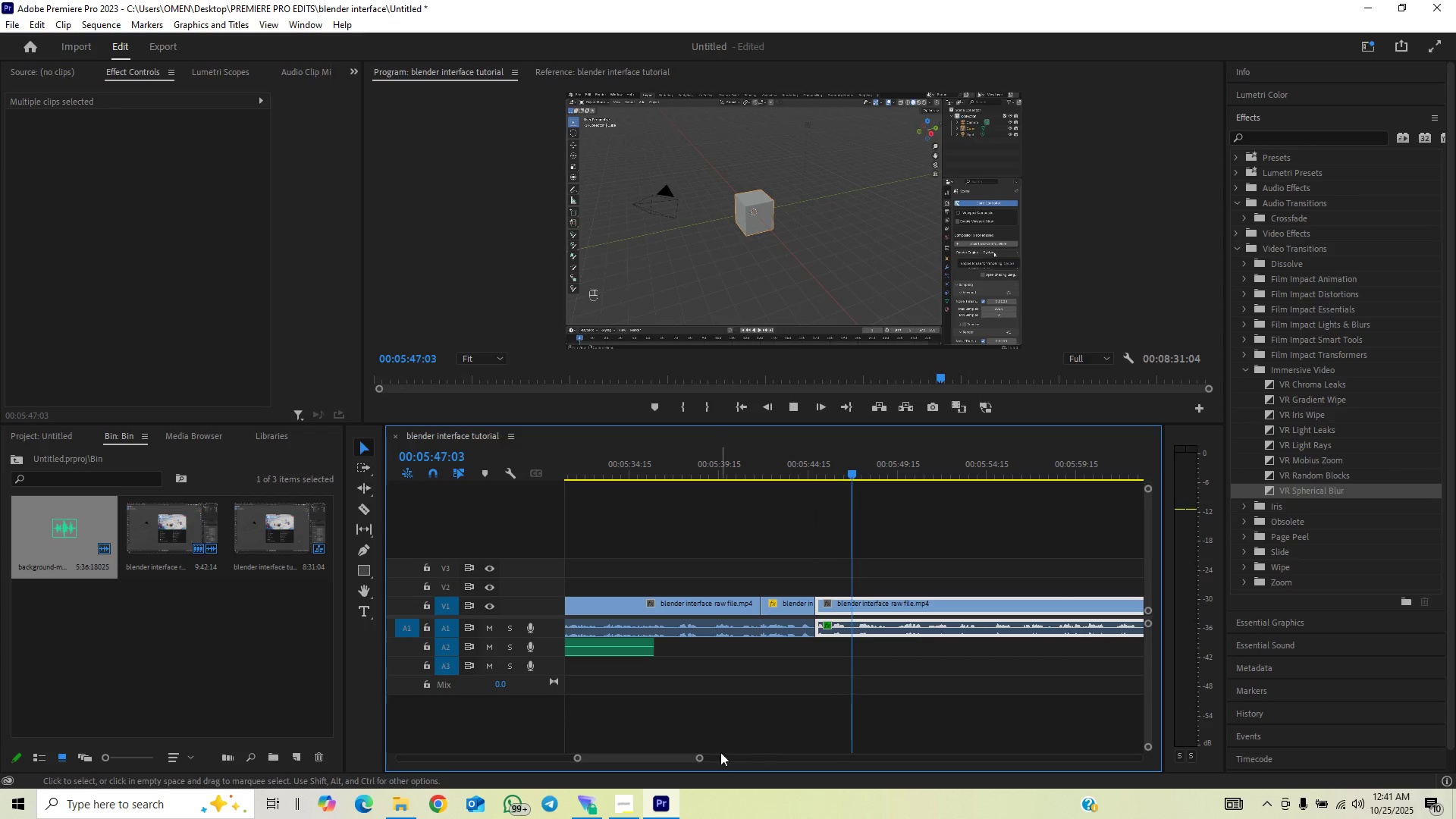 
left_click_drag(start_coordinate=[702, 755], to_coordinate=[723, 754])
 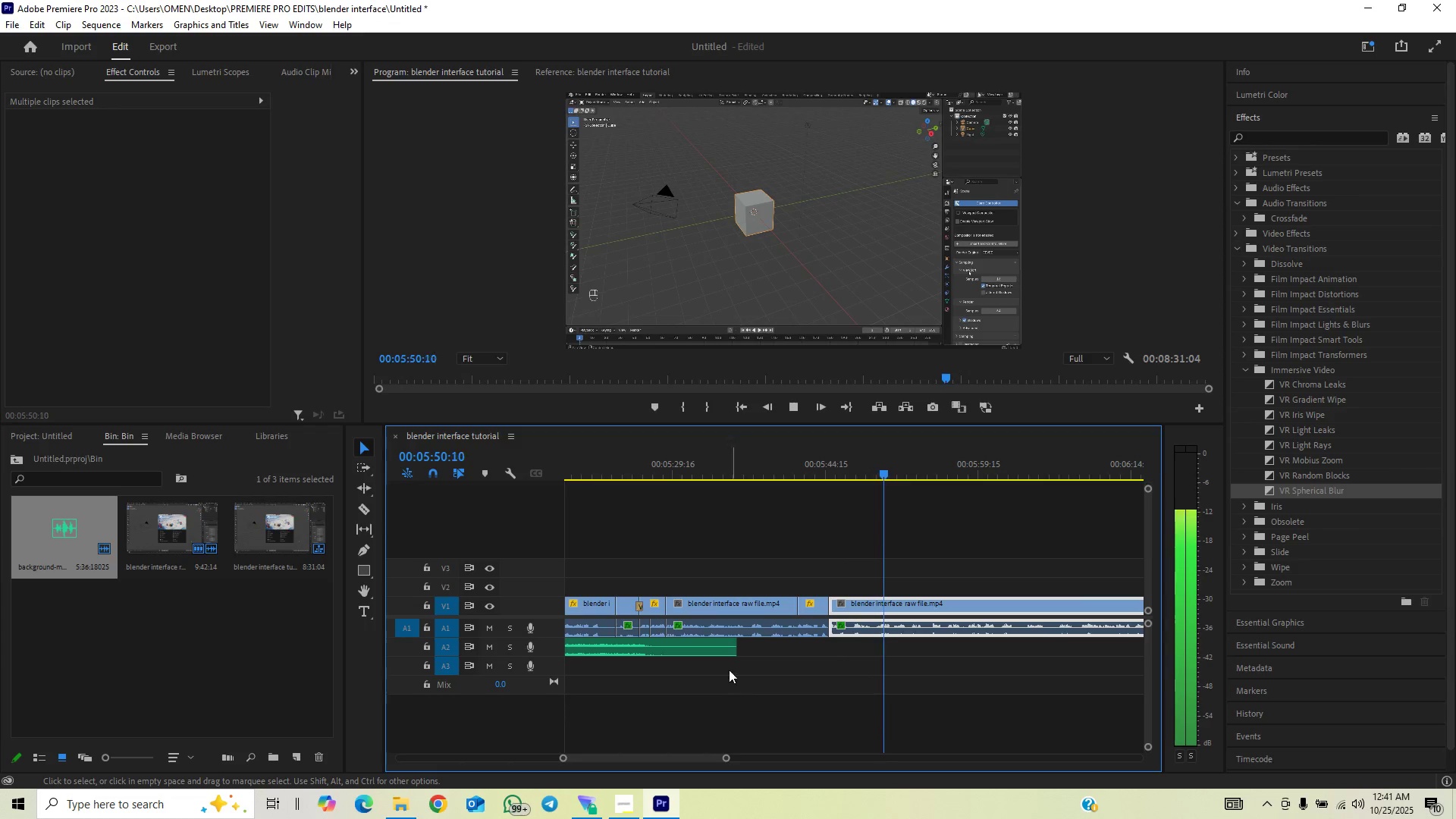 
left_click_drag(start_coordinate=[730, 758], to_coordinate=[755, 751])
 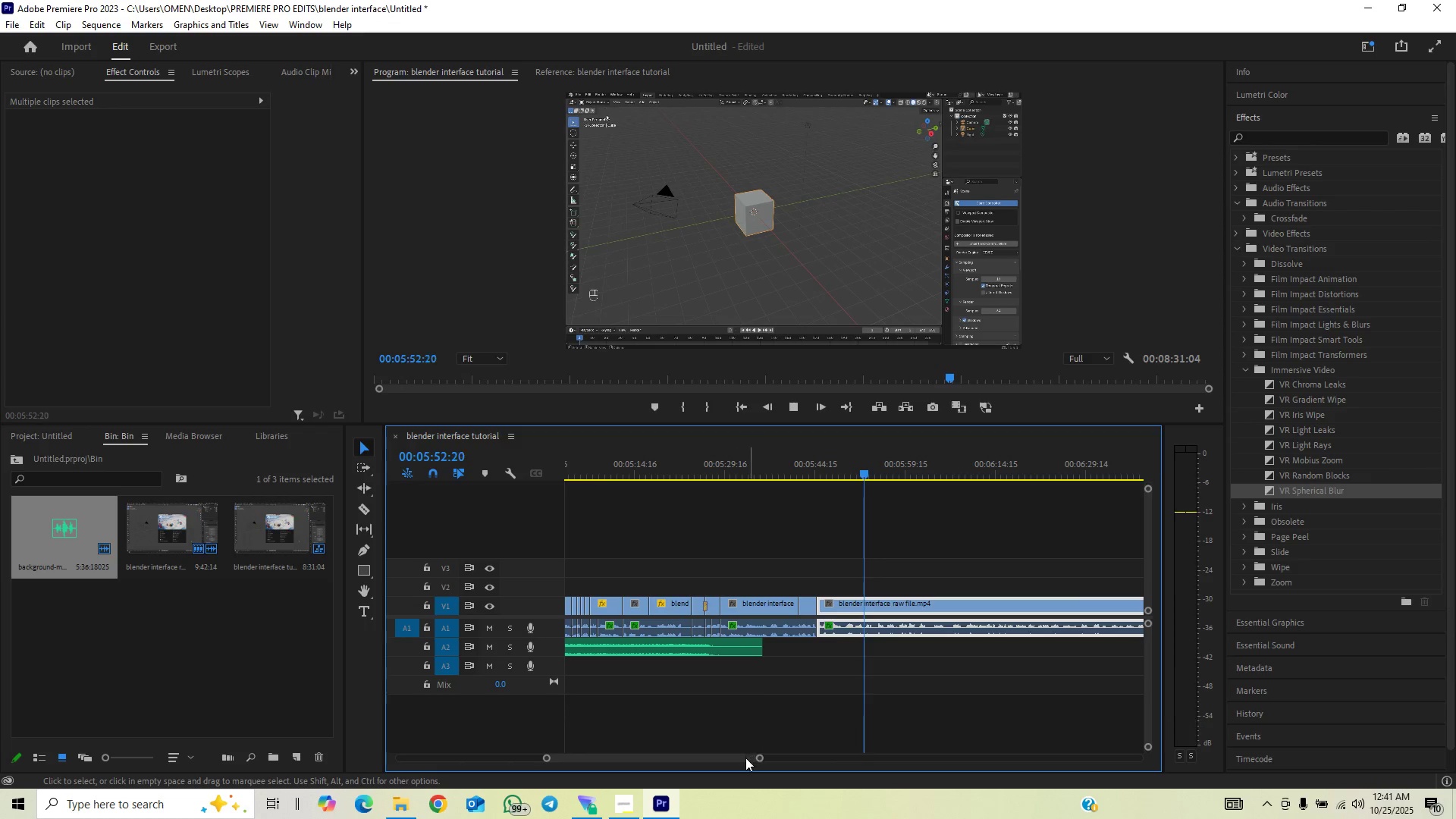 
left_click_drag(start_coordinate=[758, 754], to_coordinate=[778, 750])
 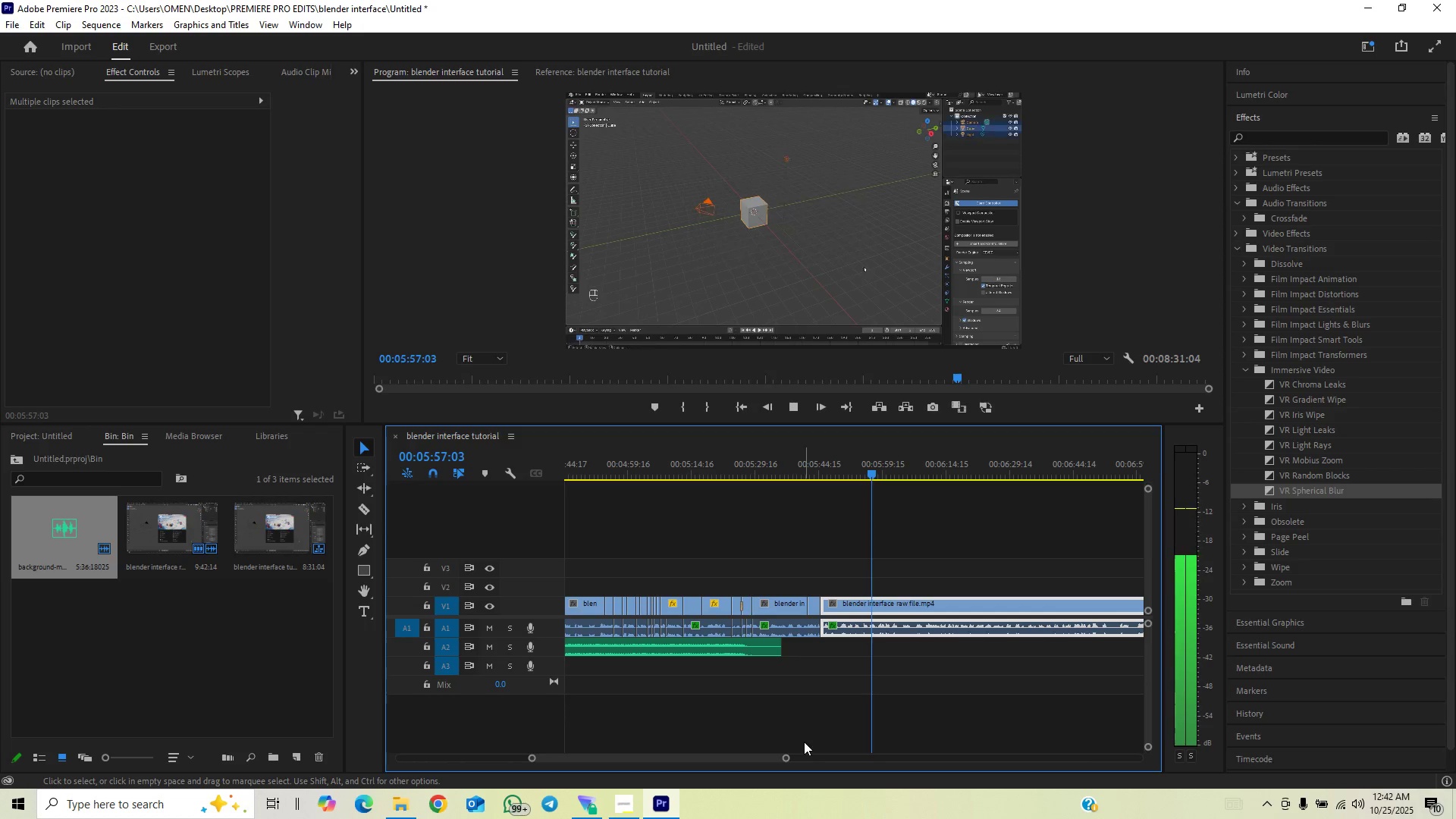 
left_click_drag(start_coordinate=[788, 759], to_coordinate=[815, 754])
 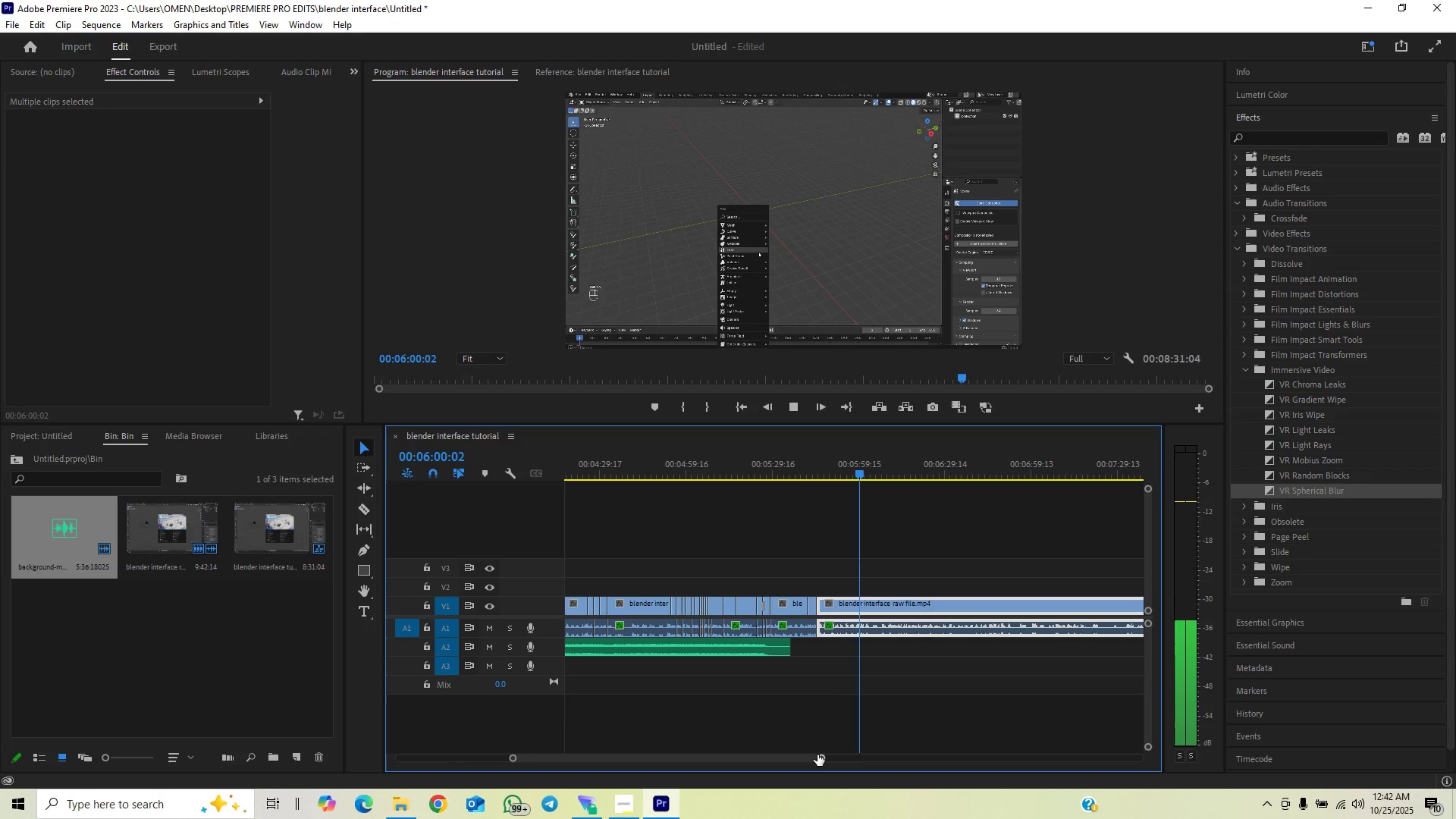 
left_click_drag(start_coordinate=[817, 755], to_coordinate=[766, 783])
 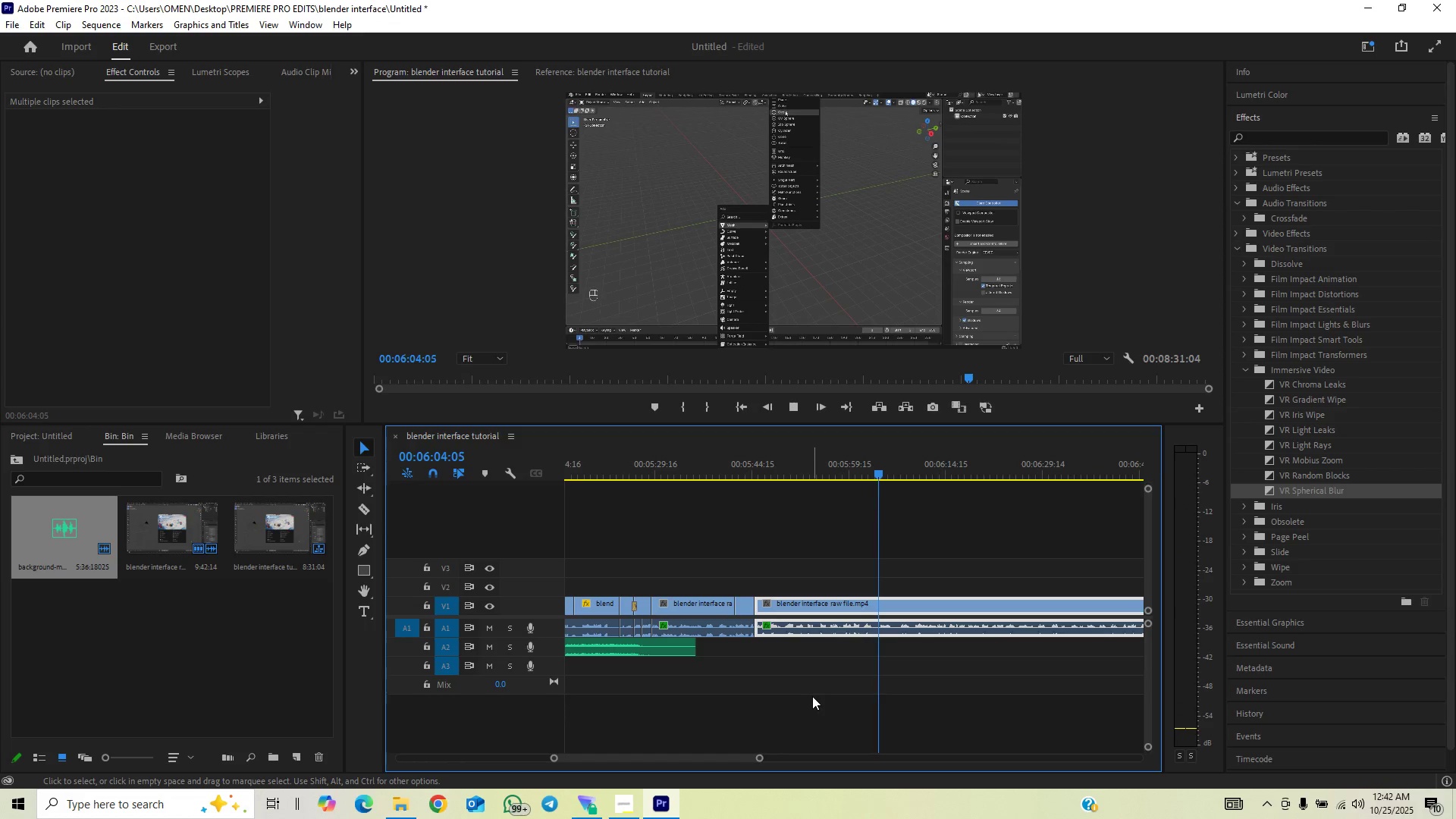 
left_click_drag(start_coordinate=[761, 754], to_coordinate=[728, 773])
 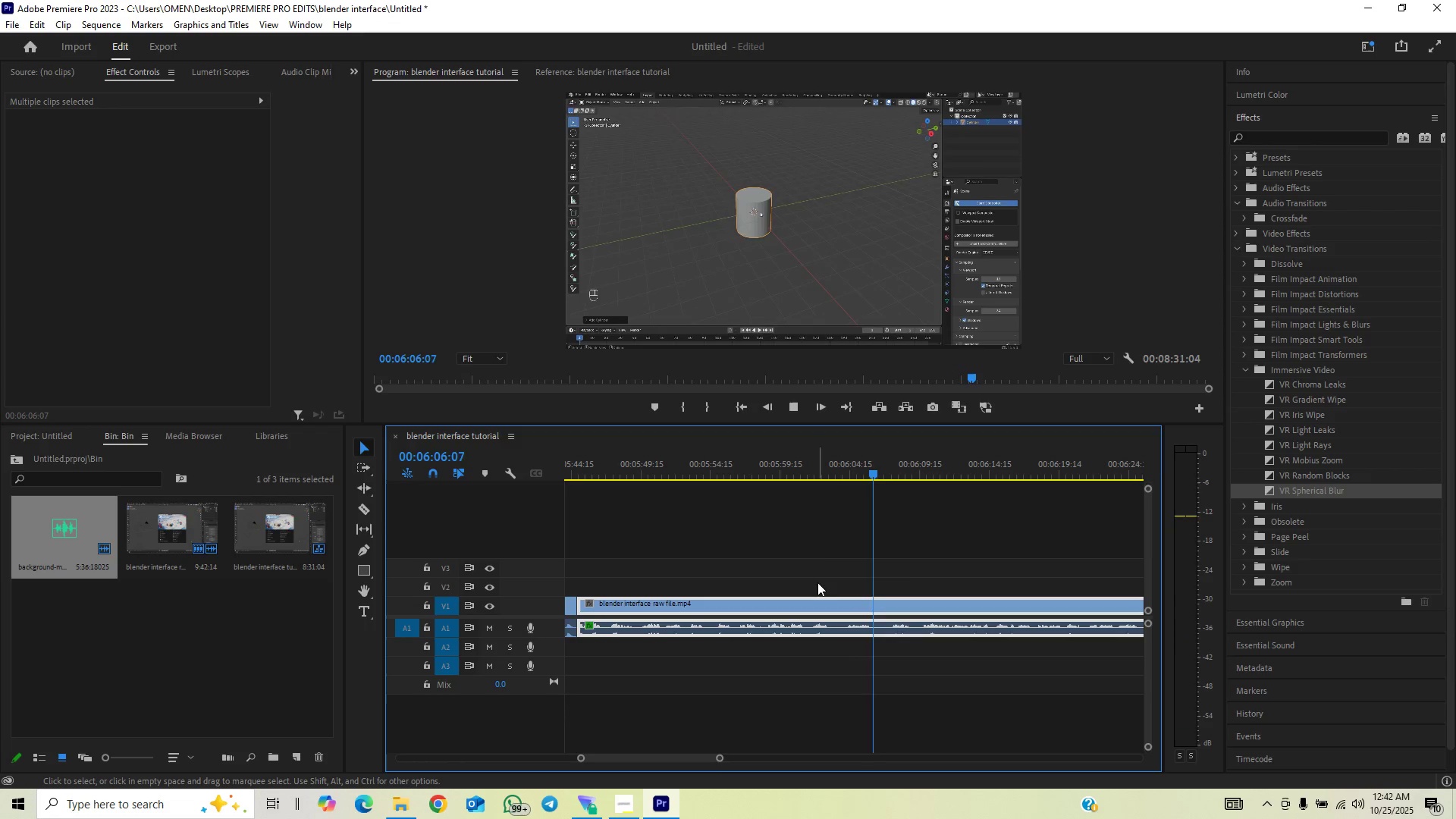 
key(Space)
 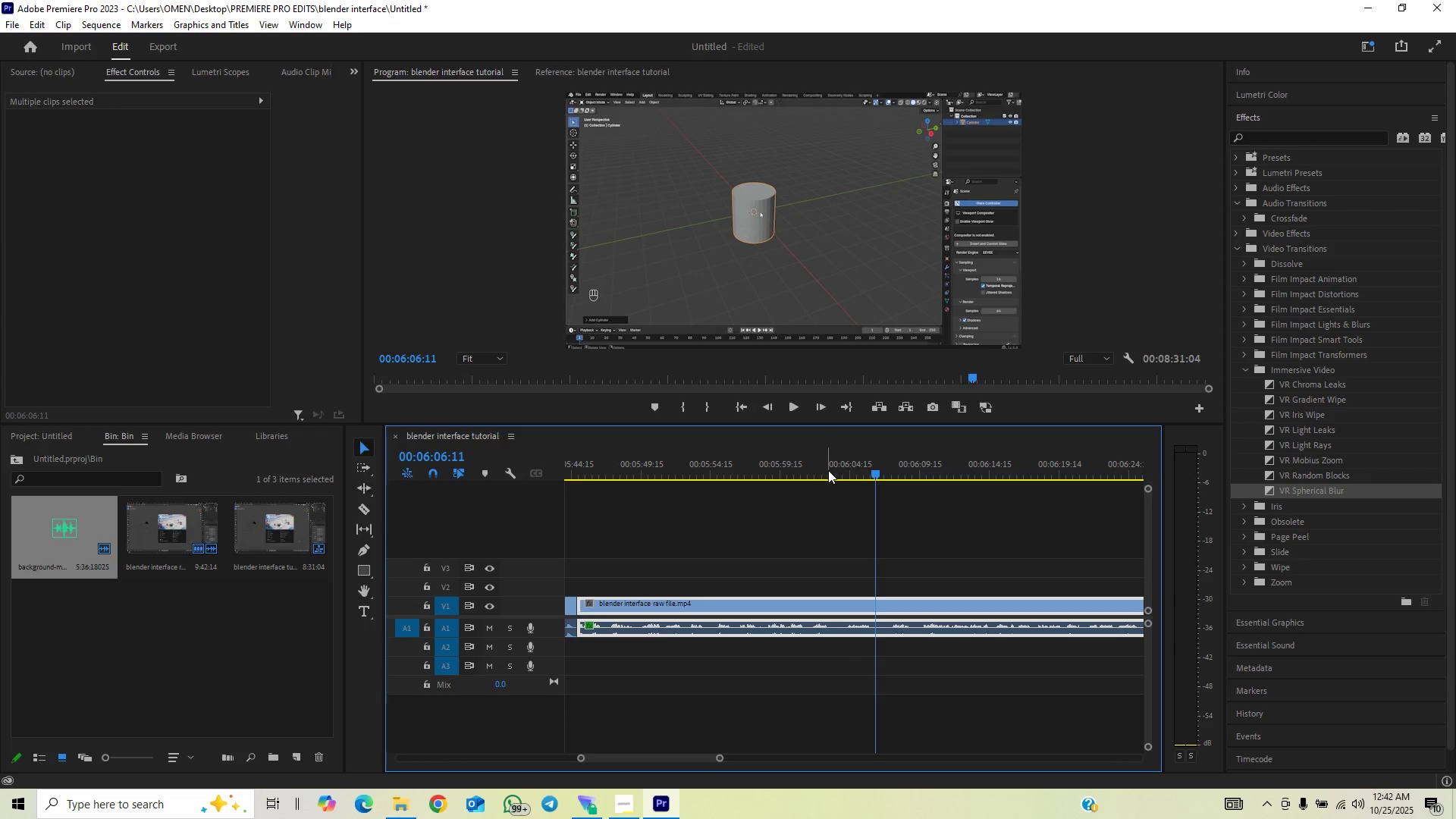 
left_click([828, 470])
 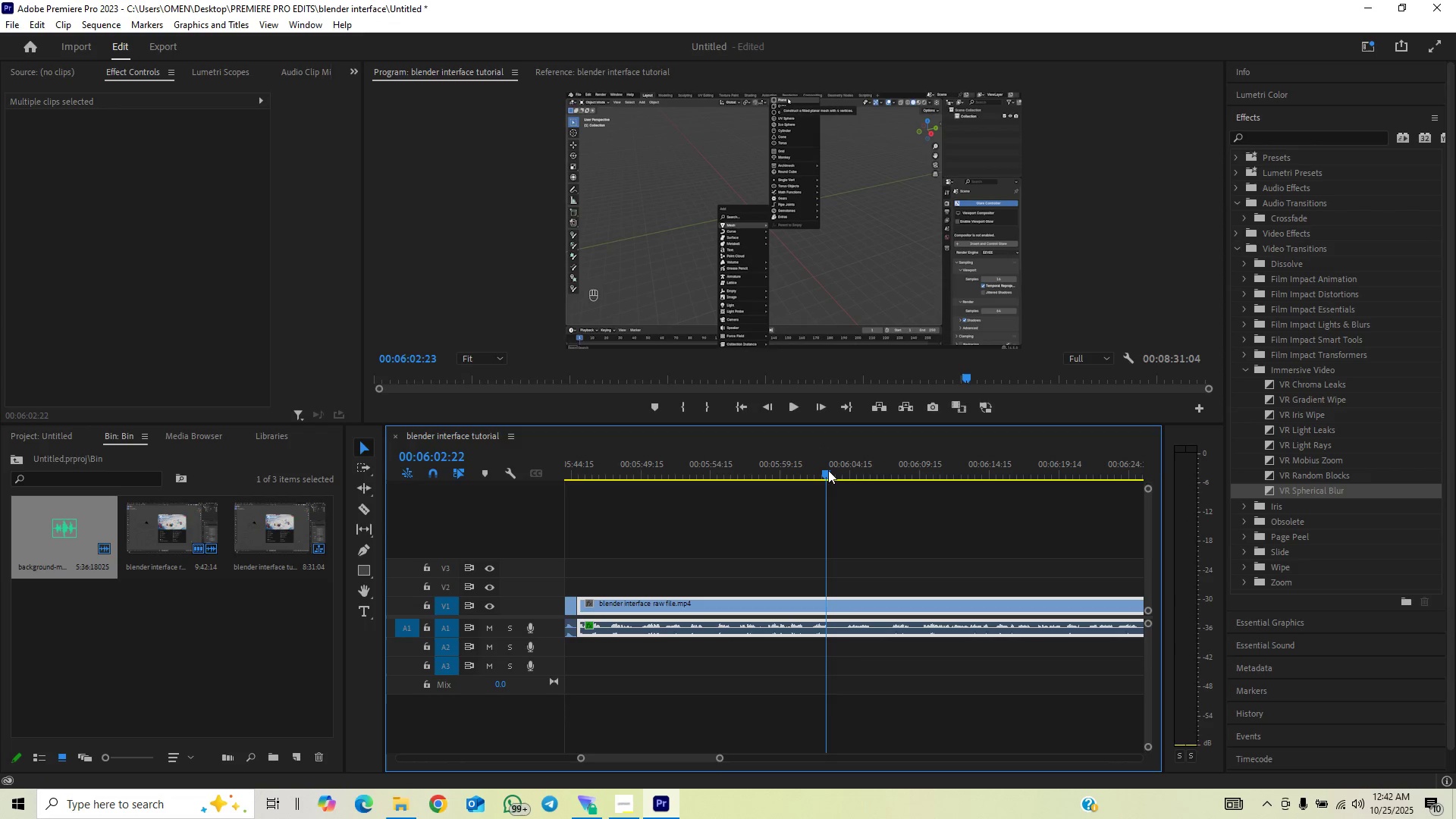 
key(Space)
 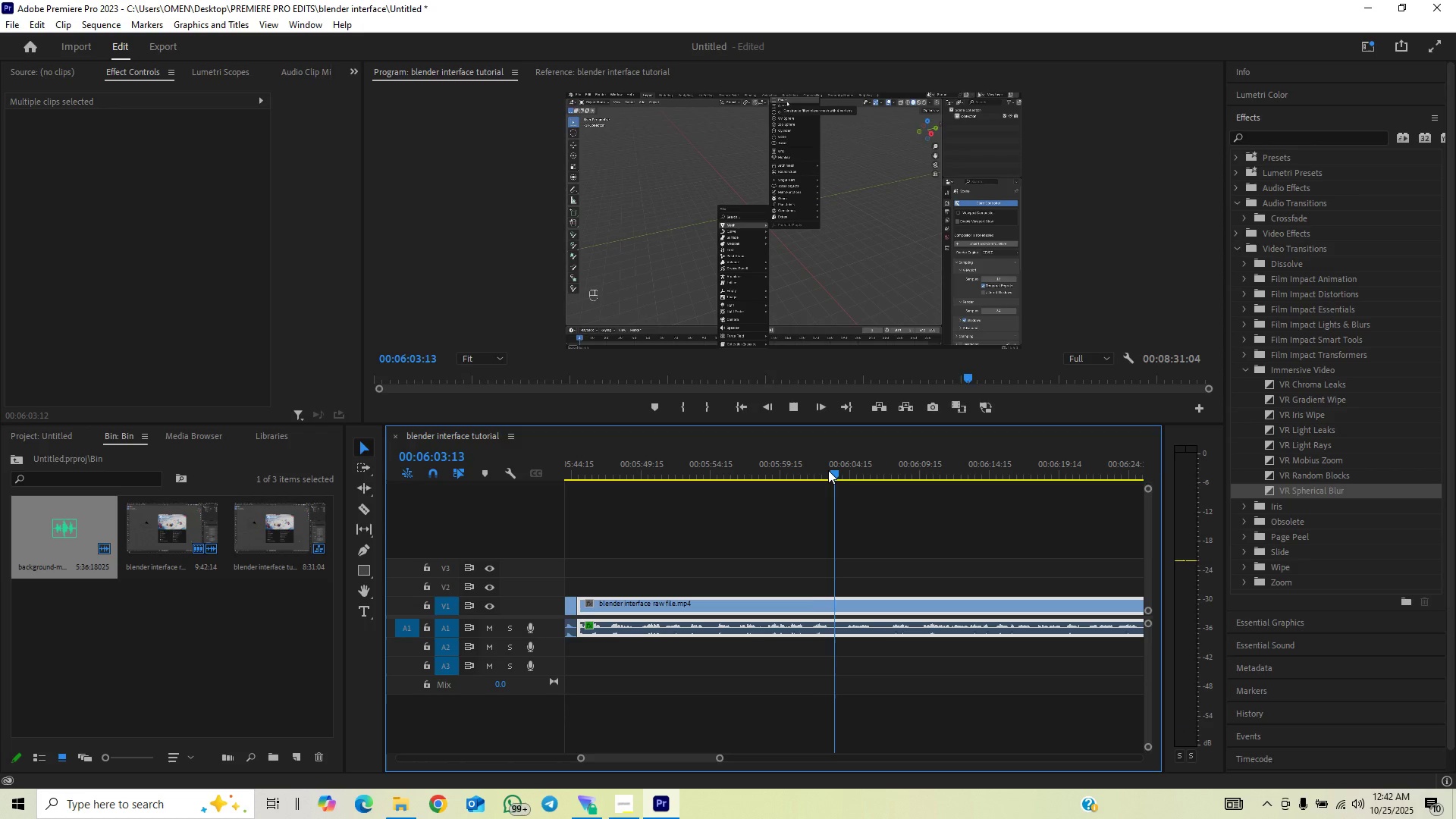 
key(Space)
 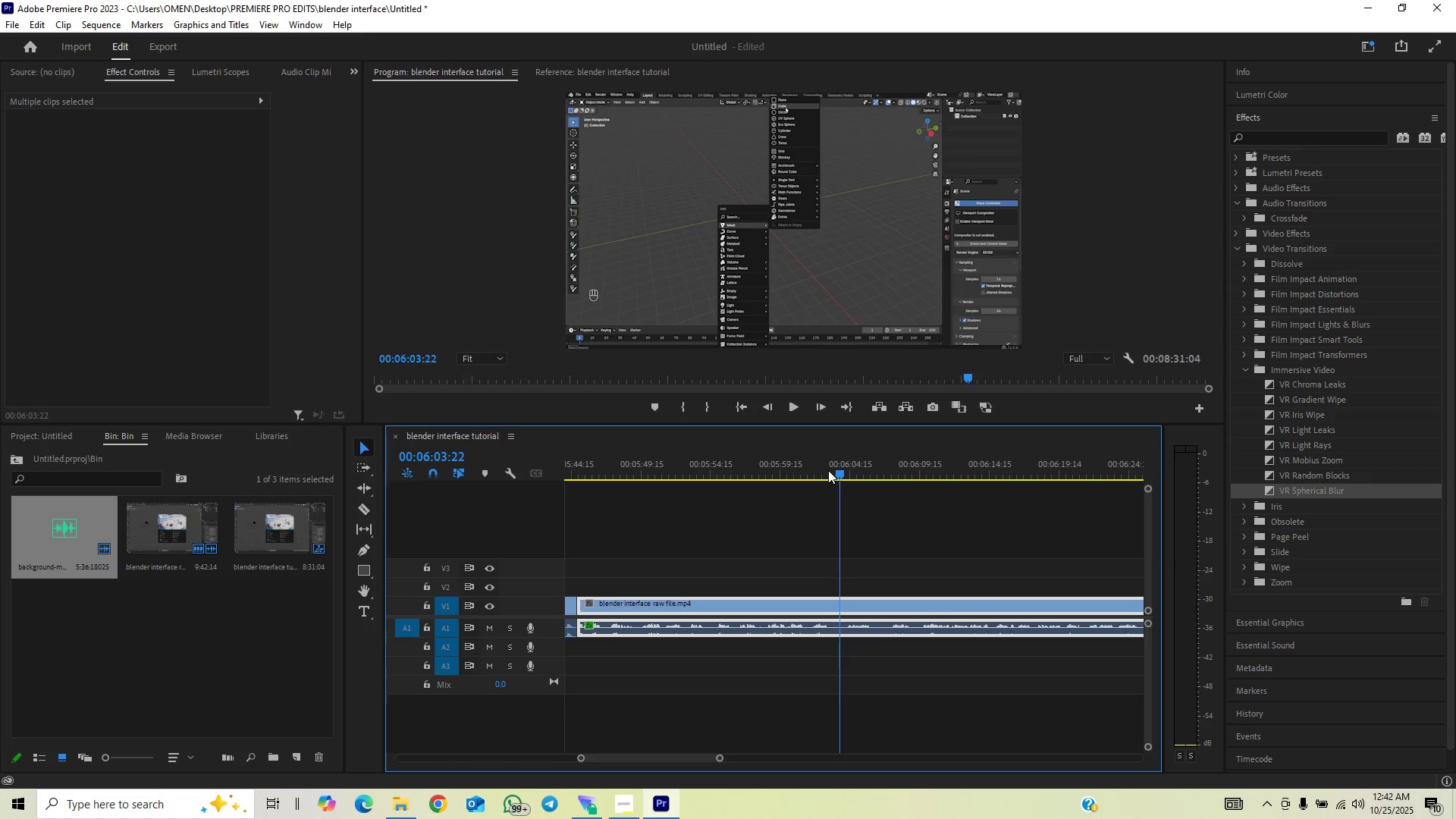 
key(Space)
 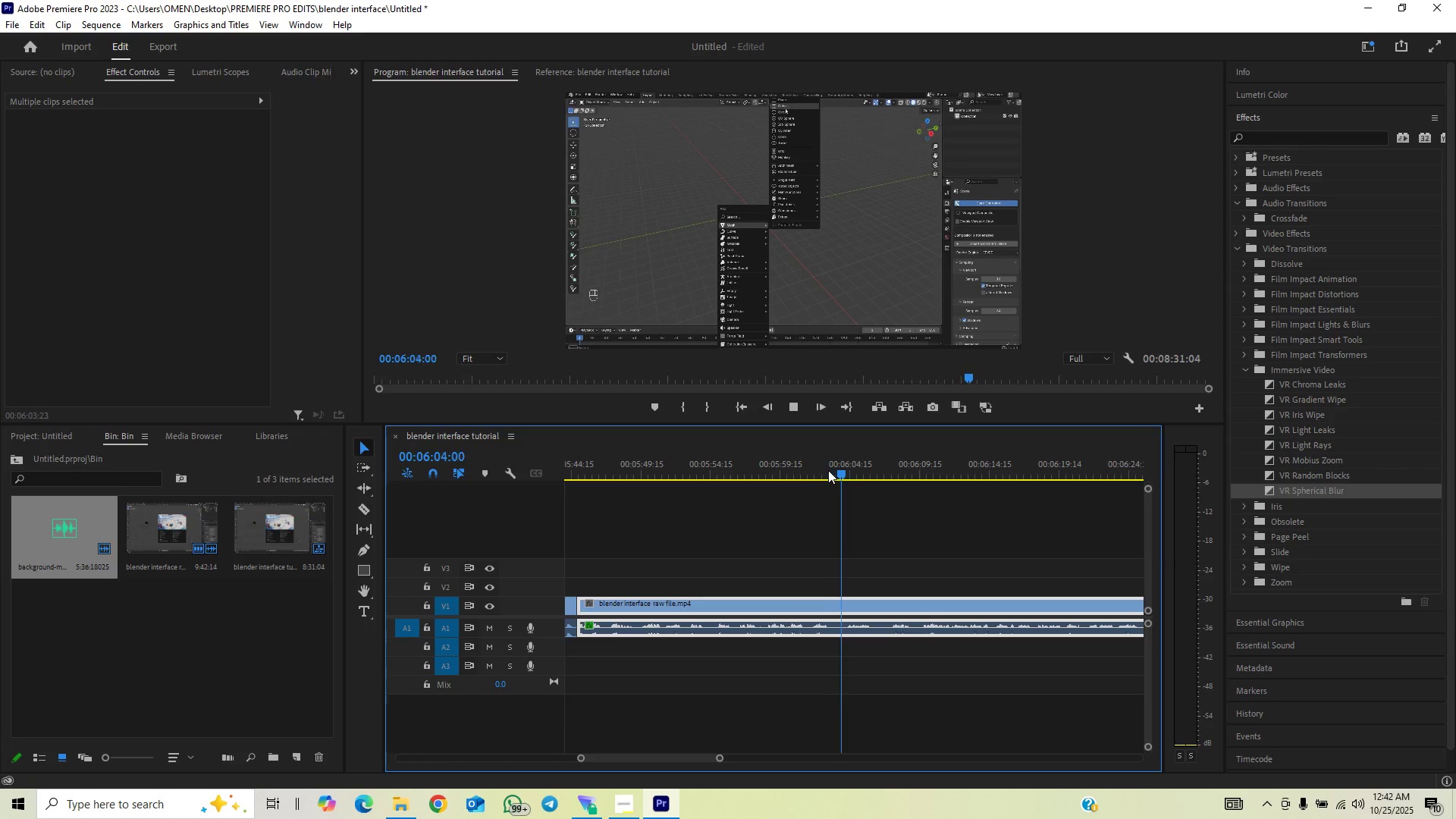 
key(Space)
 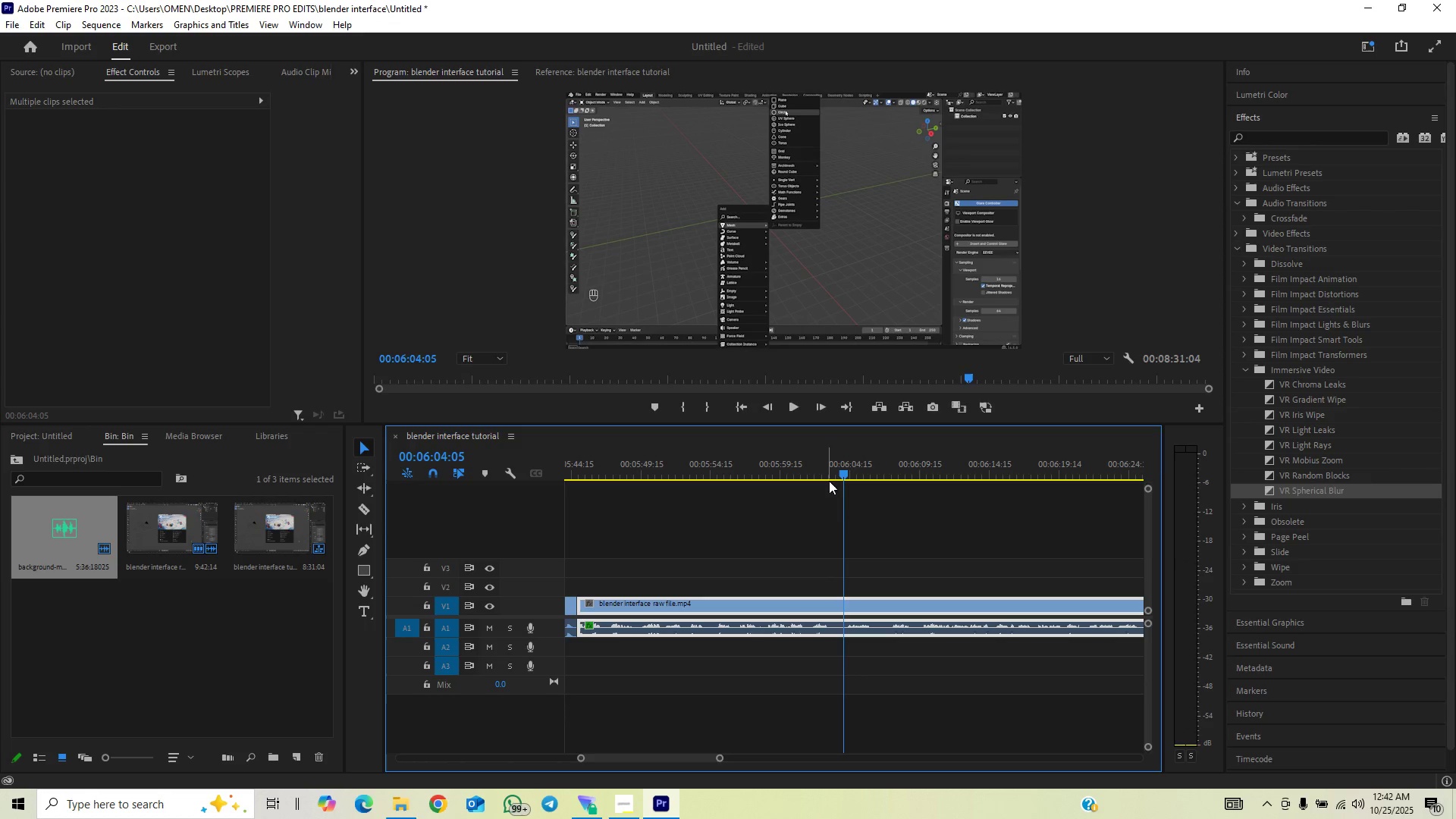 
key(C)
 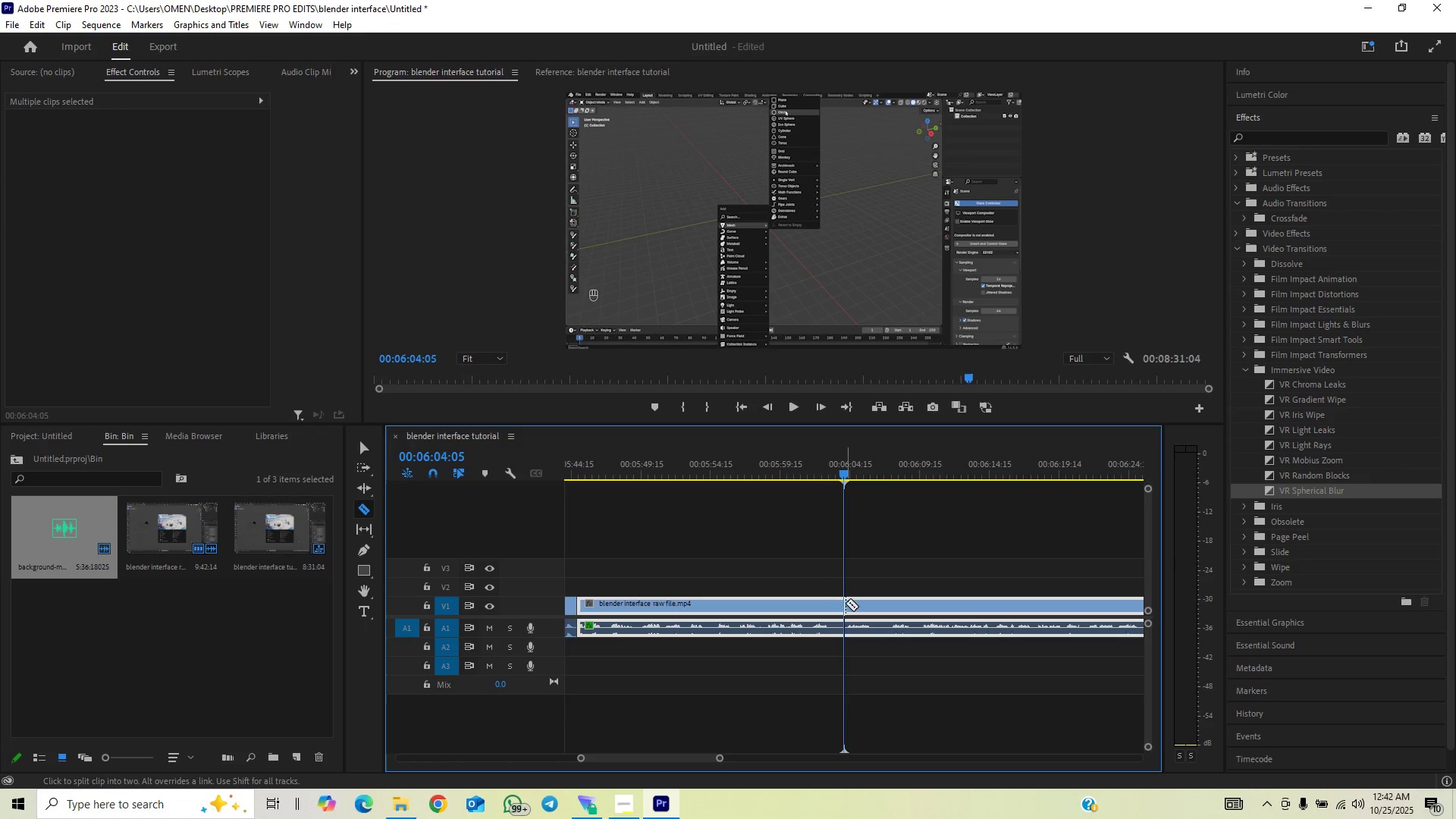 
left_click([843, 607])
 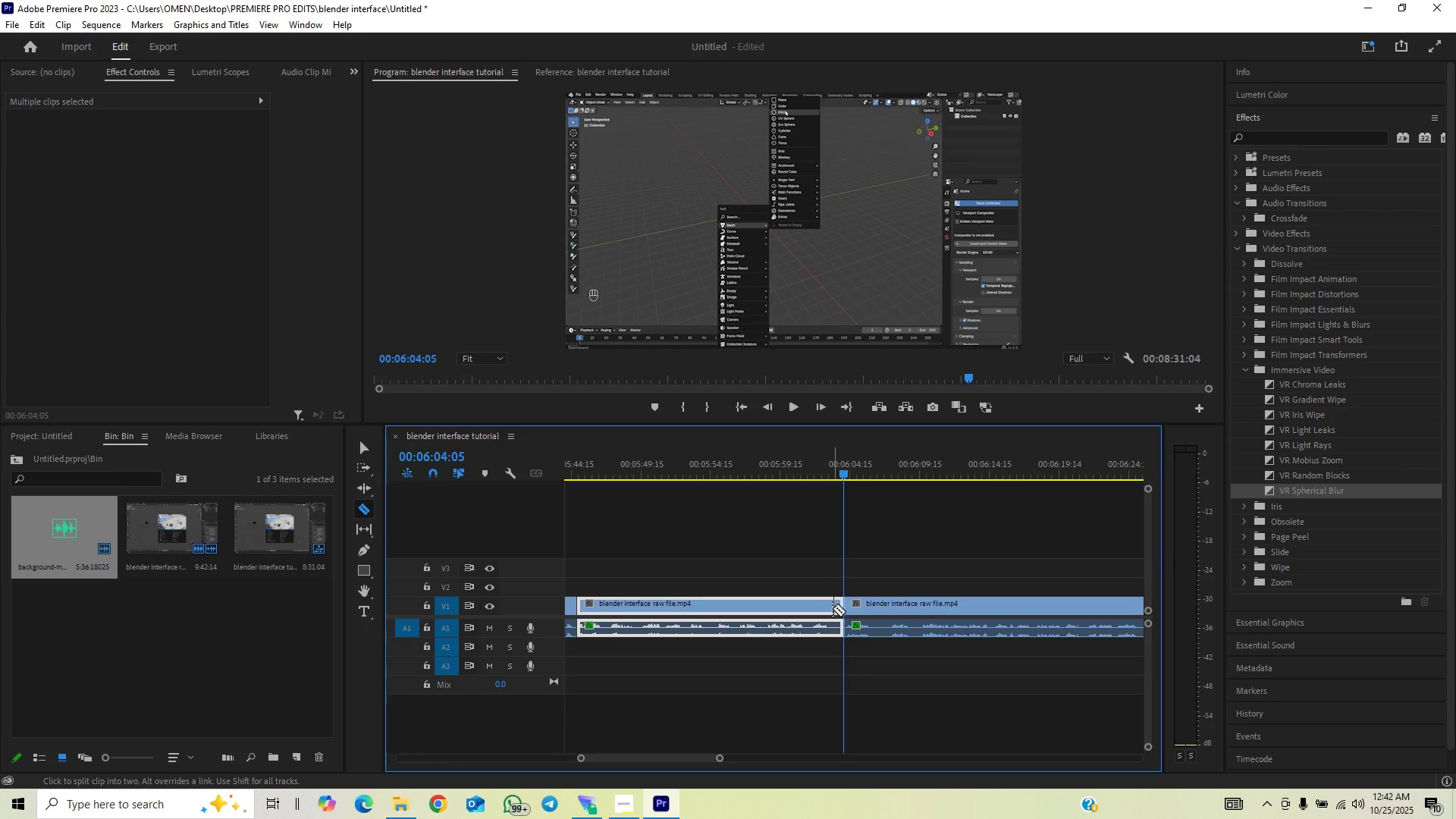 
left_click([829, 612])
 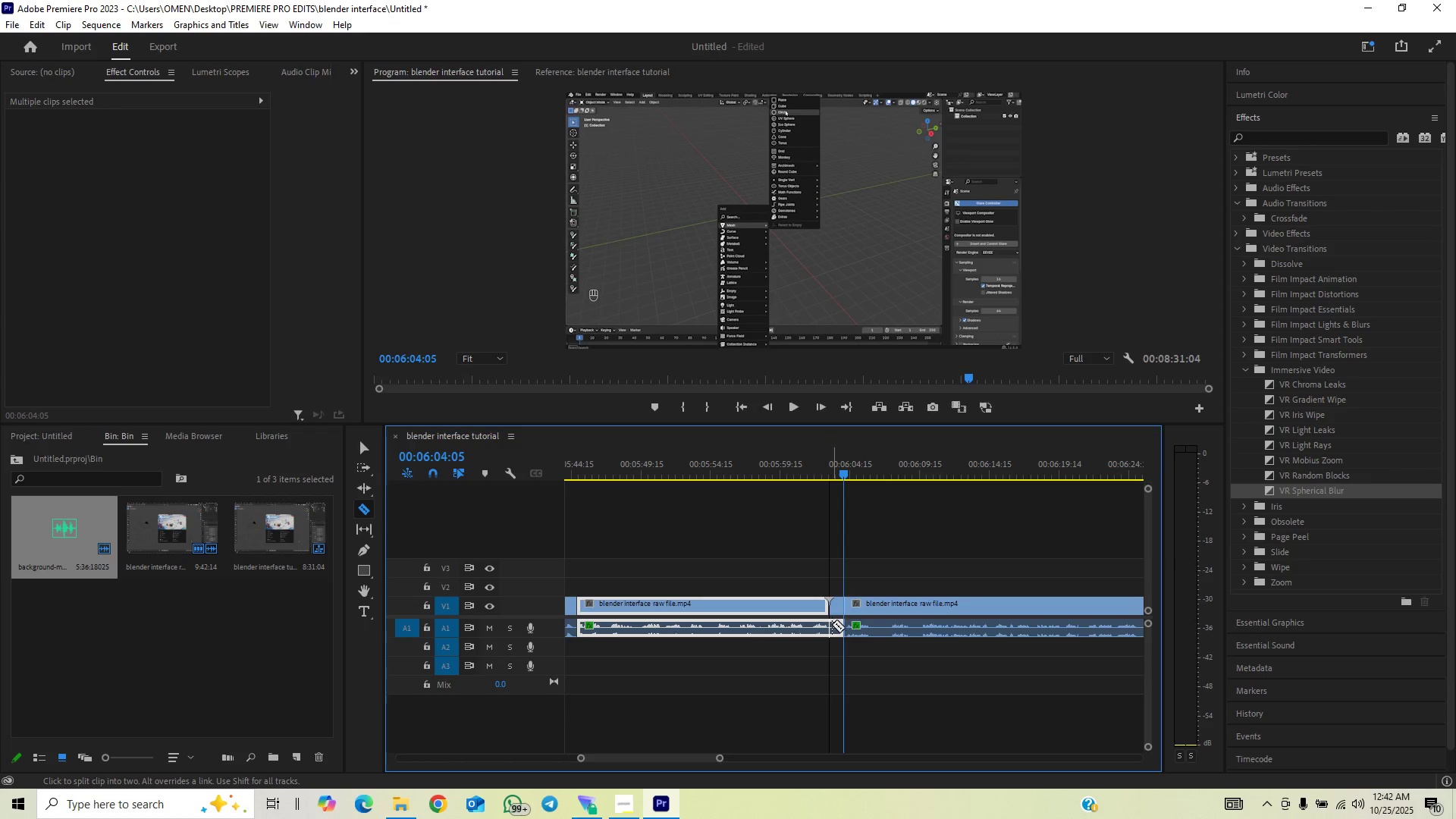 
left_click([832, 626])
 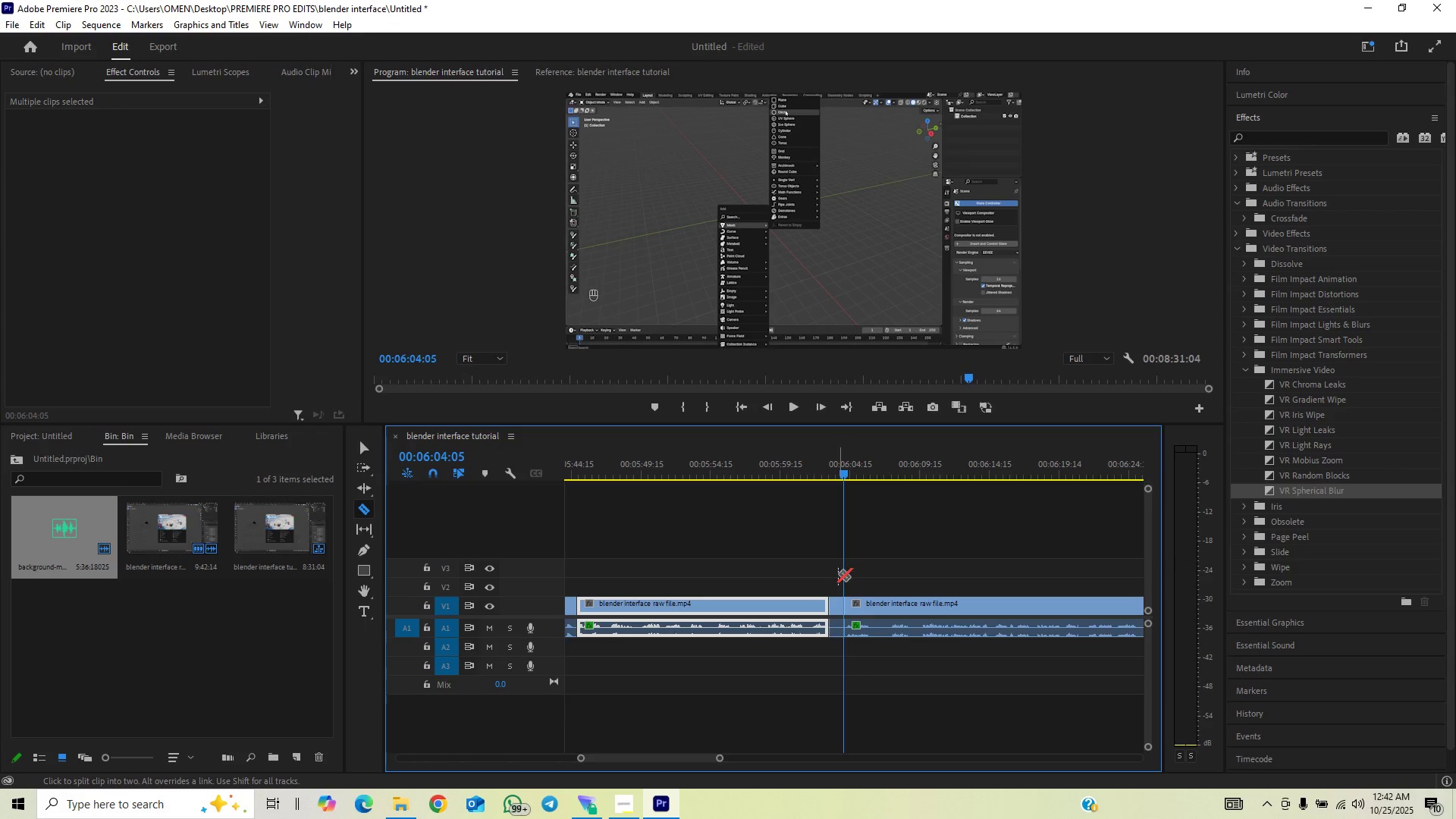 
key(V)
 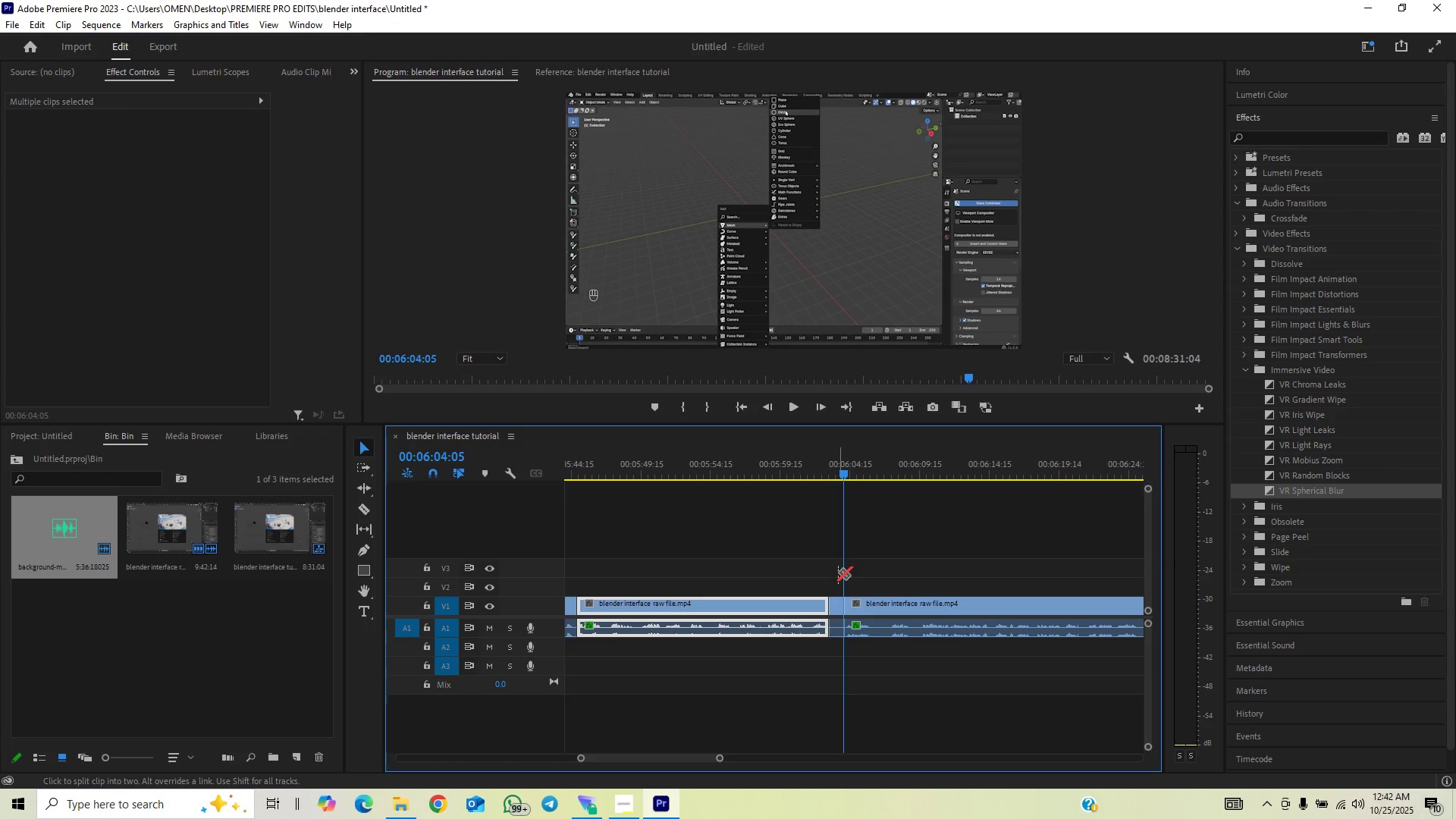 
left_click_drag(start_coordinate=[838, 572], to_coordinate=[833, 624])
 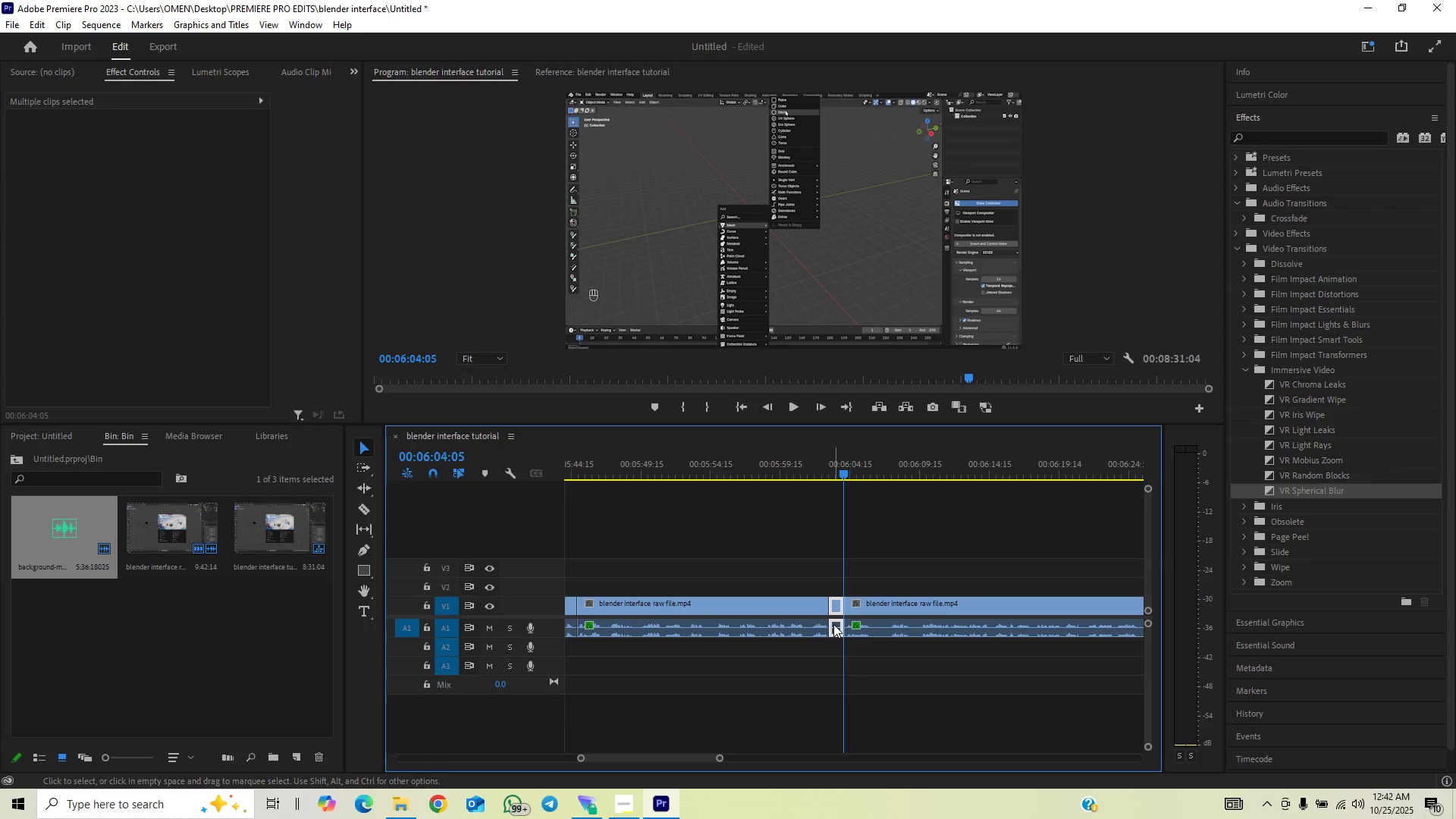 
key(Backspace)
 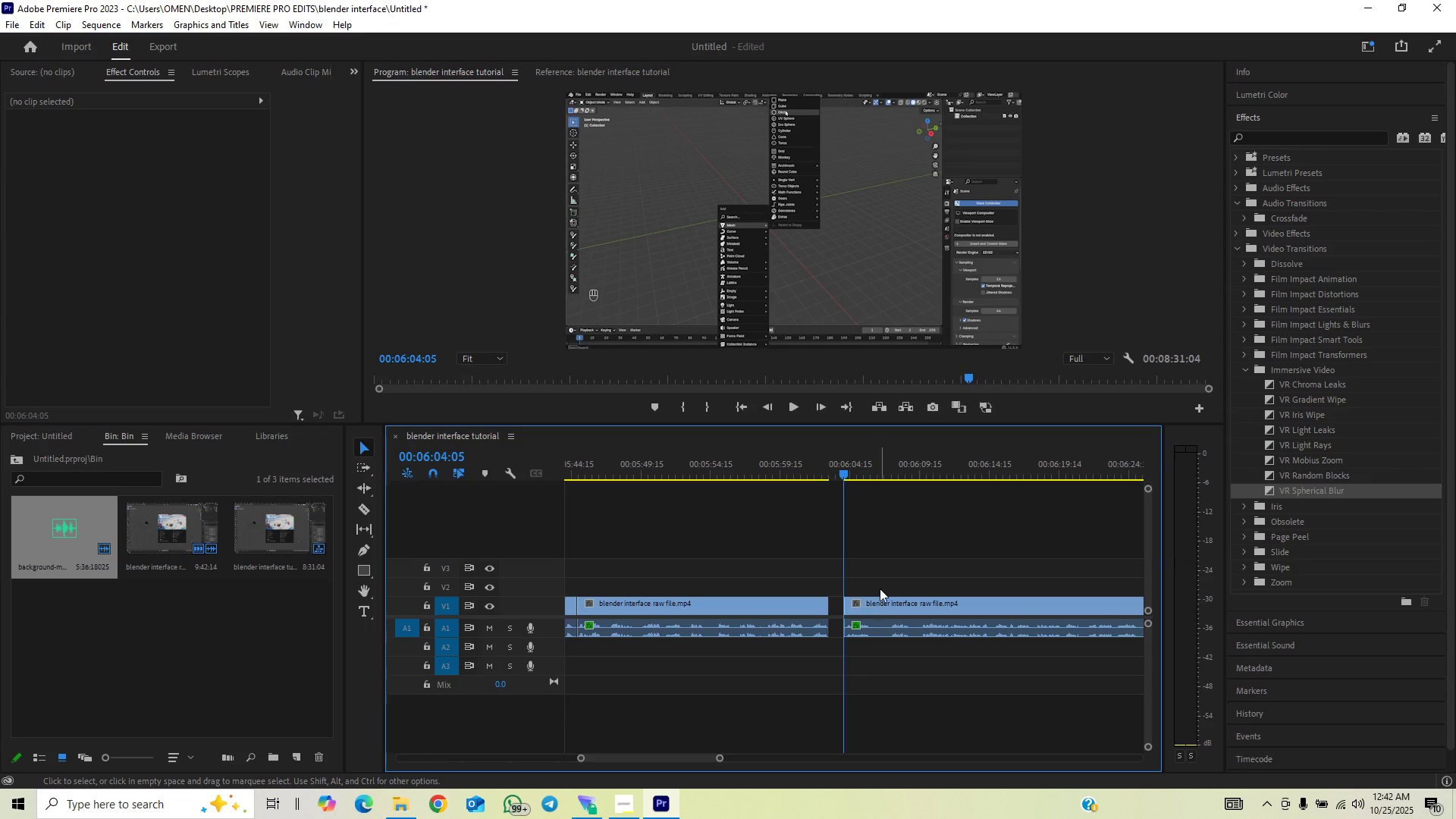 
left_click_drag(start_coordinate=[880, 588], to_coordinate=[864, 642])
 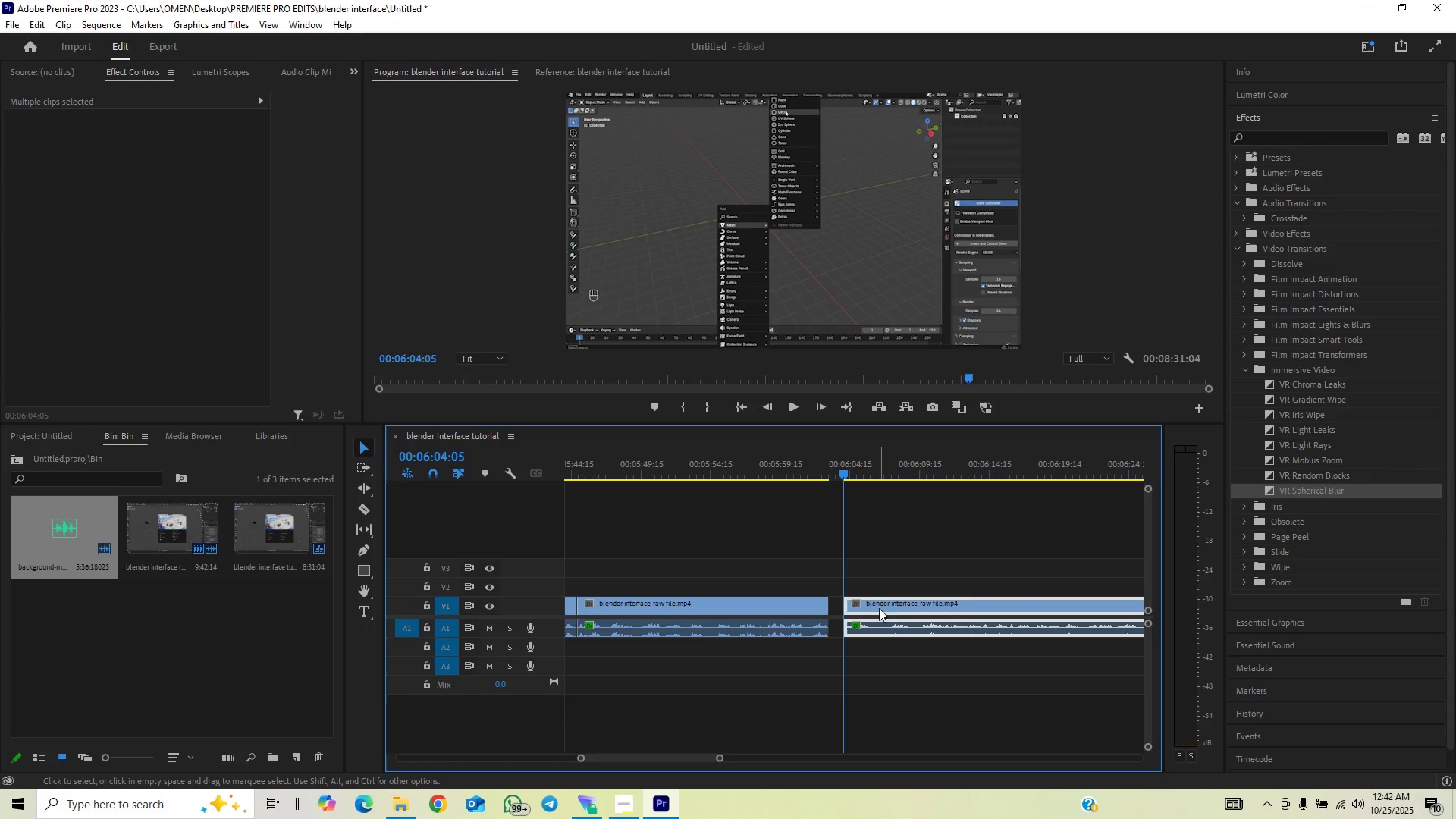 
left_click_drag(start_coordinate=[879, 607], to_coordinate=[870, 613])
 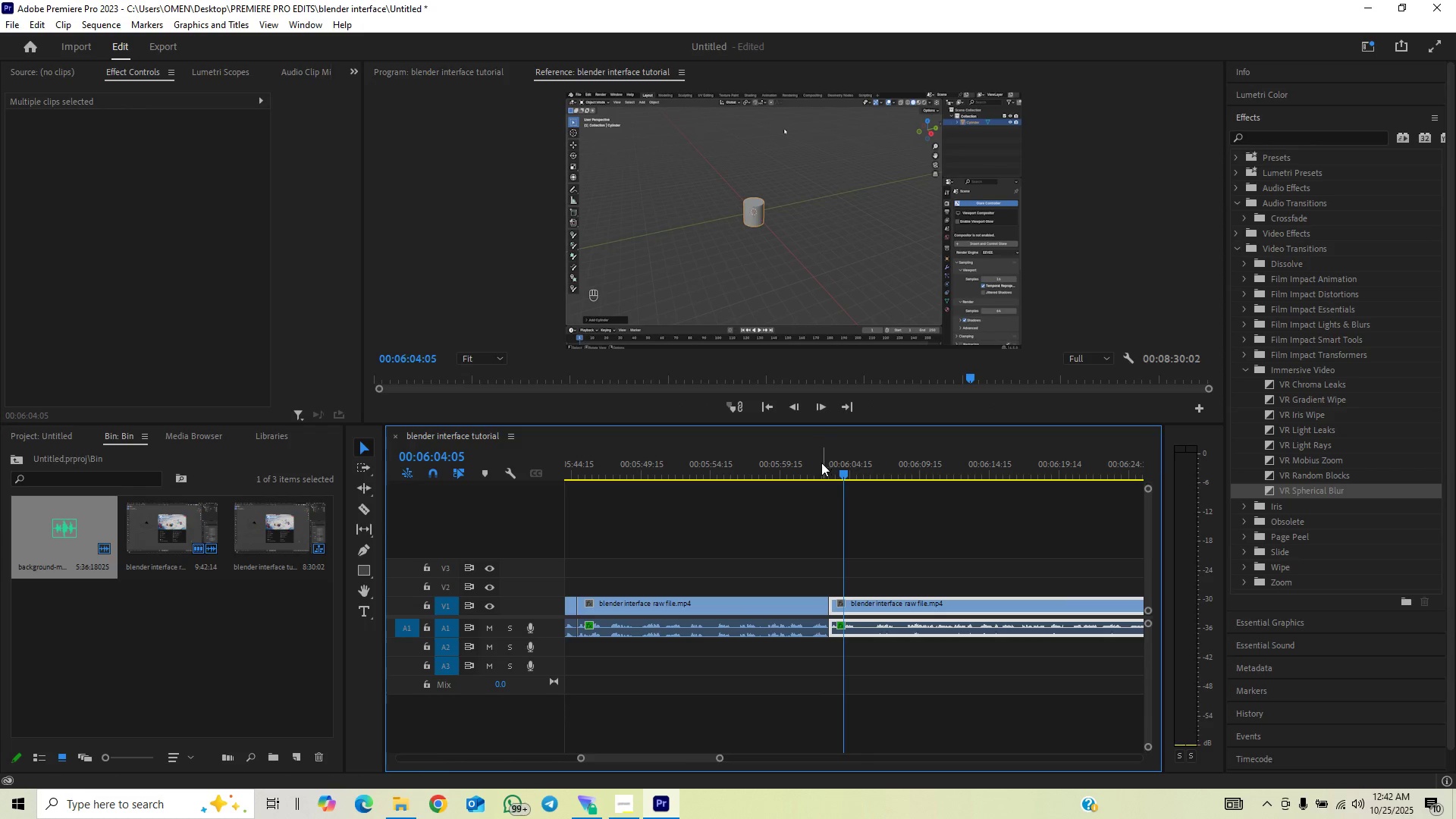 
left_click([819, 466])
 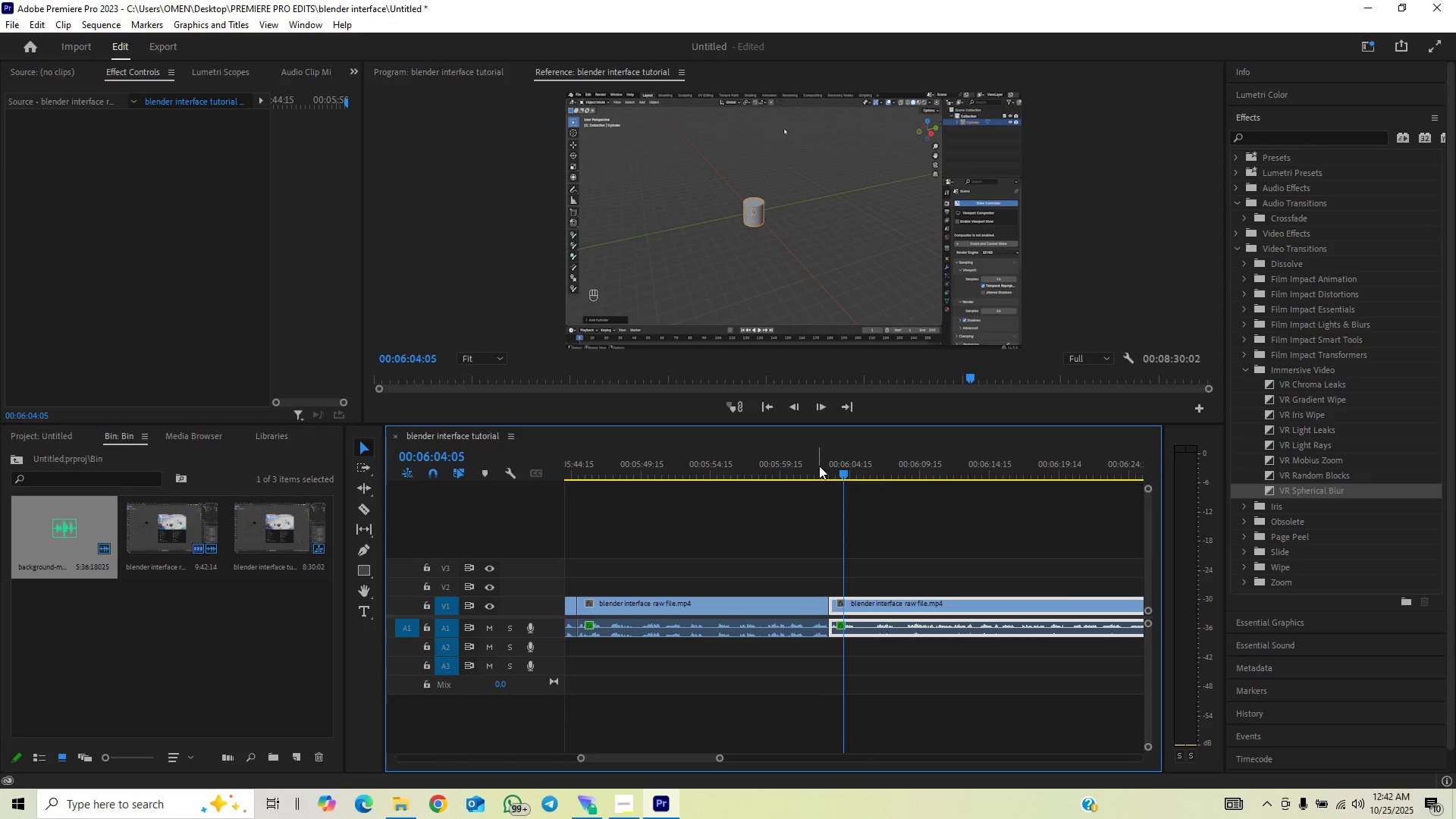 
key(Space)
 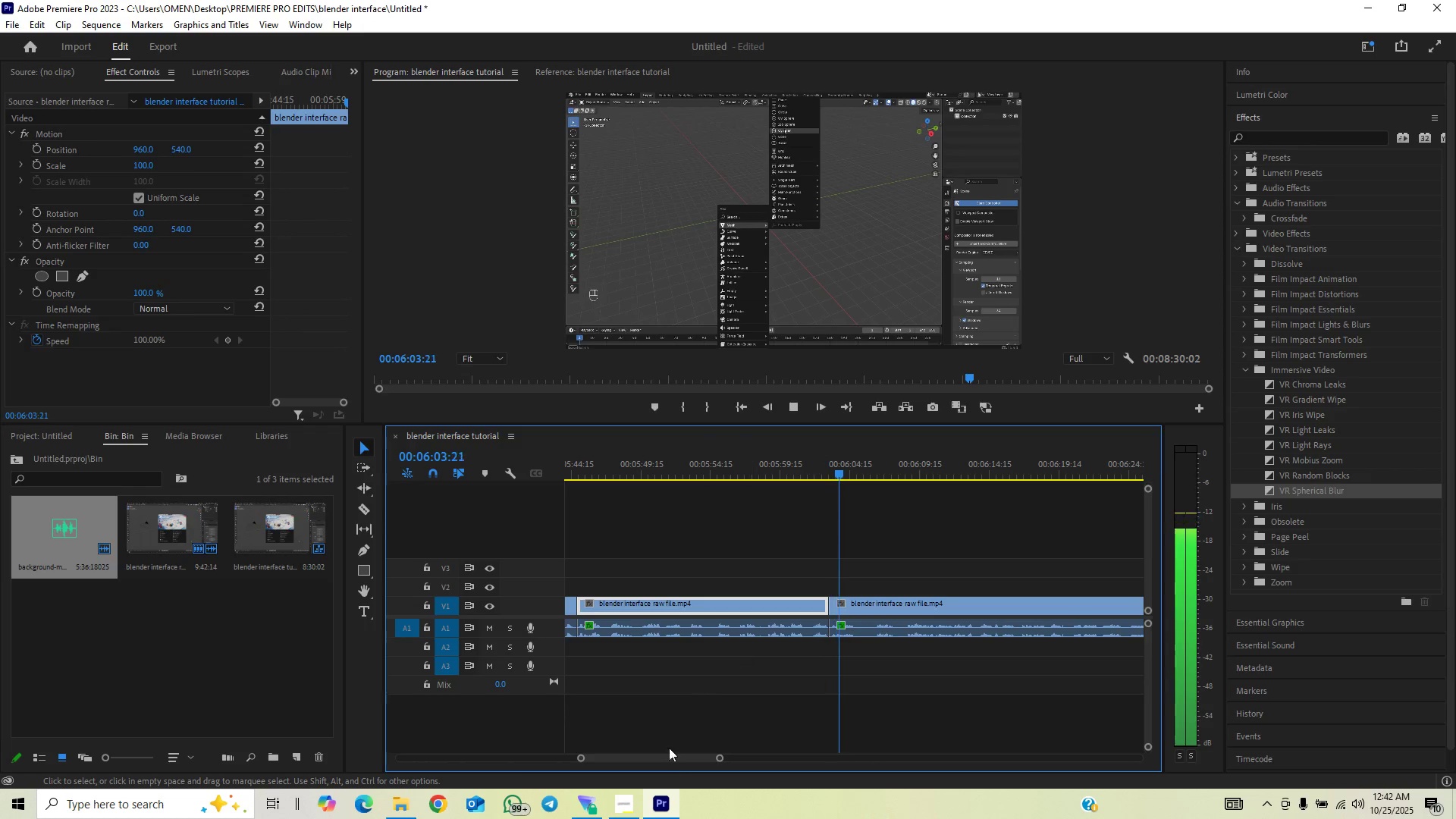 
left_click_drag(start_coordinate=[721, 758], to_coordinate=[736, 755])
 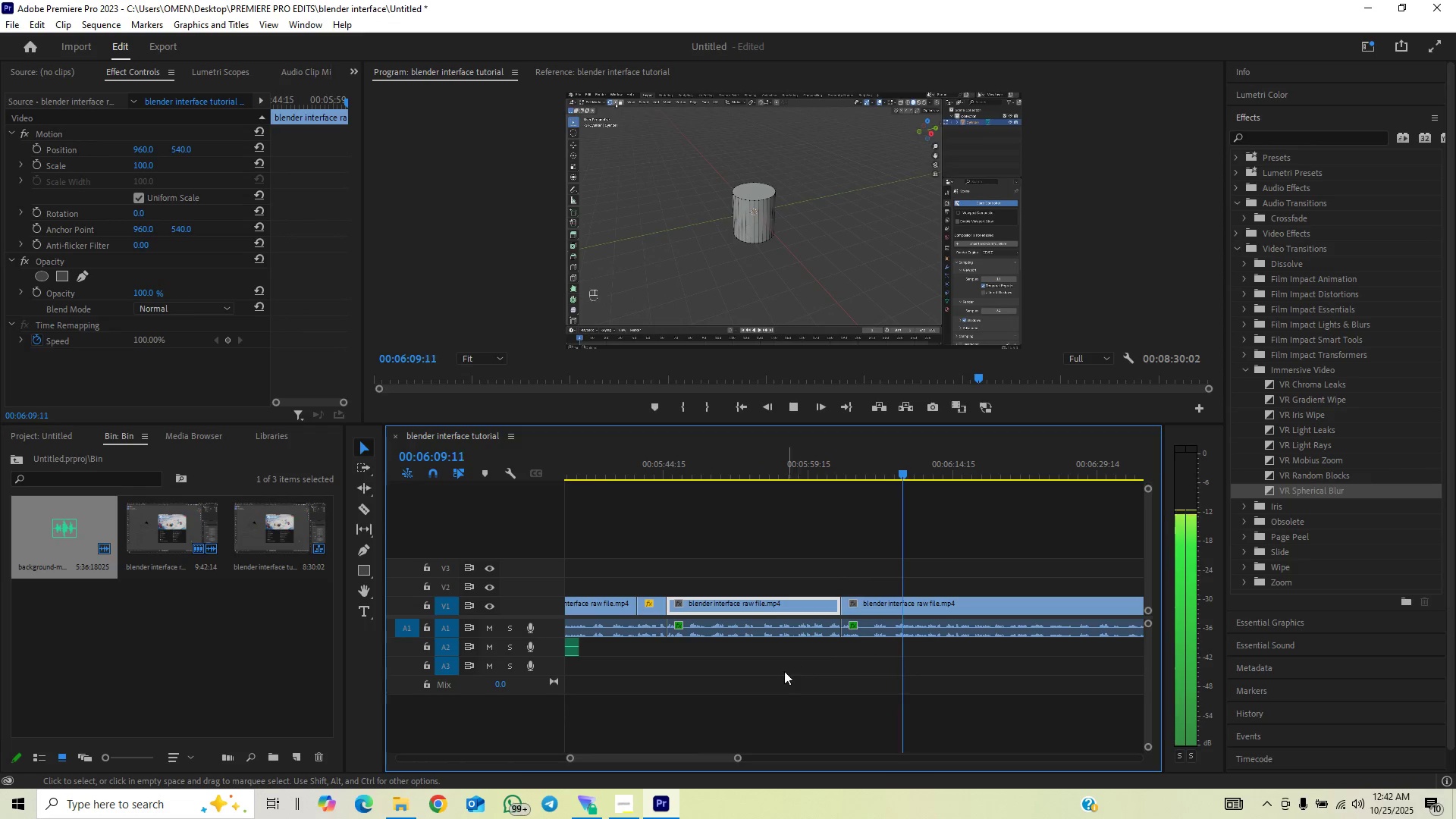 
wait(6.2)
 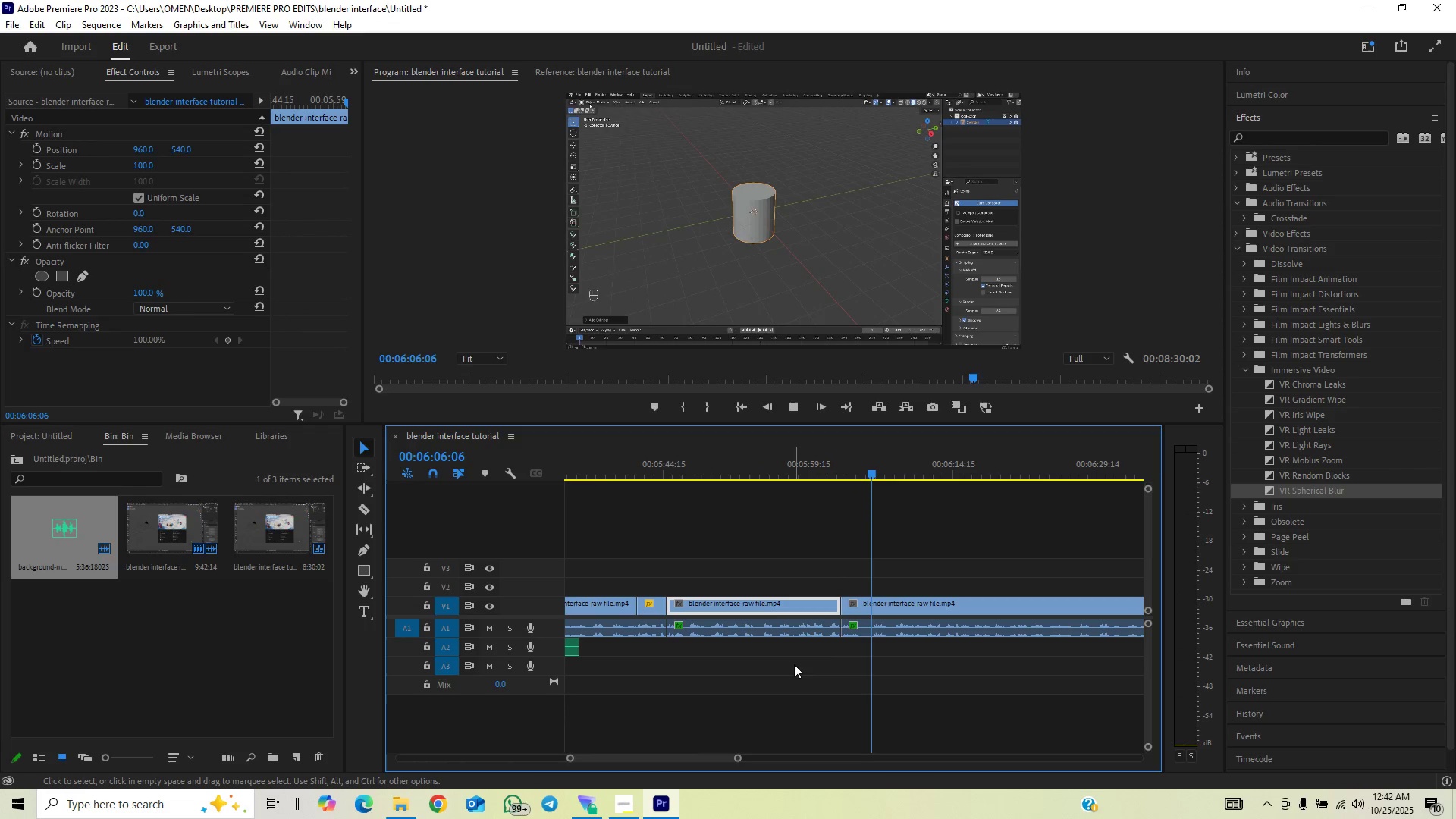 
left_click_drag(start_coordinate=[738, 754], to_coordinate=[751, 755])
 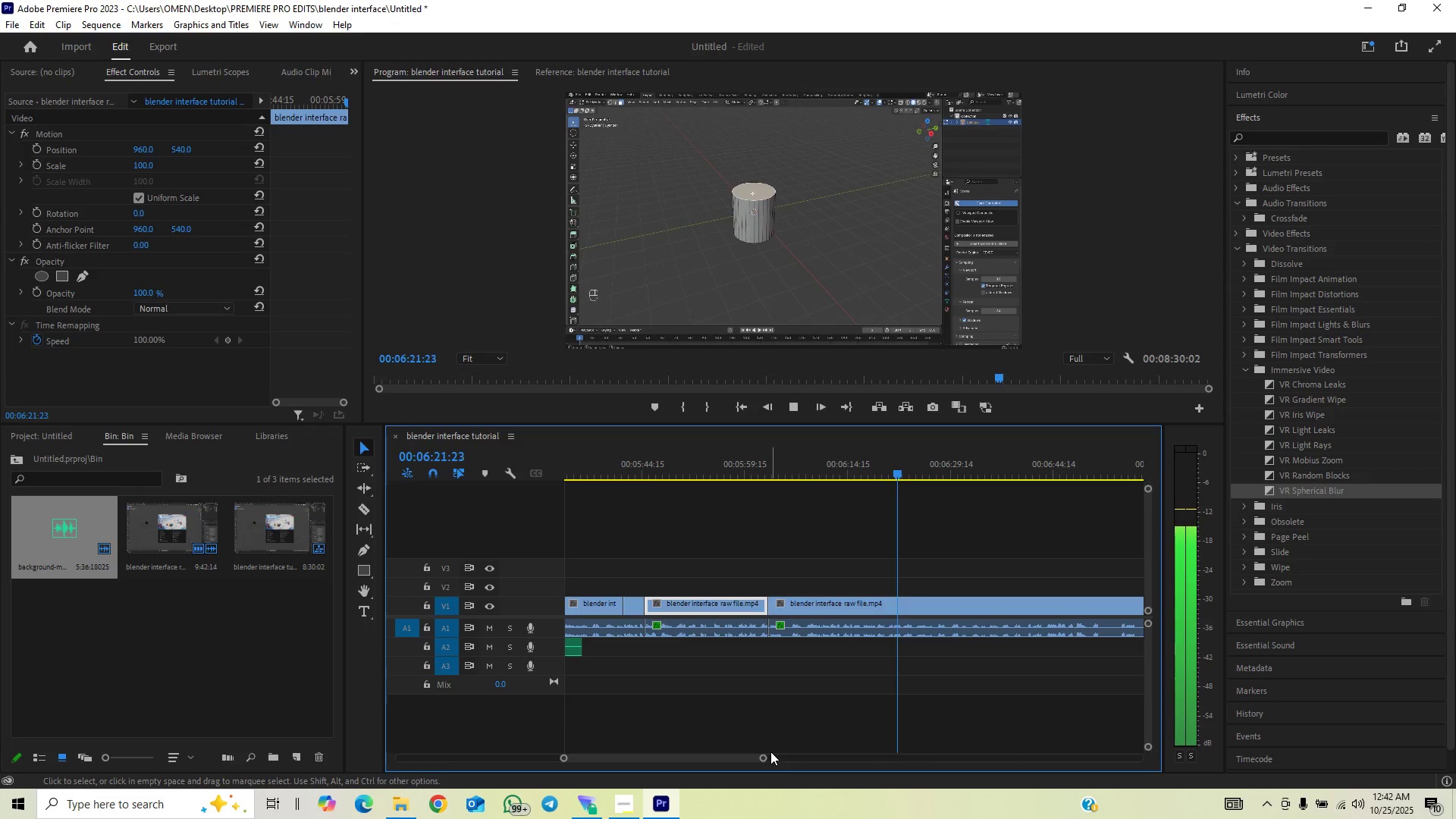 
wait(15.79)
 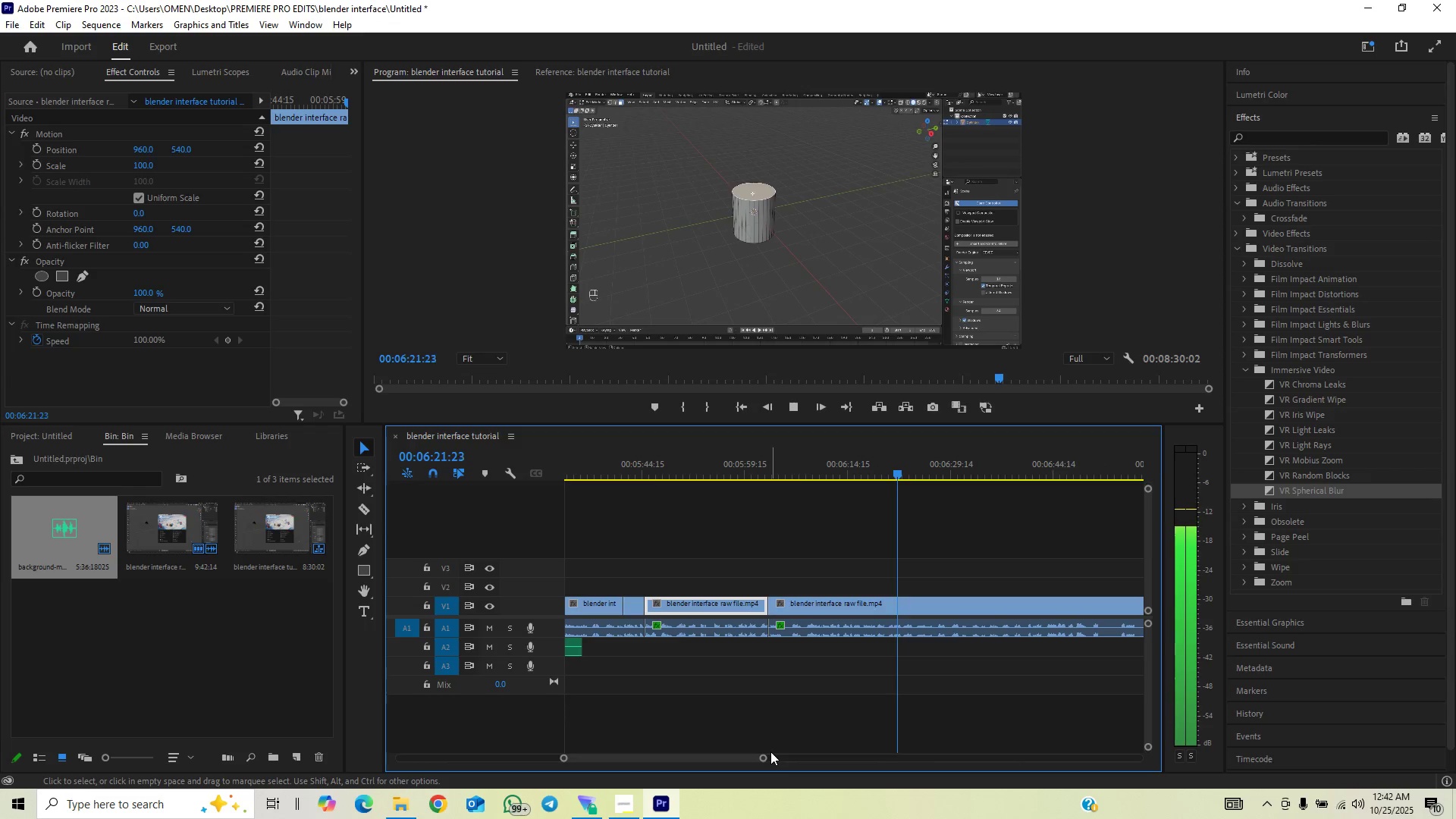 
left_click_drag(start_coordinate=[763, 756], to_coordinate=[774, 755])
 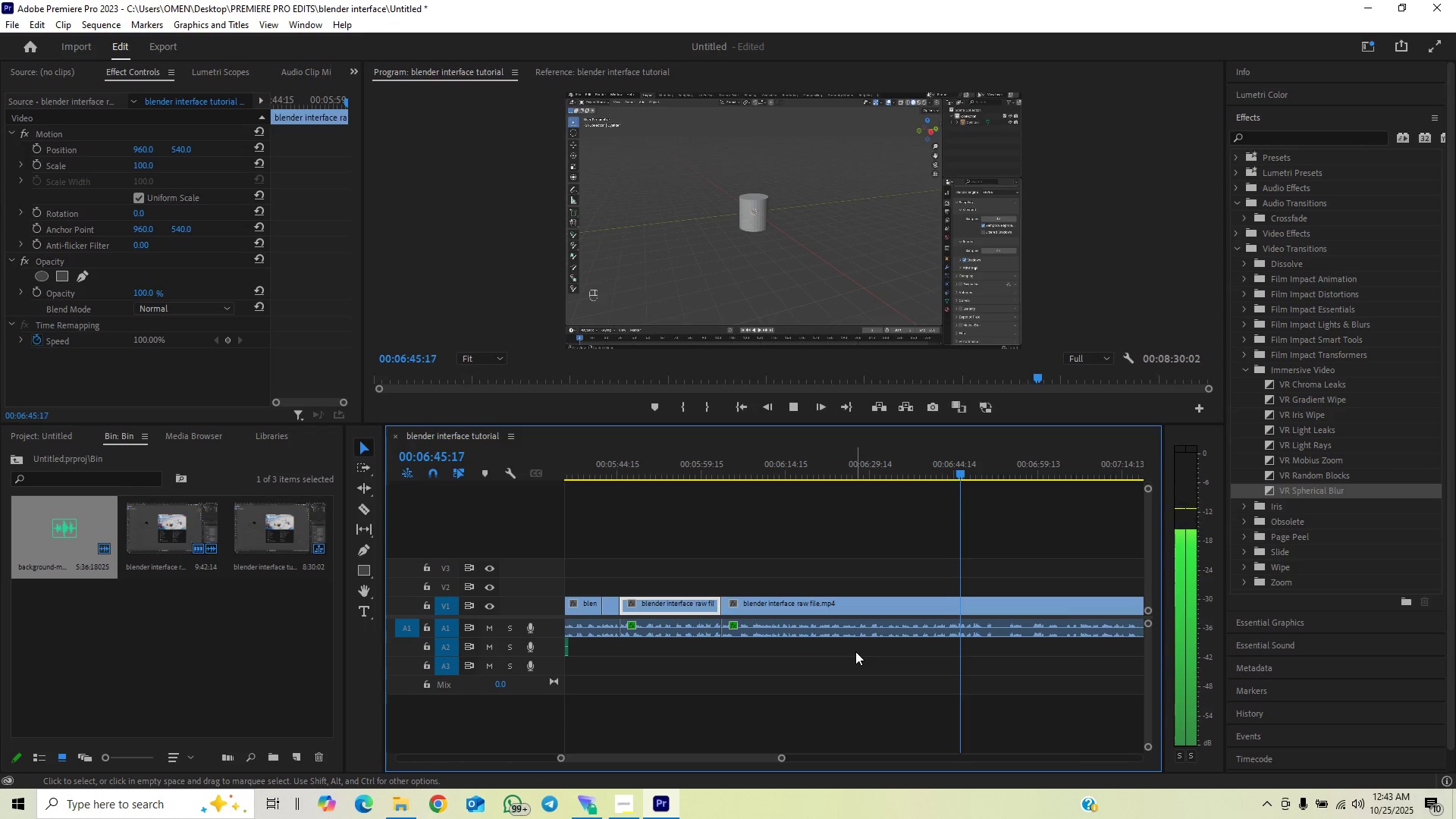 
wait(23.43)
 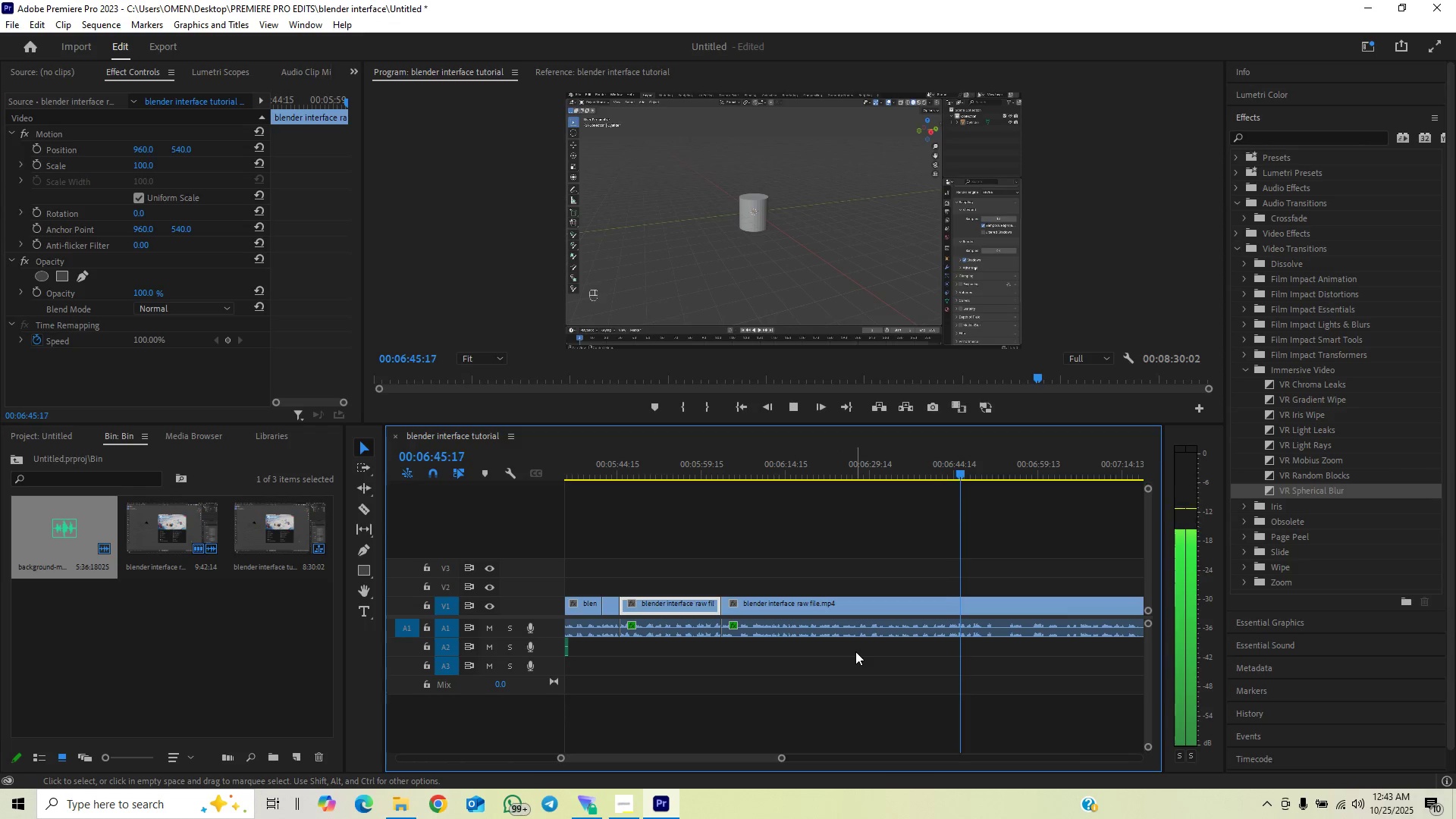 
key(Space)
 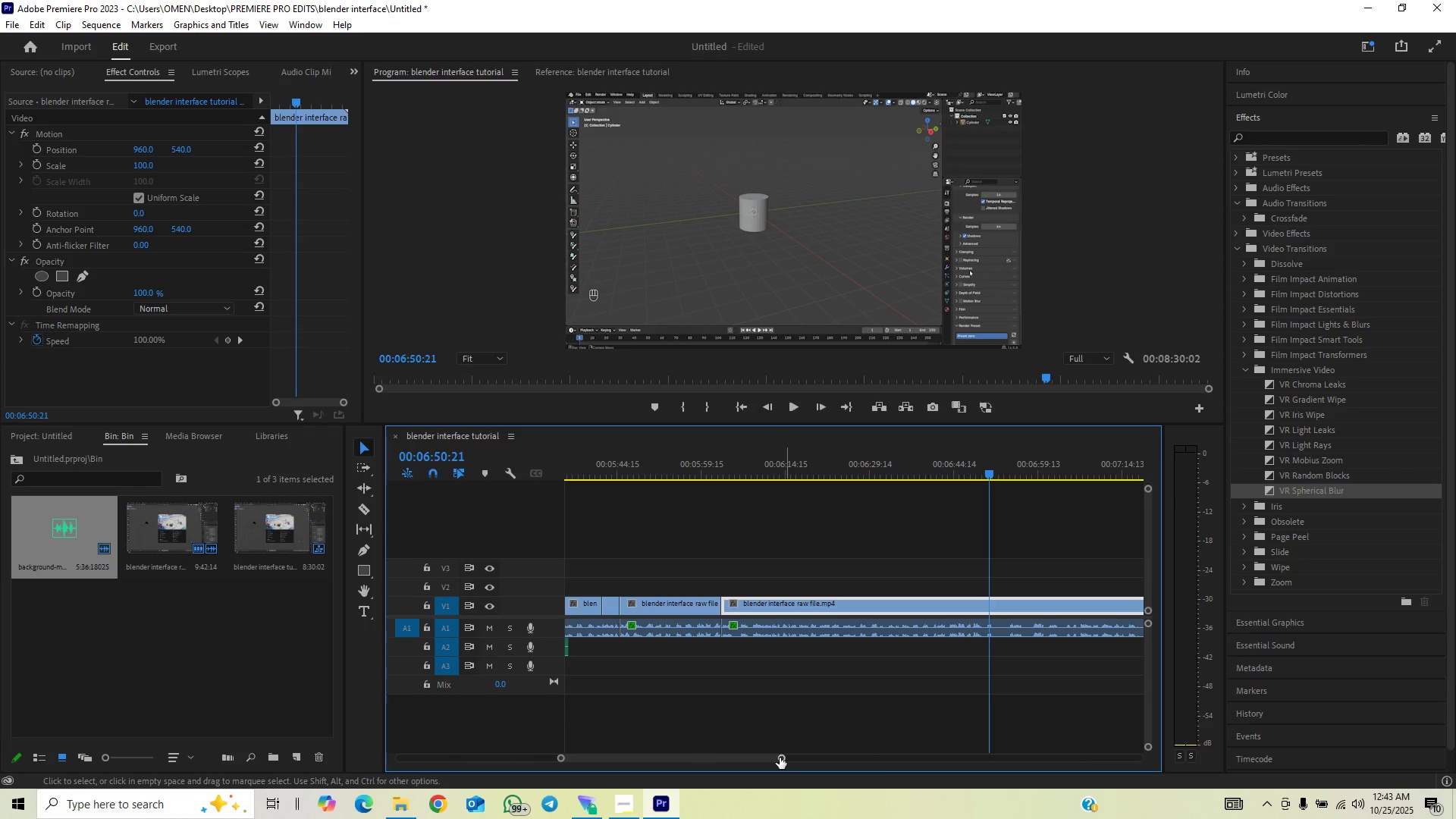 
left_click_drag(start_coordinate=[780, 758], to_coordinate=[707, 760])
 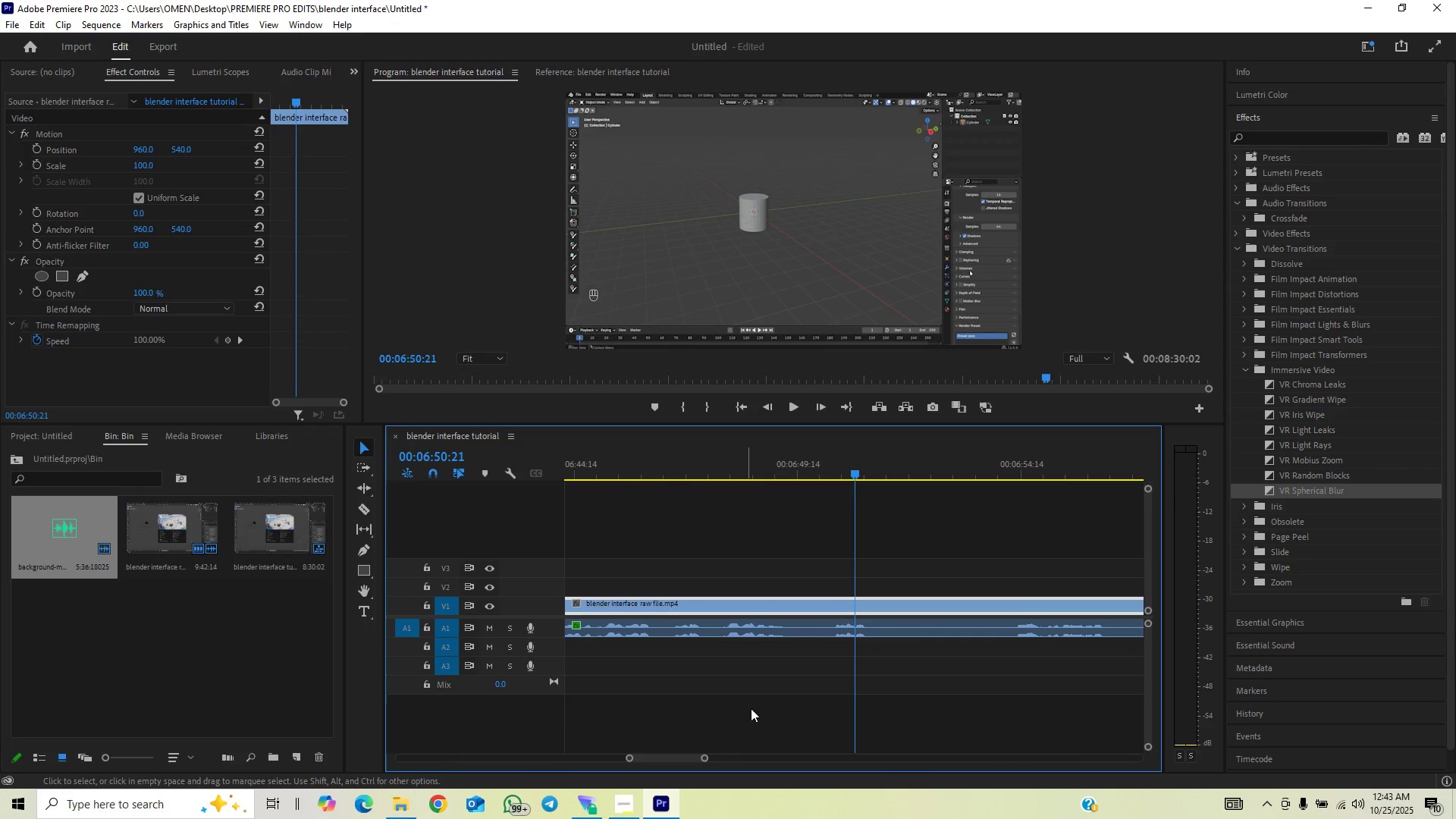 
key(C)
 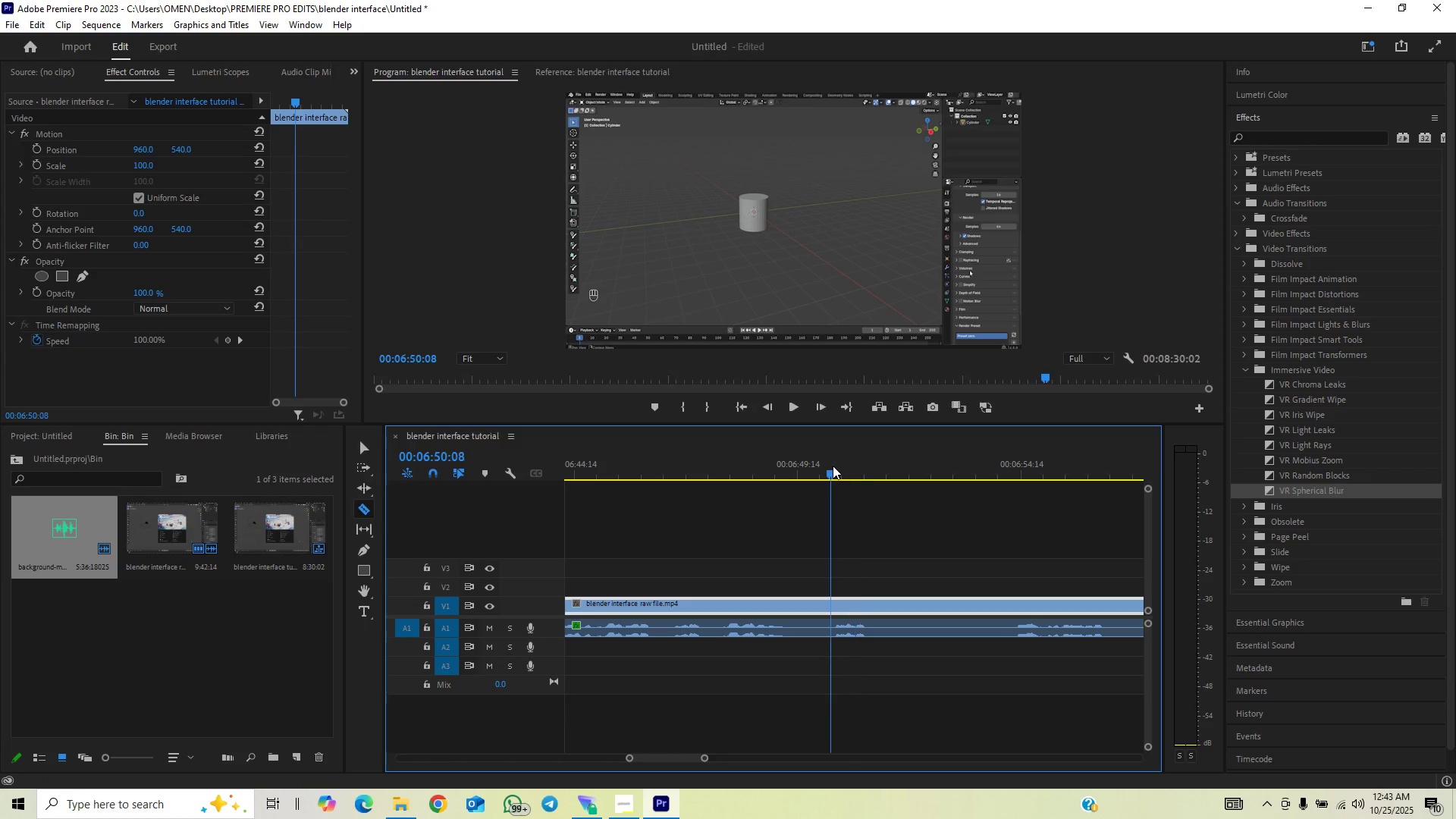 
left_click([833, 466])
 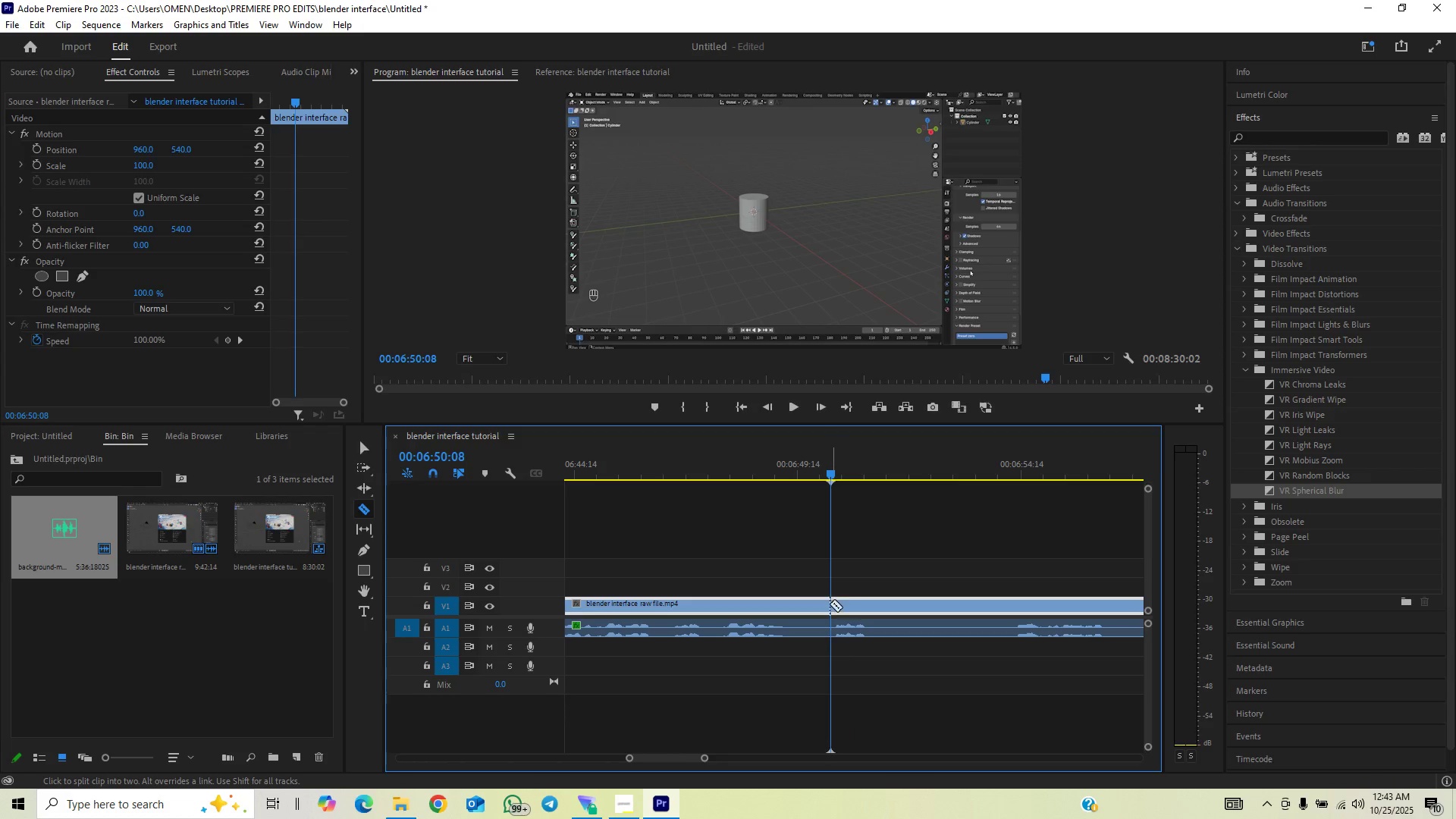 
left_click([830, 604])
 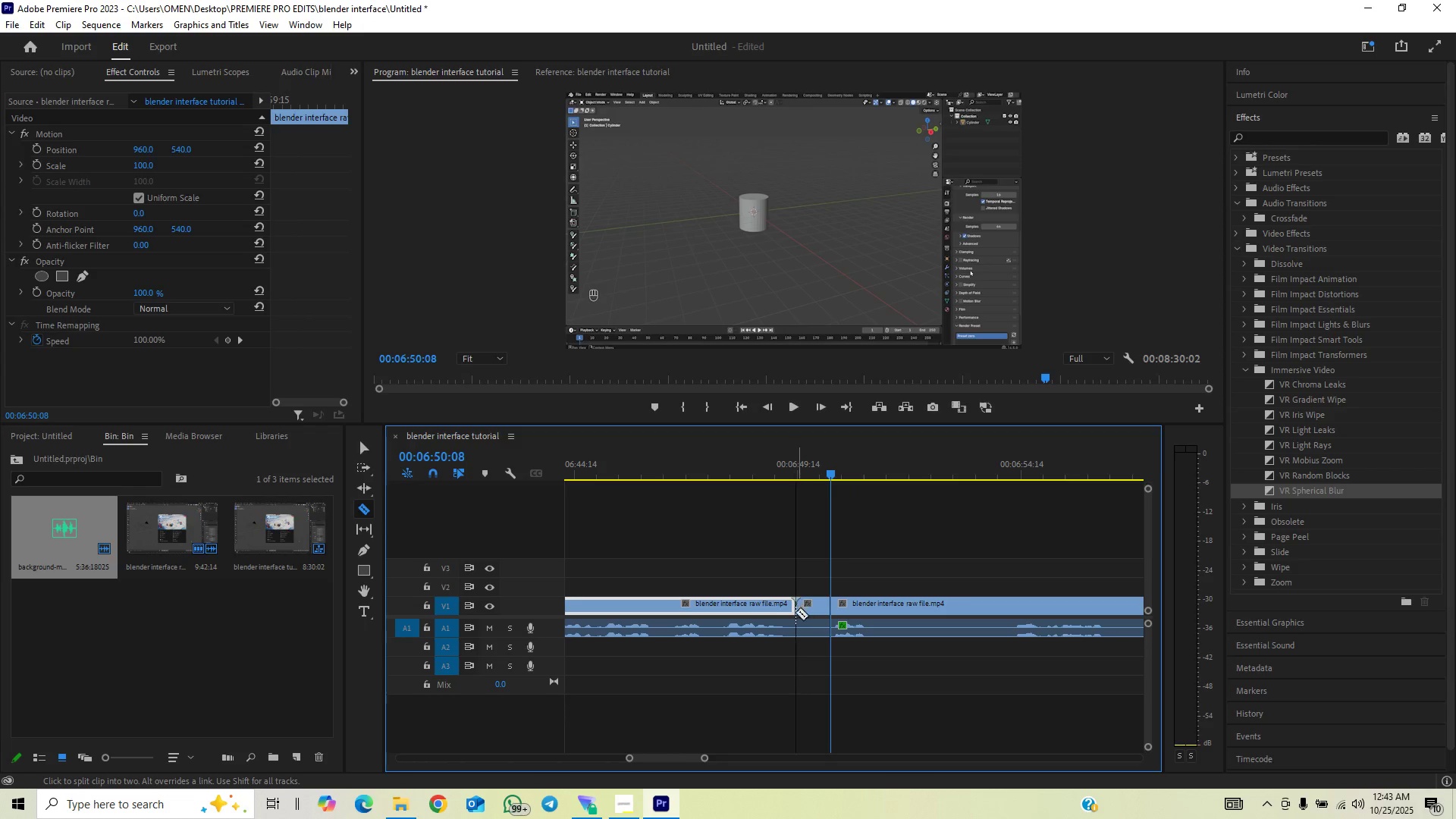 
key(V)
 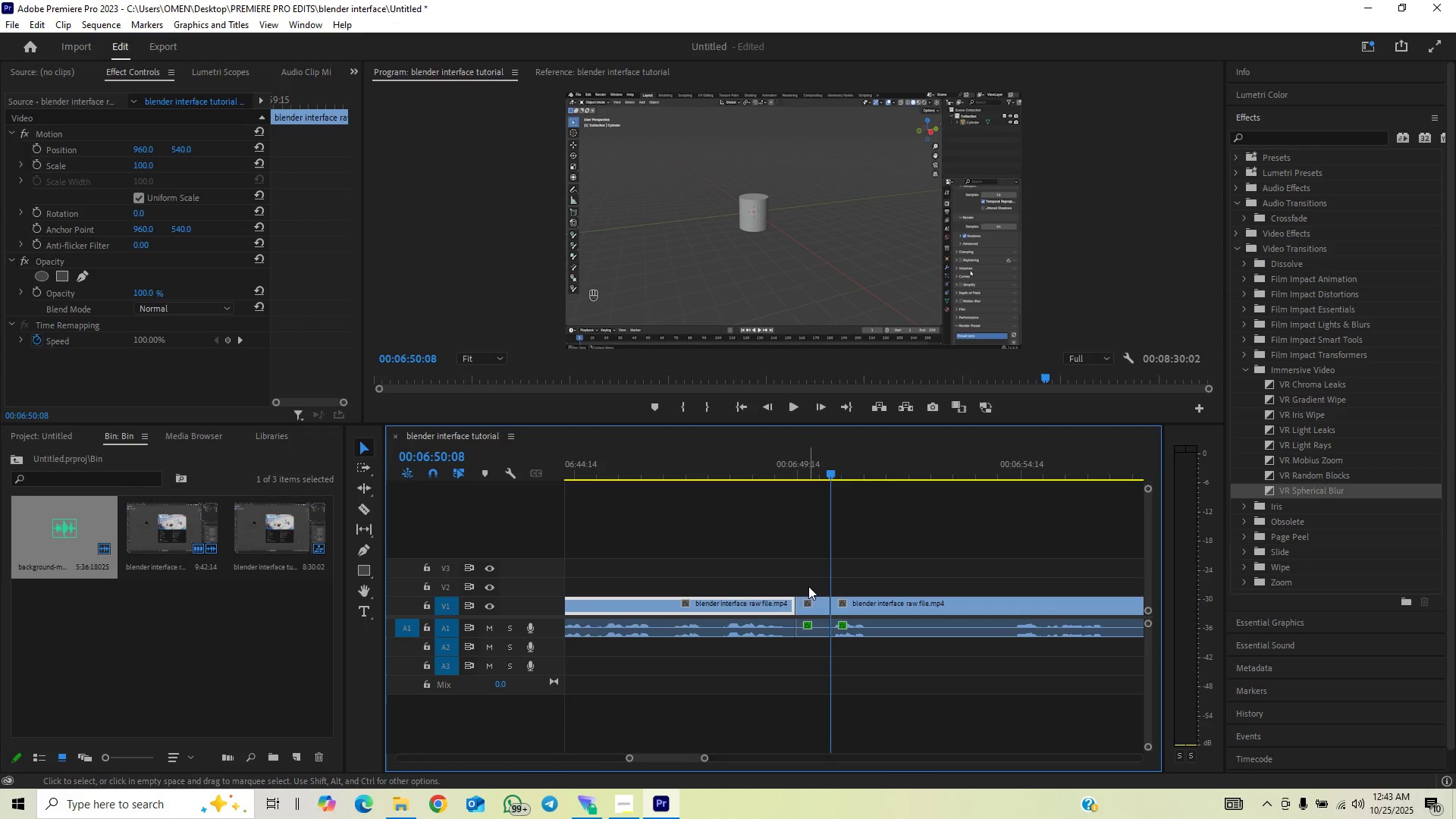 
left_click_drag(start_coordinate=[811, 580], to_coordinate=[820, 624])
 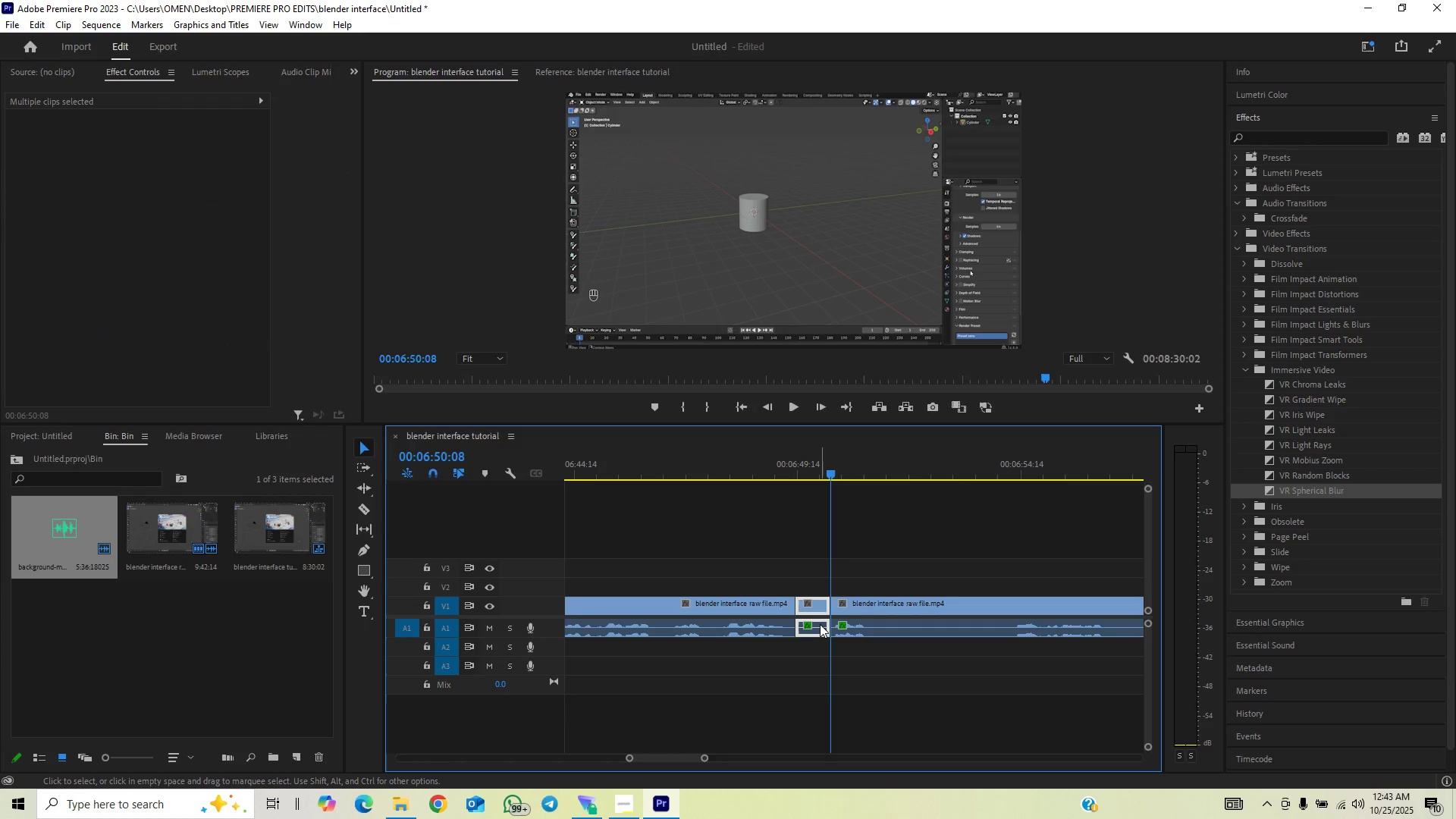 
key(Backspace)
 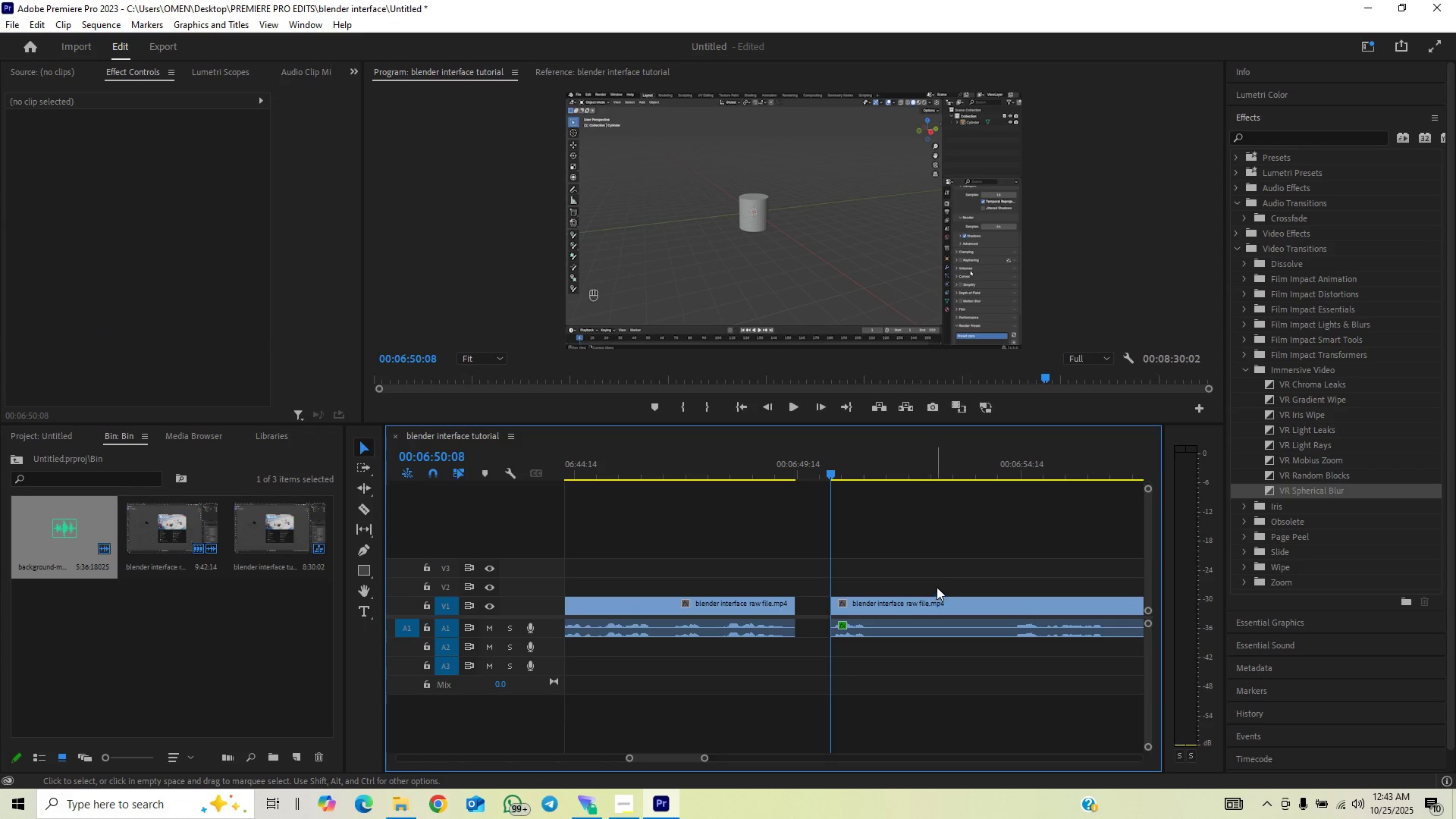 
left_click_drag(start_coordinate=[939, 577], to_coordinate=[886, 622])
 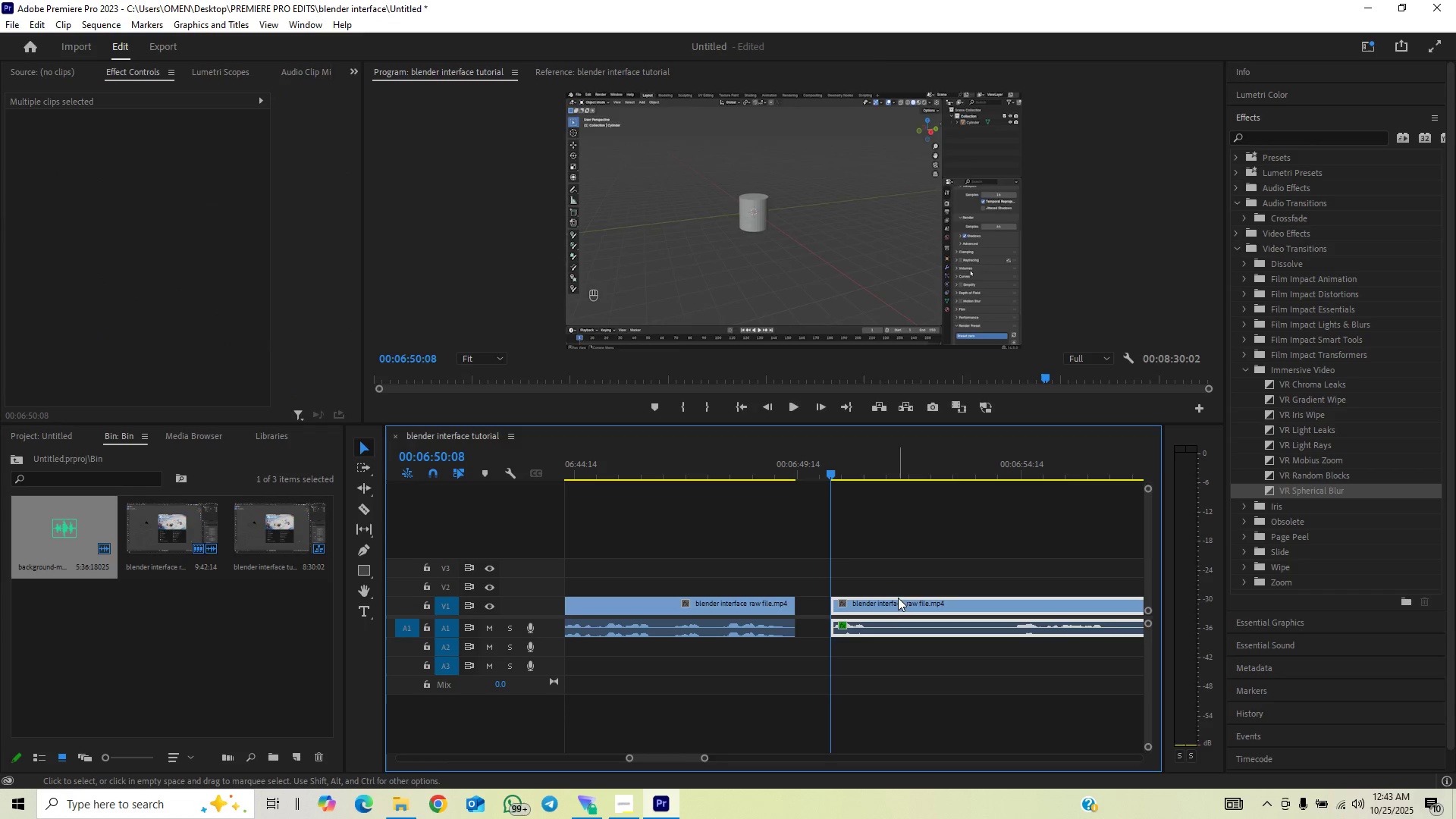 
left_click_drag(start_coordinate=[898, 598], to_coordinate=[868, 610])
 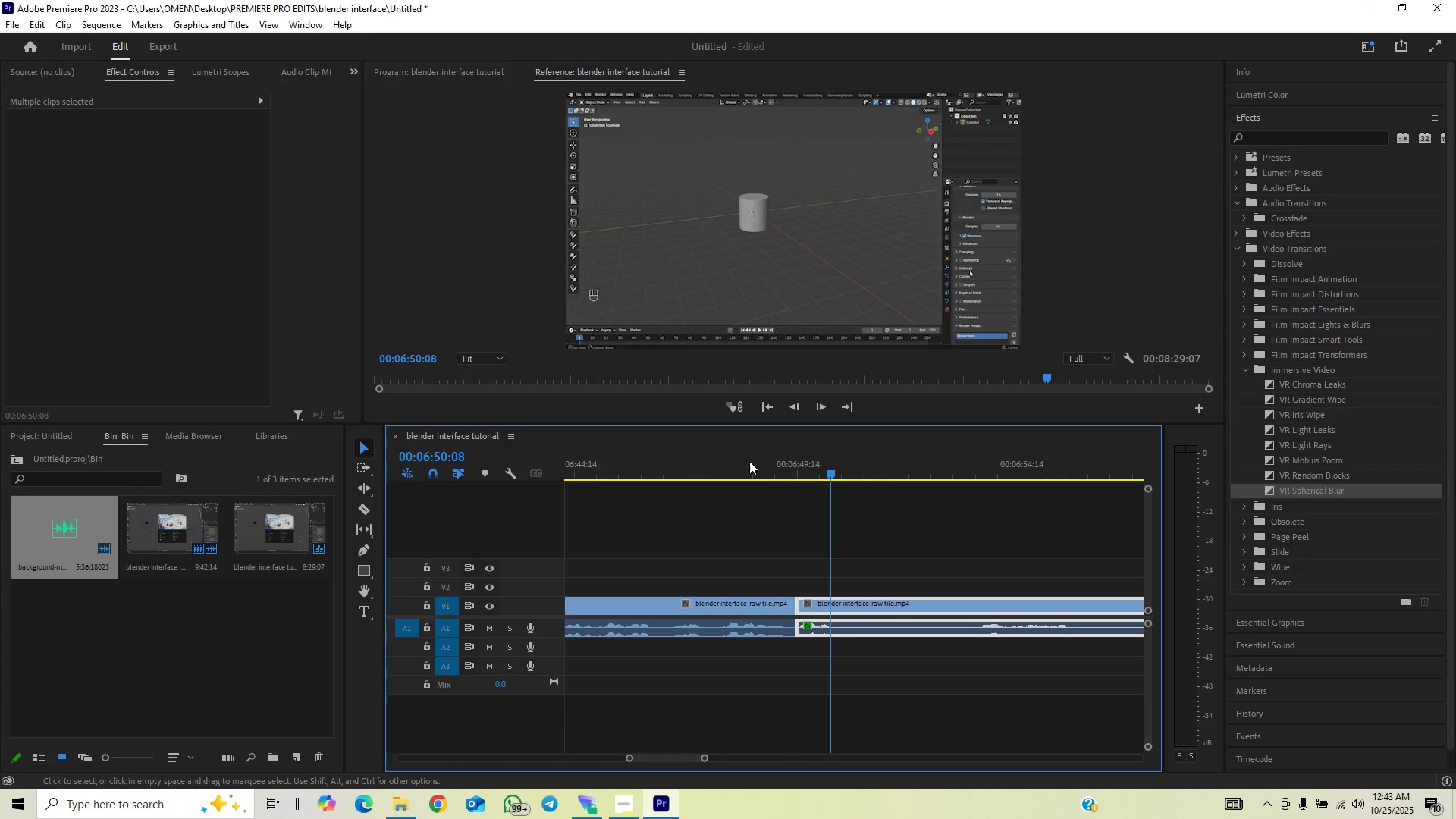 
left_click([742, 453])
 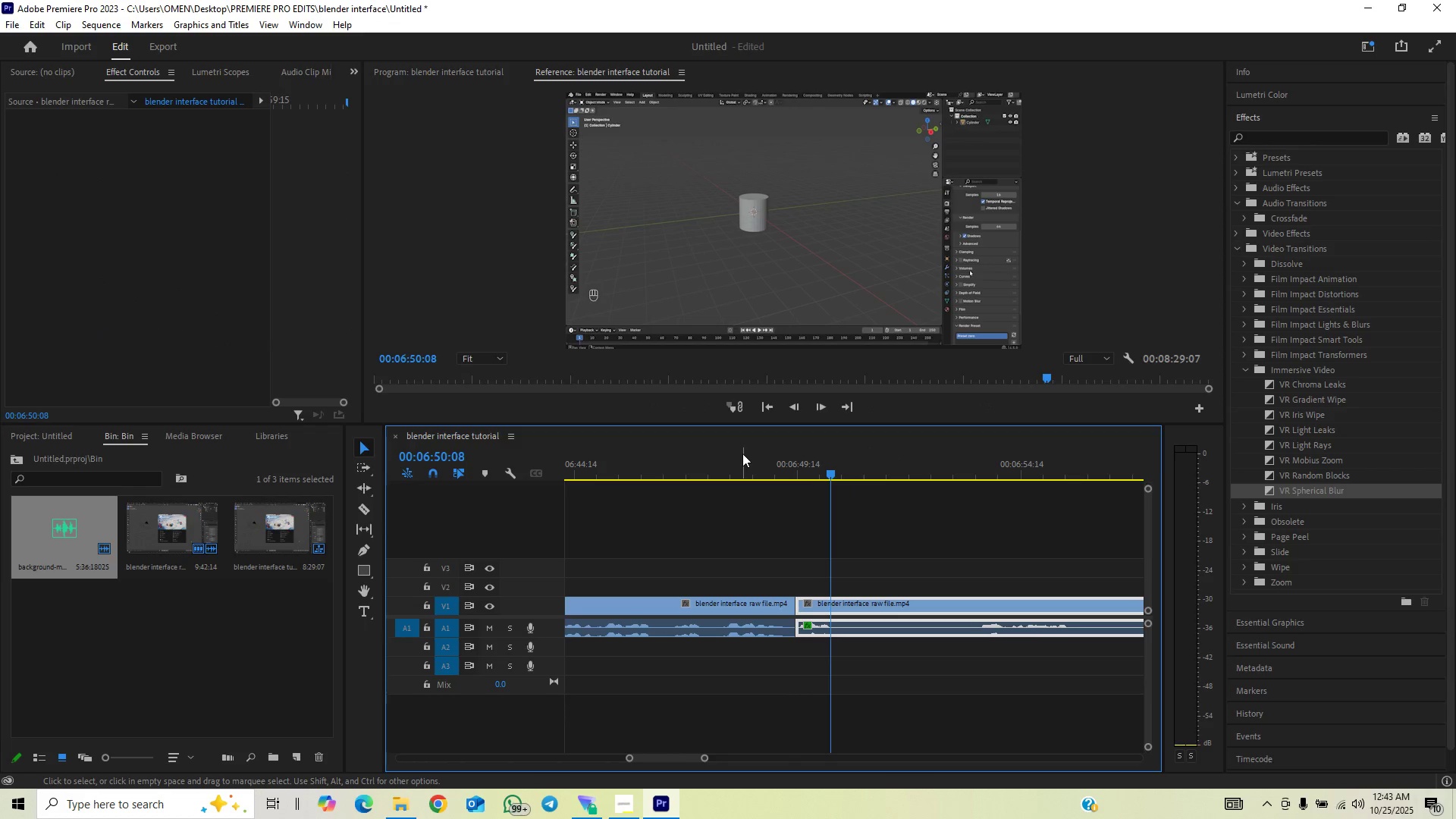 
key(Space)
 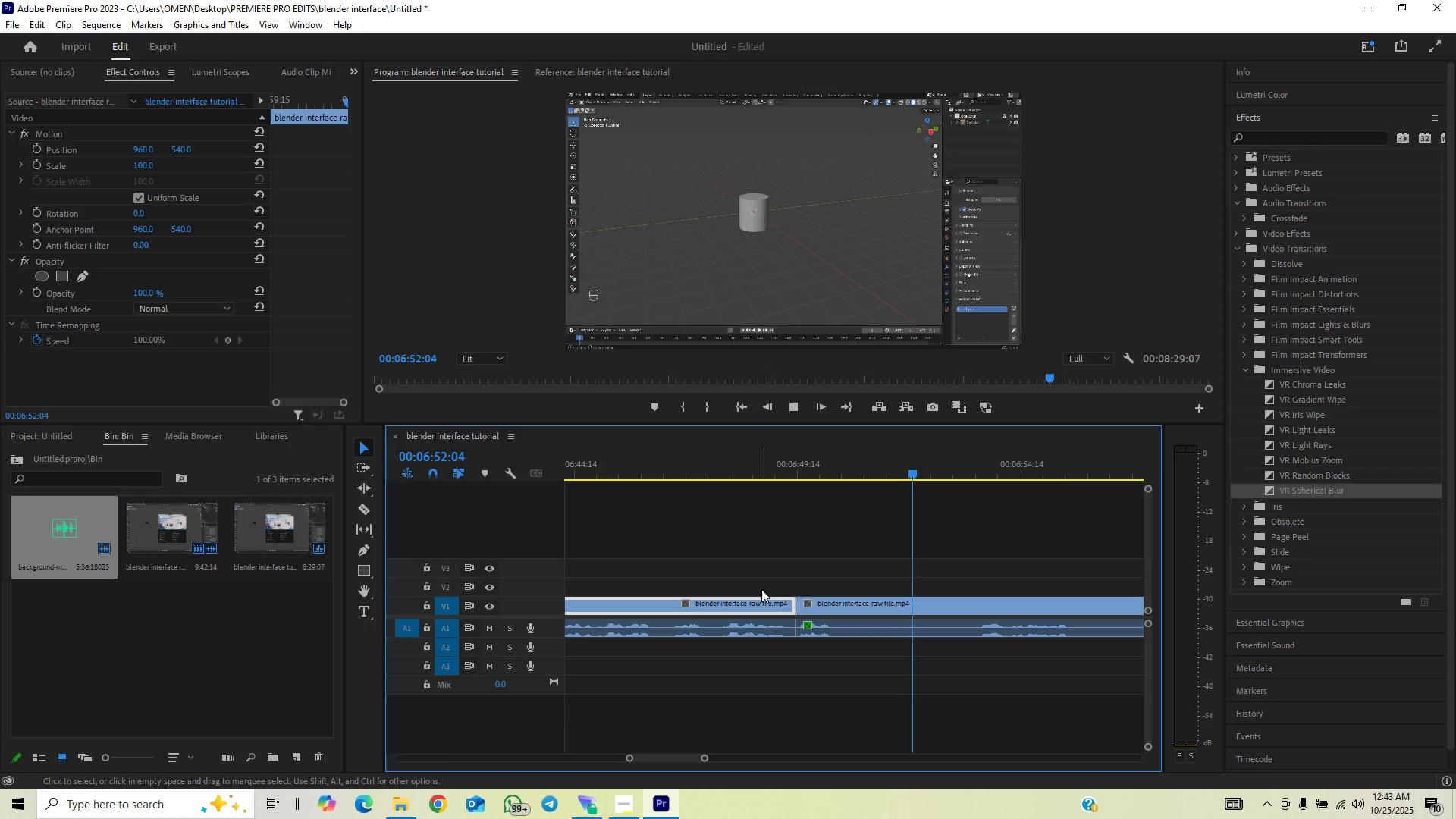 
wait(5.65)
 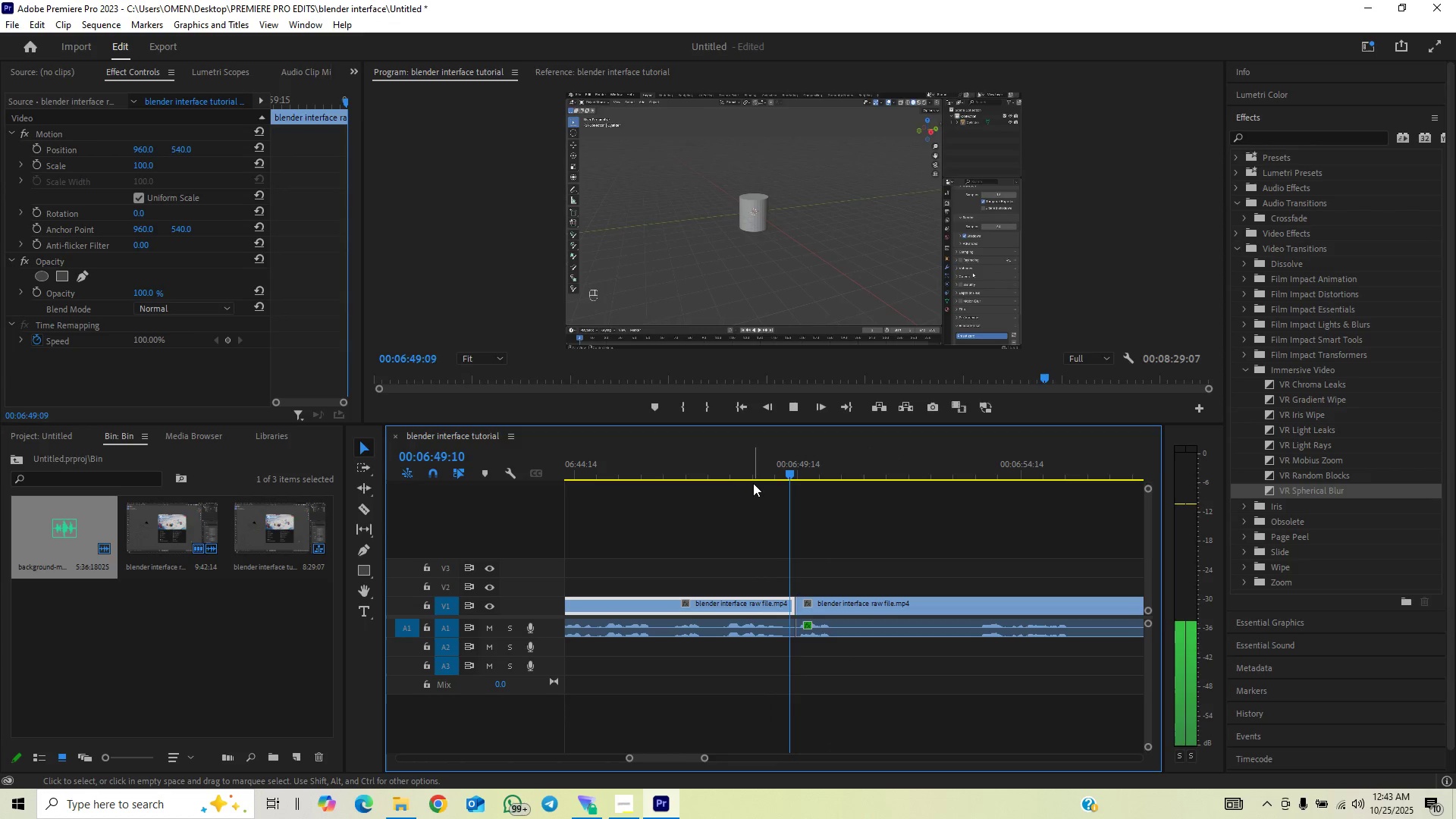 
left_click_drag(start_coordinate=[708, 761], to_coordinate=[748, 741])
 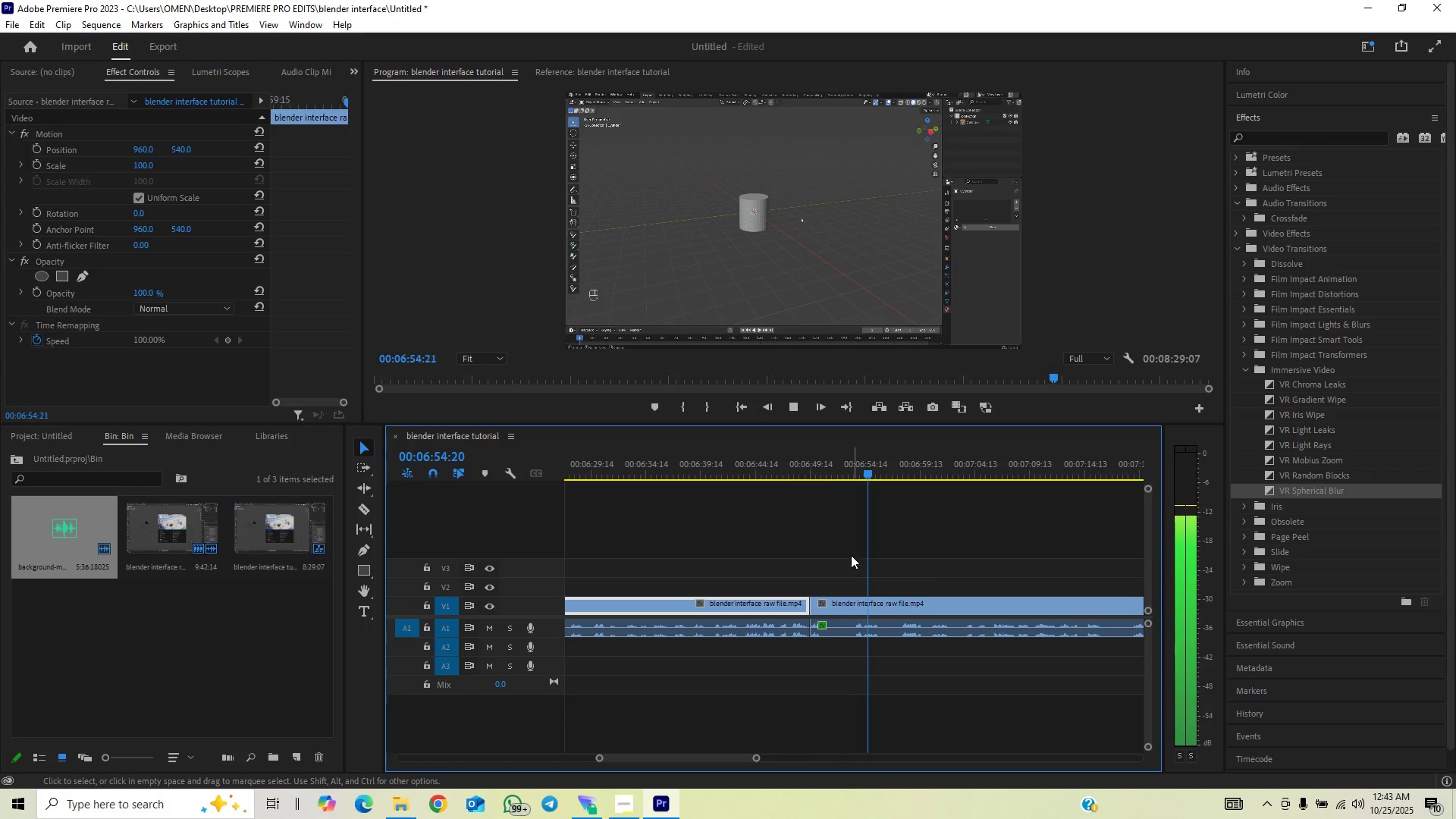 
key(Space)
 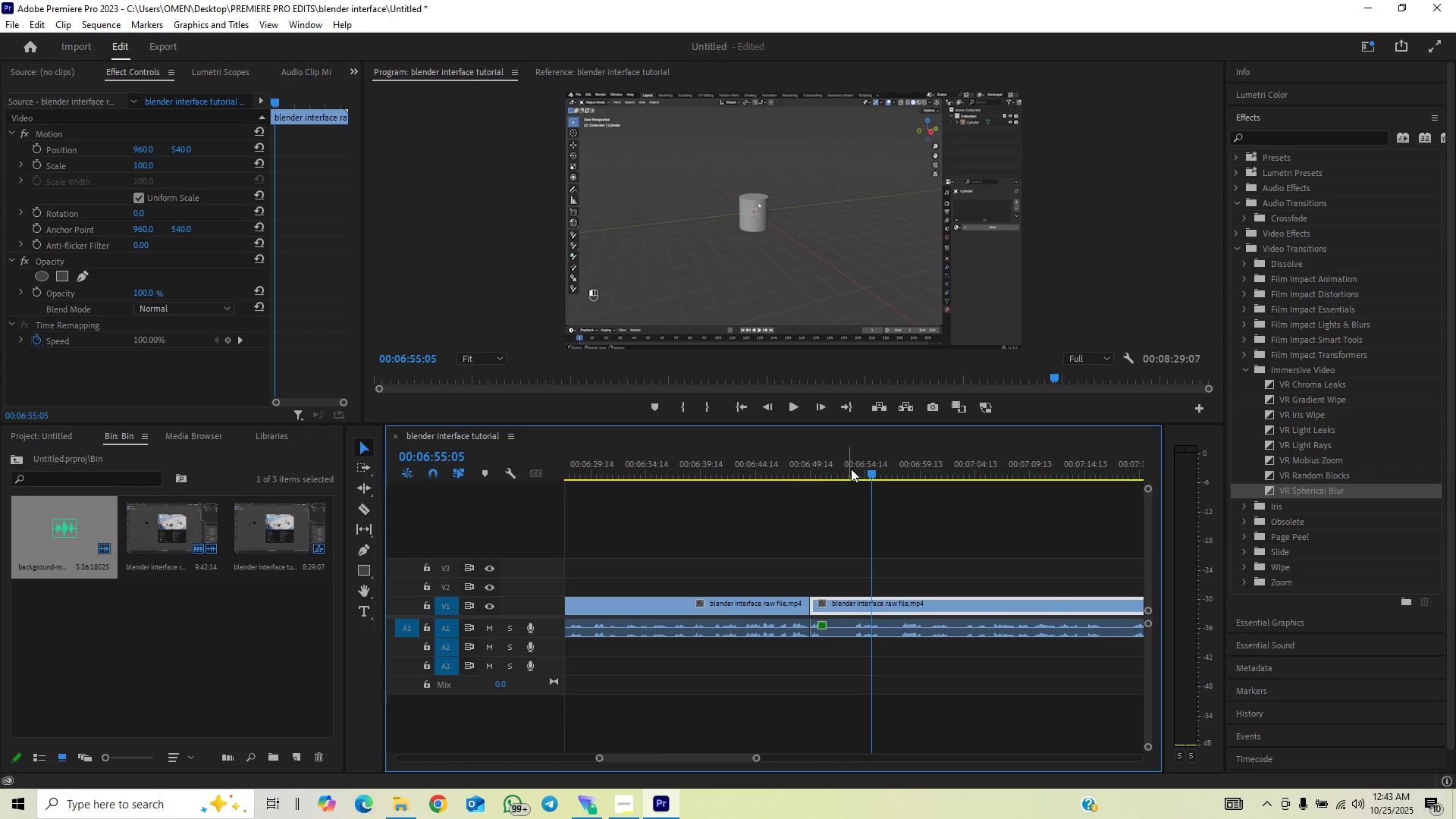 
left_click_drag(start_coordinate=[858, 458], to_coordinate=[855, 489])
 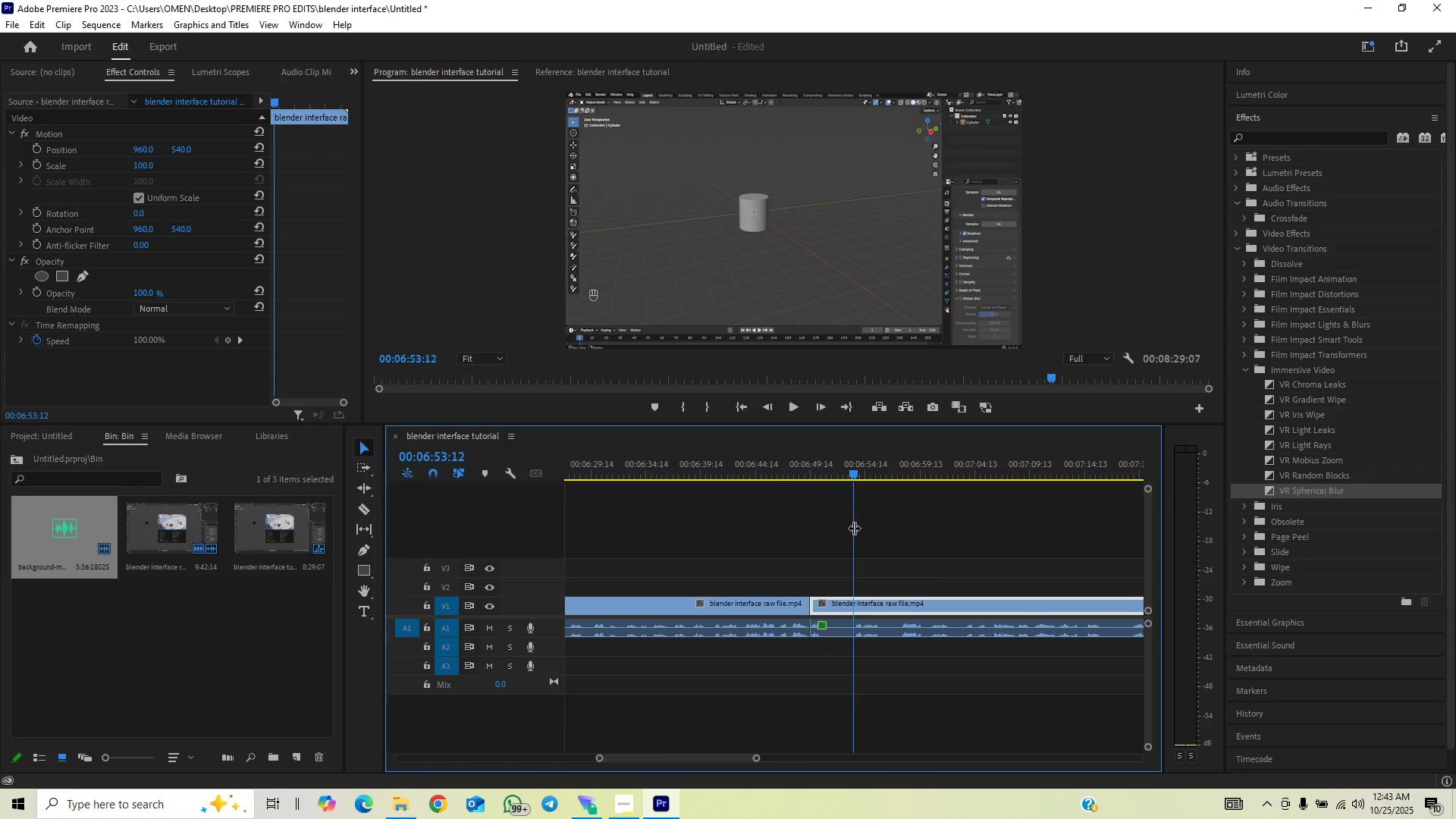 
key(C)
 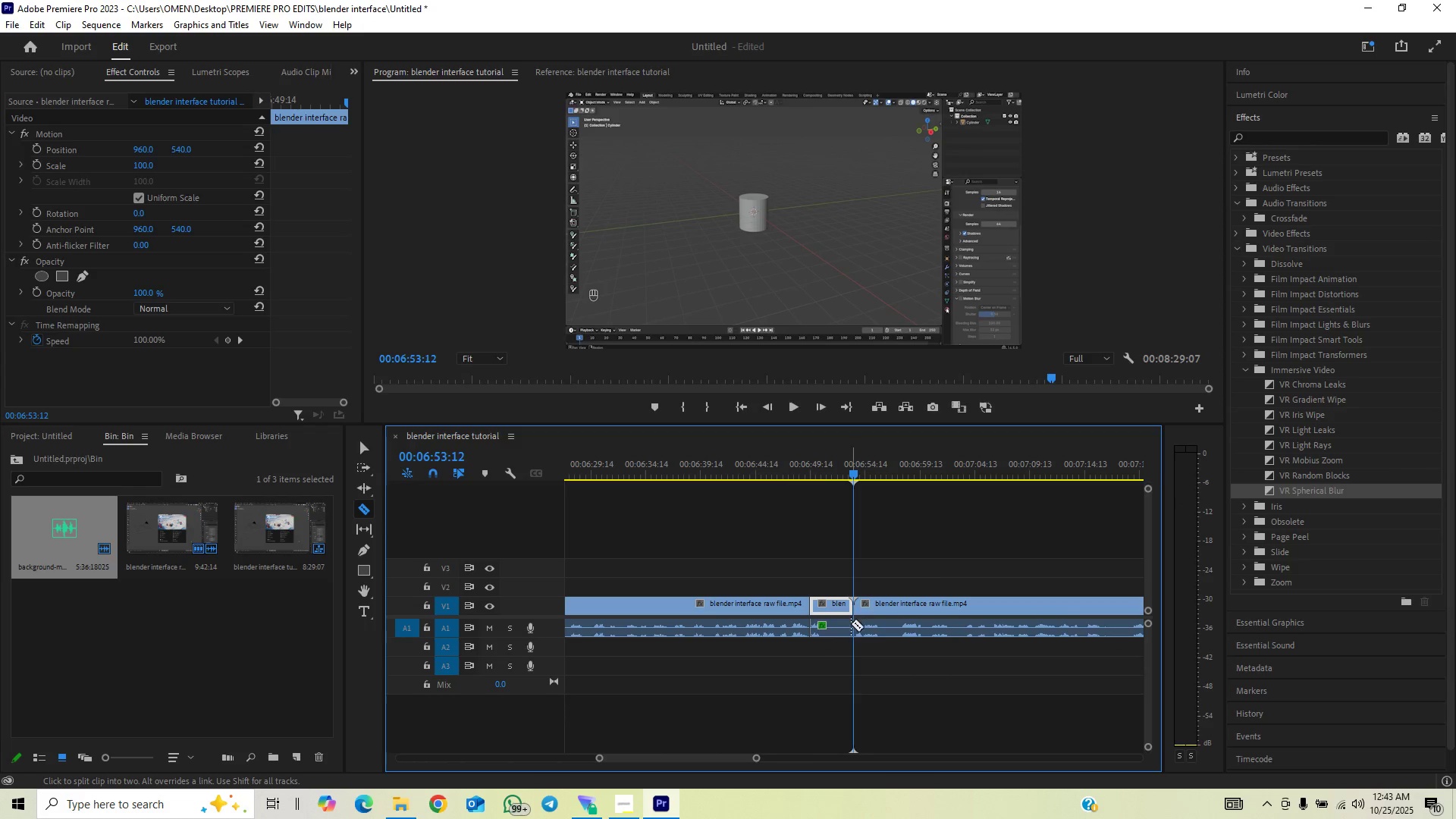 
double_click([851, 628])
 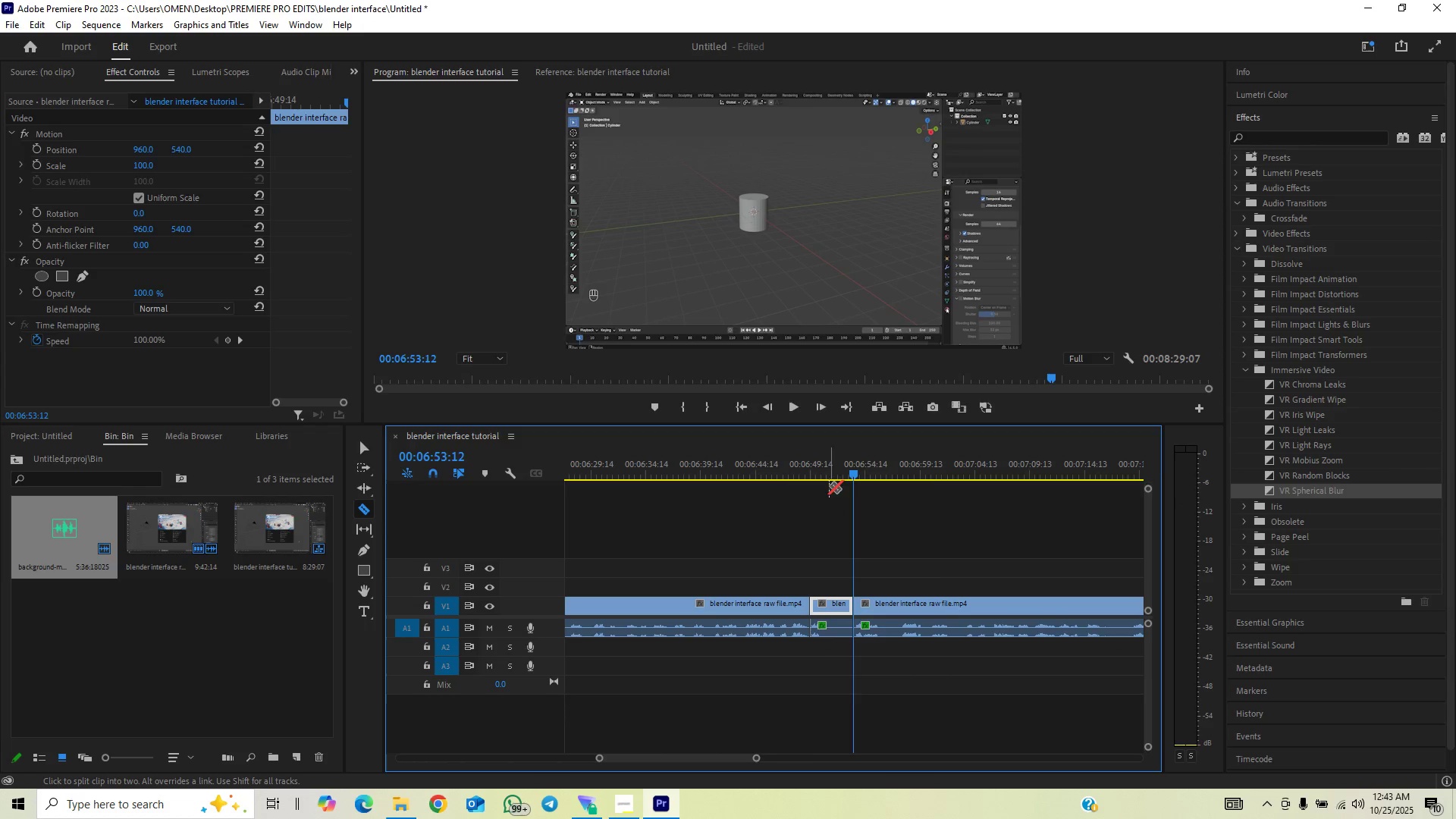 
left_click_drag(start_coordinate=[832, 466], to_coordinate=[824, 495])
 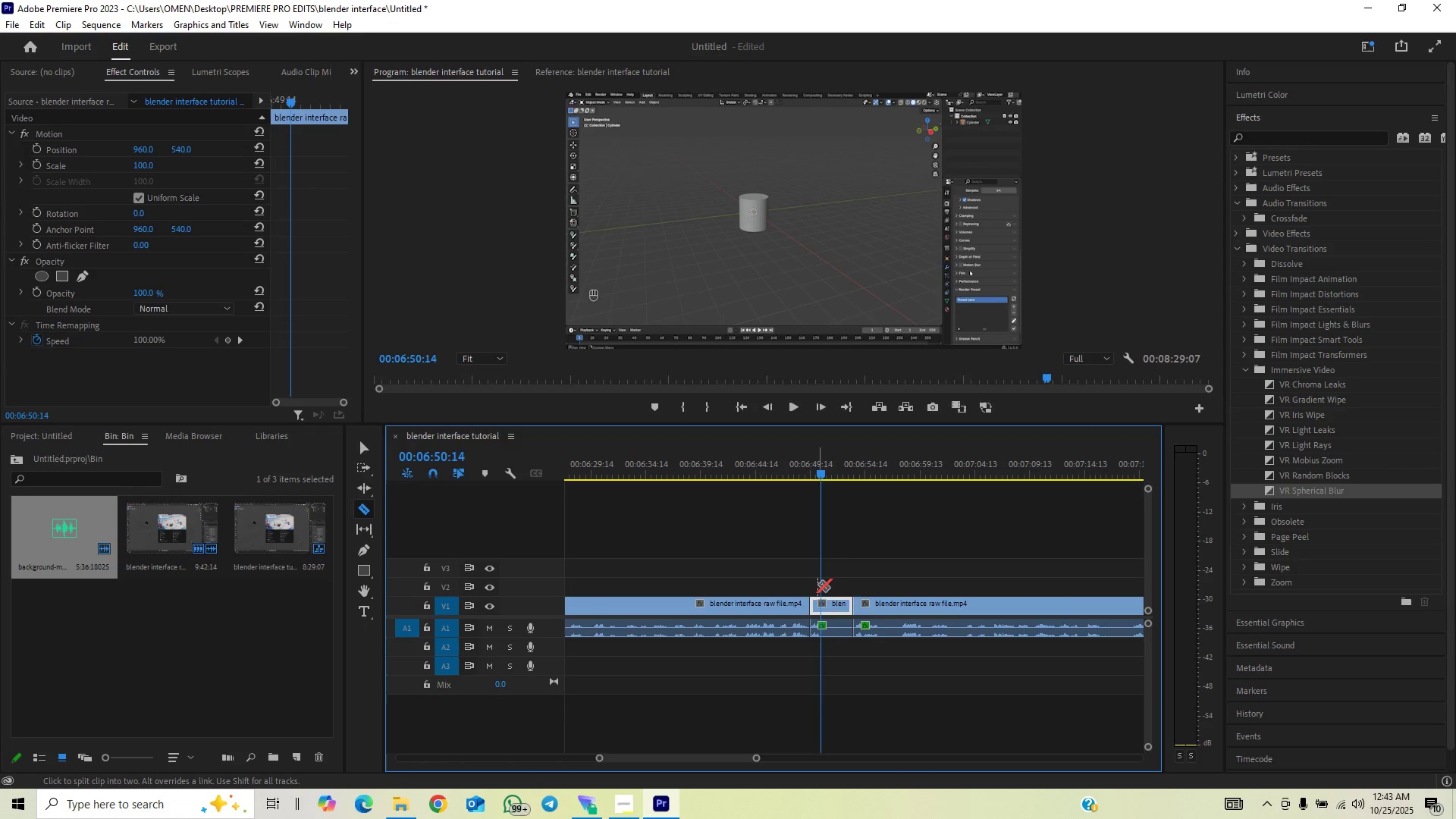 
left_click([821, 607])
 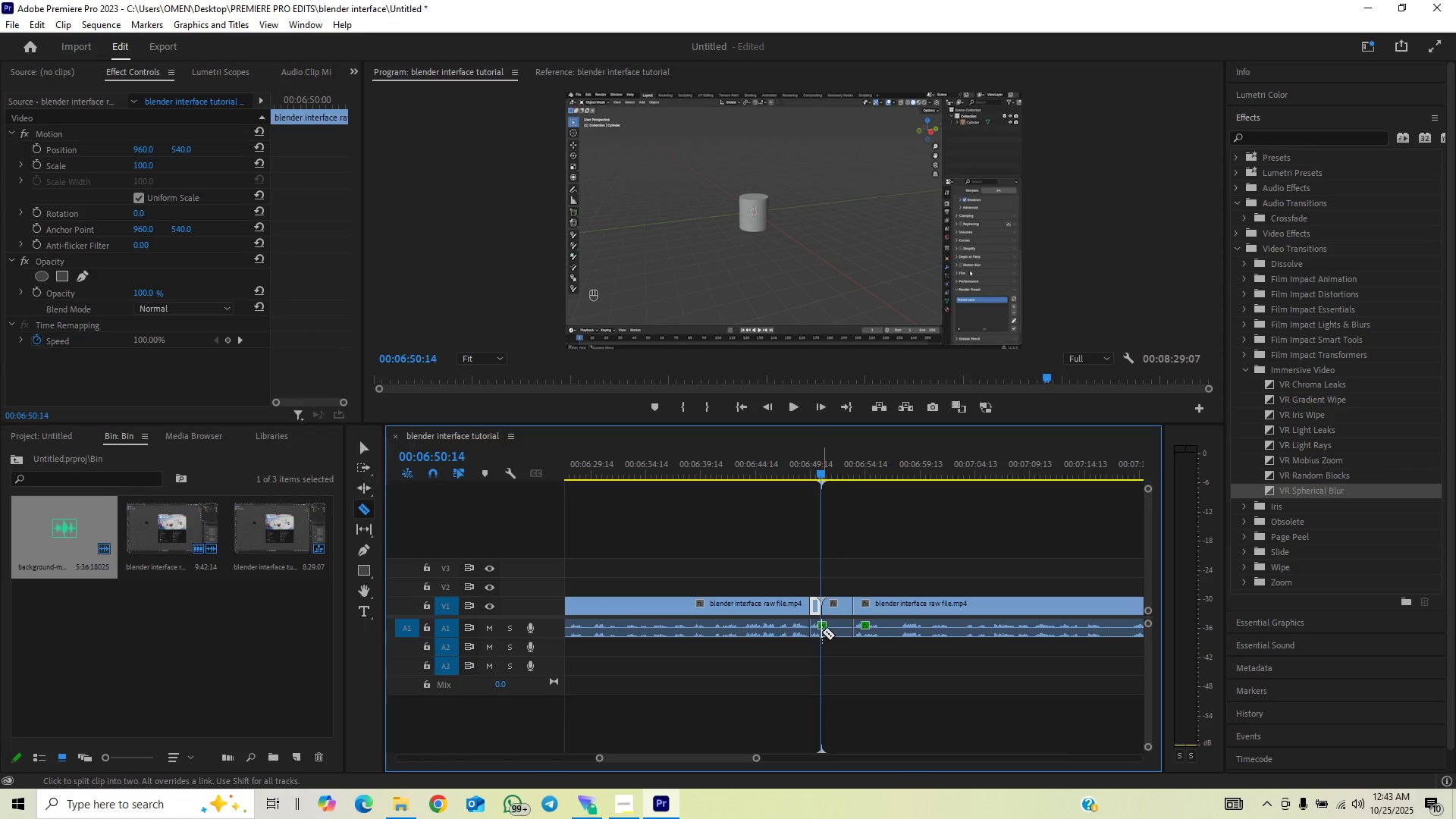 
left_click([822, 632])
 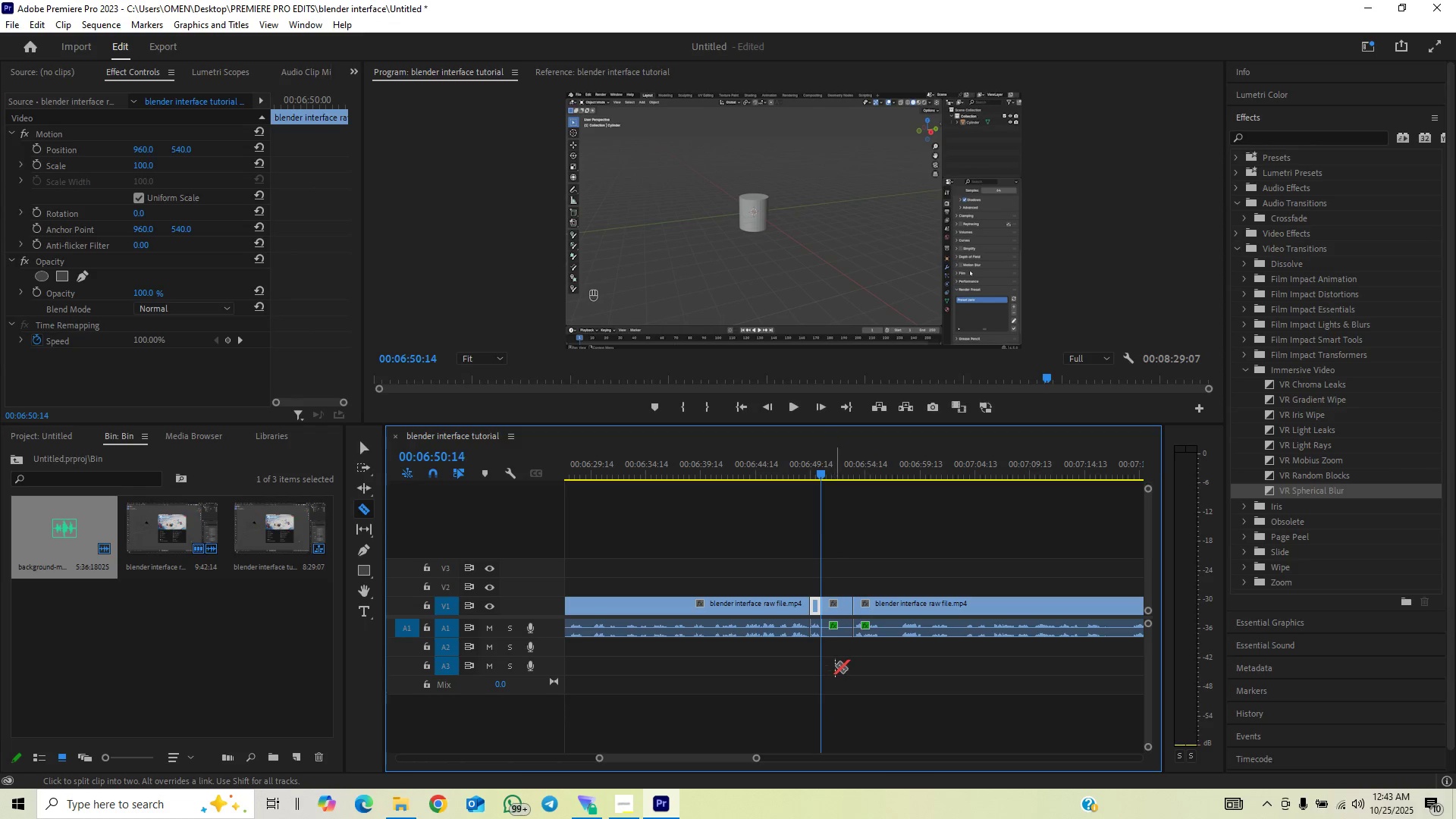 
key(V)
 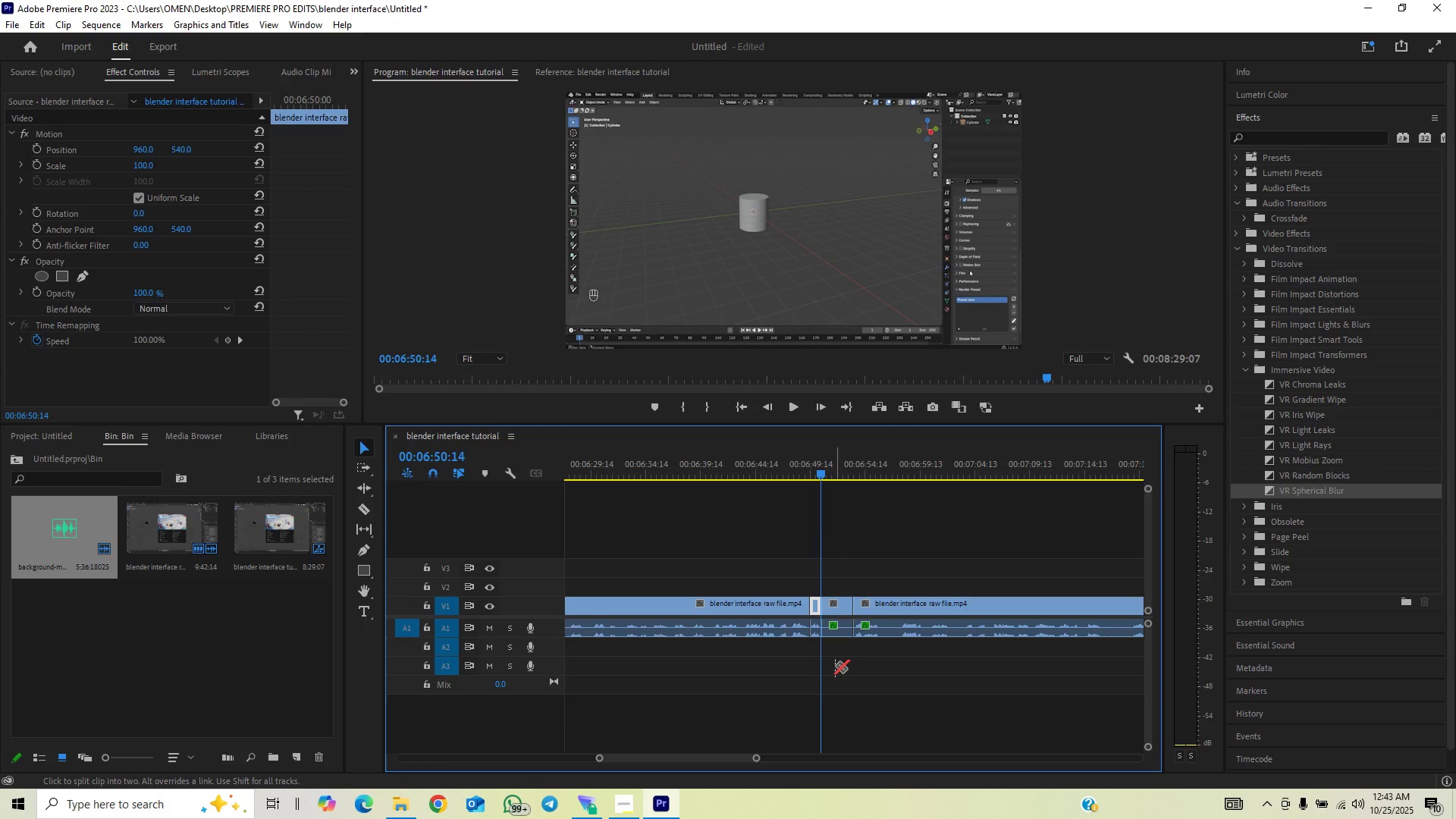 
left_click_drag(start_coordinate=[835, 665], to_coordinate=[840, 603])
 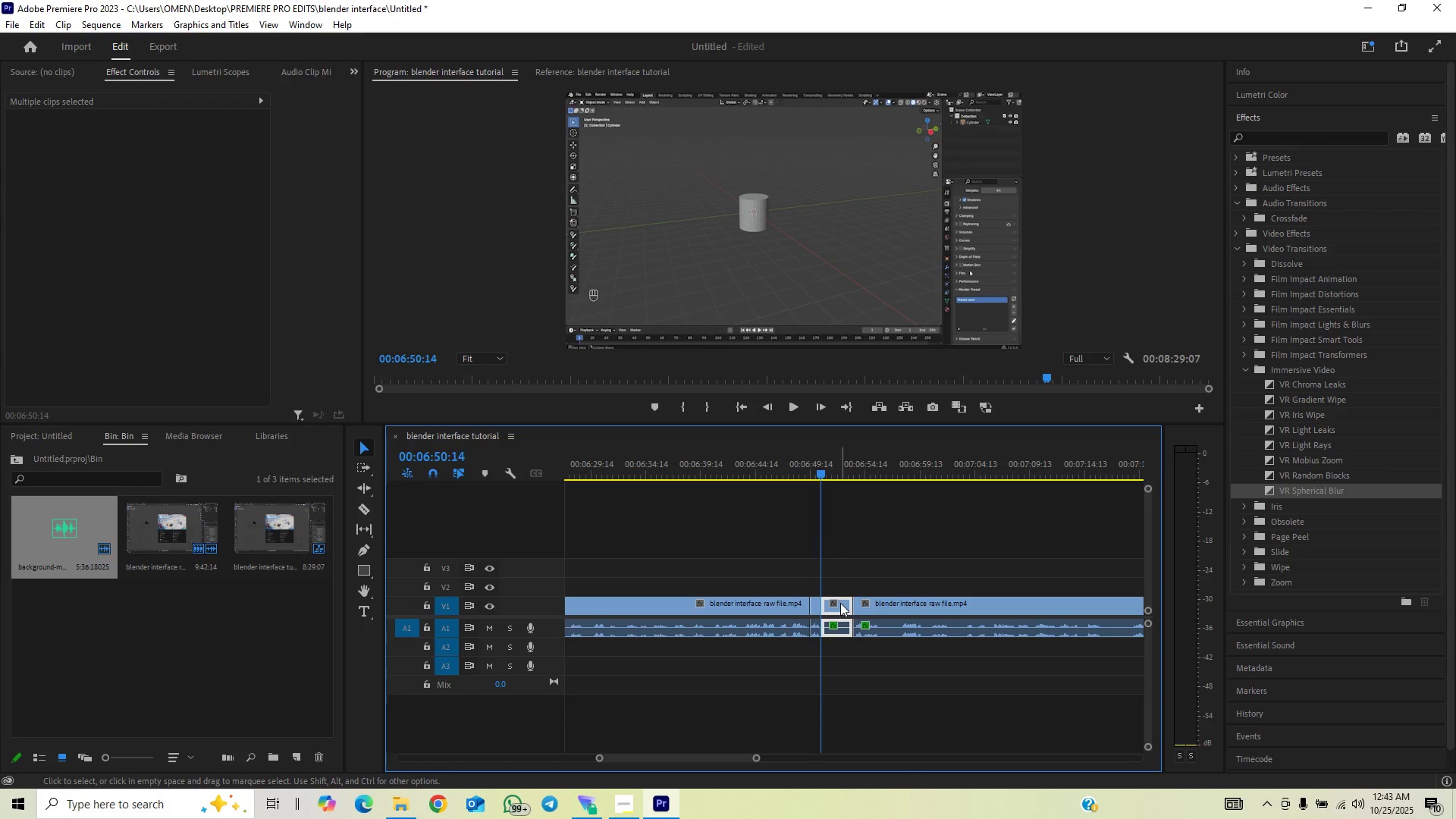 
key(Backspace)
 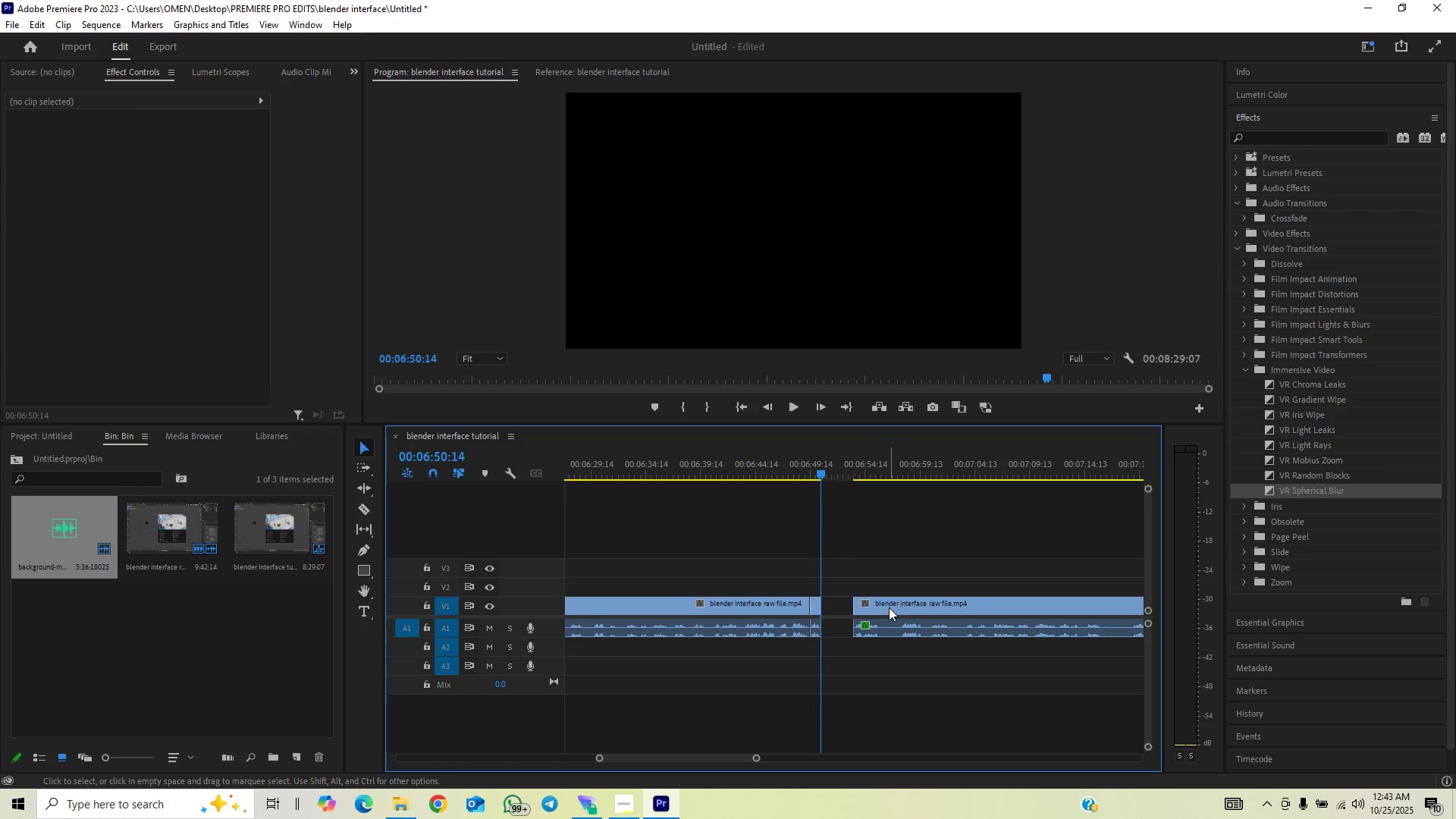 
left_click_drag(start_coordinate=[909, 563], to_coordinate=[864, 640])
 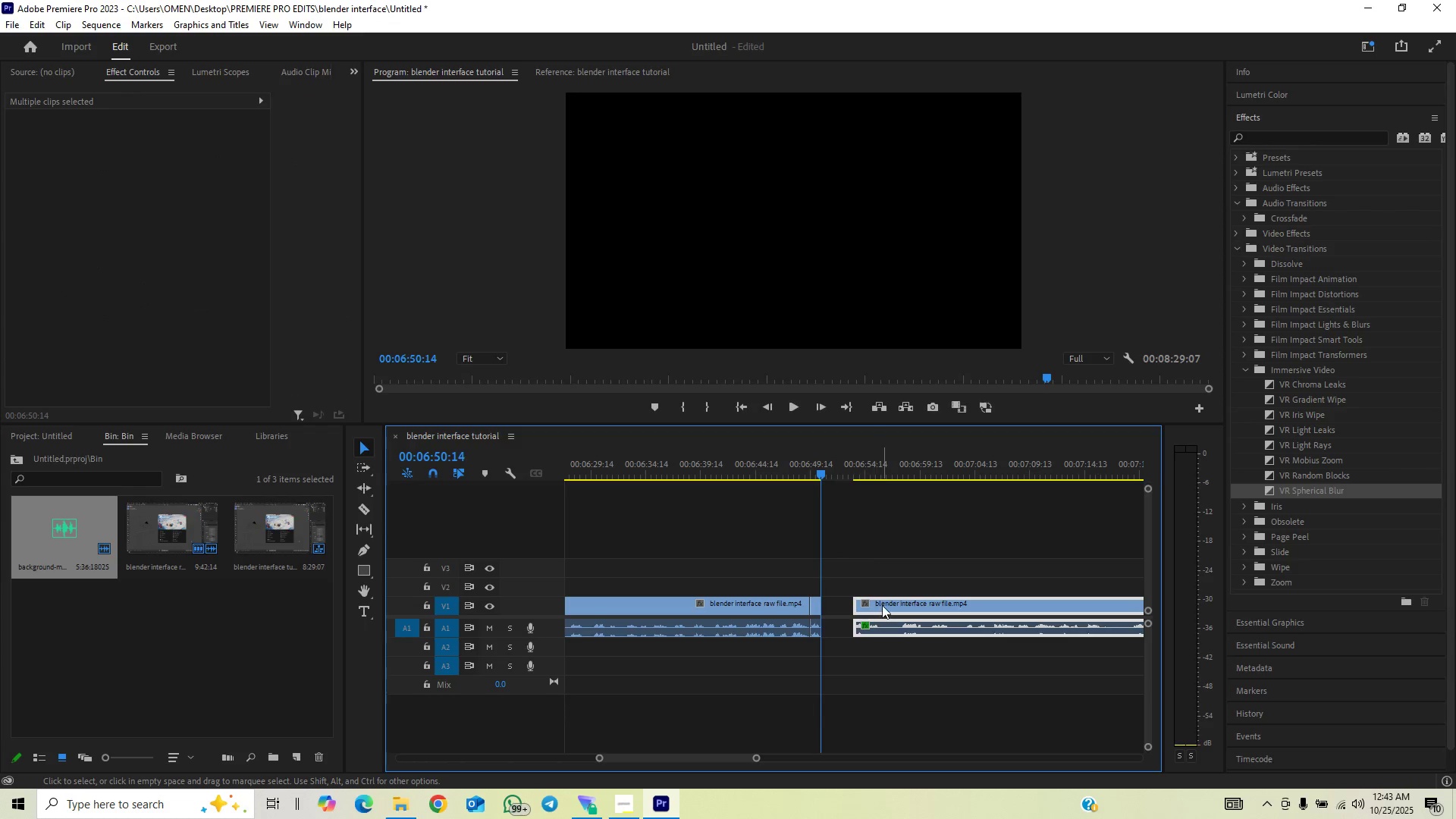 
left_click_drag(start_coordinate=[882, 605], to_coordinate=[856, 619])
 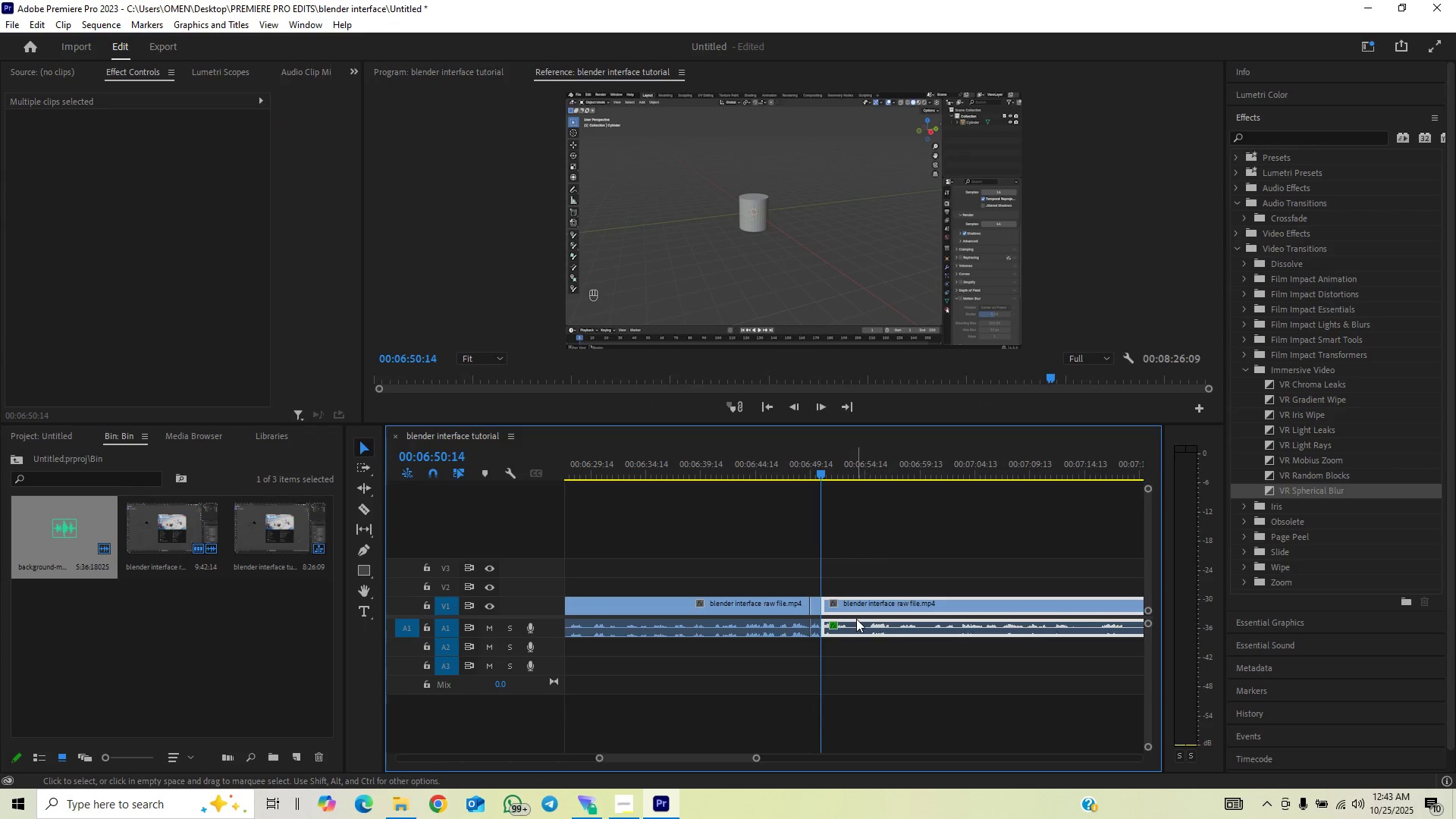 
key(Space)
 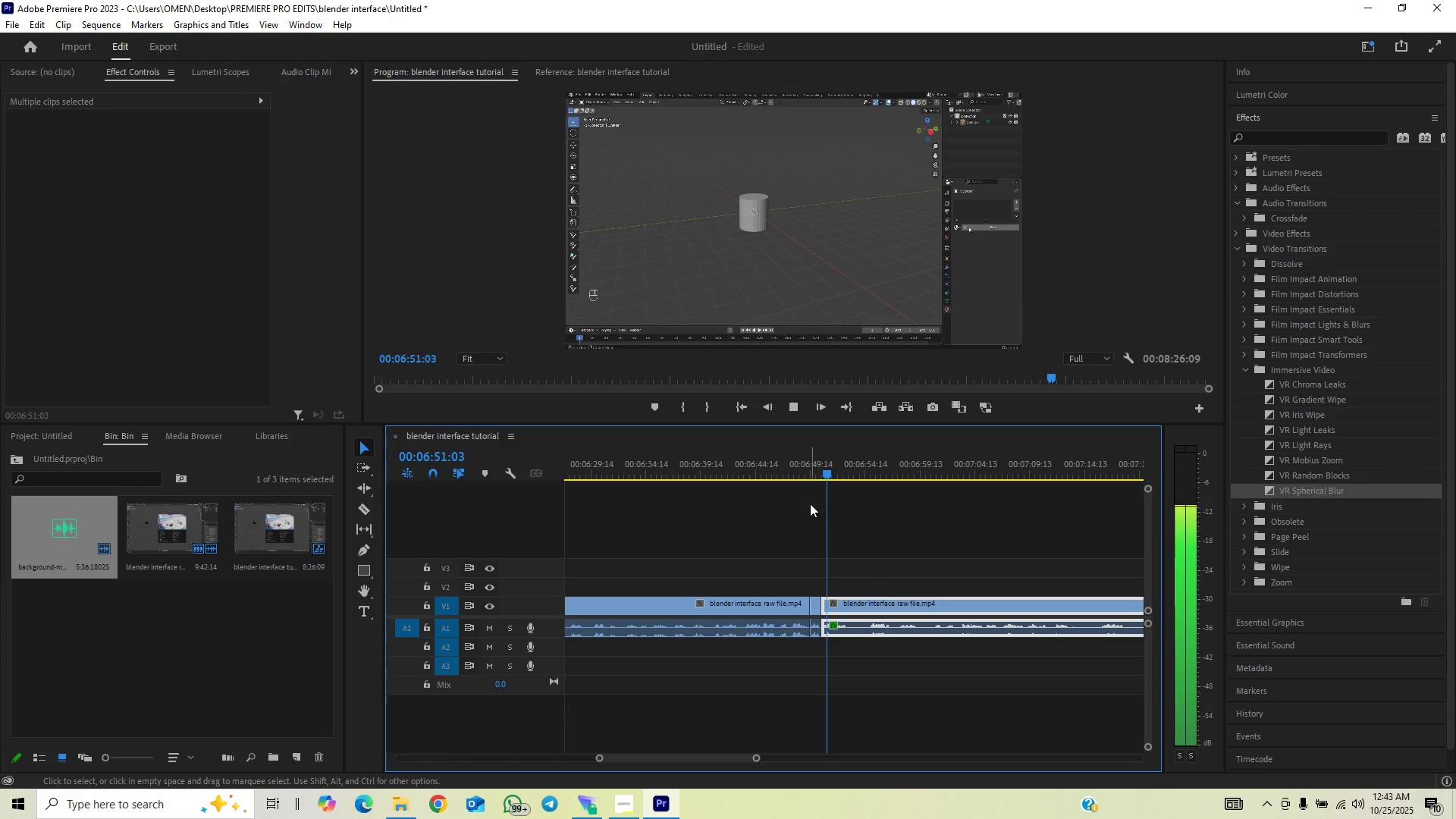 
left_click([817, 470])
 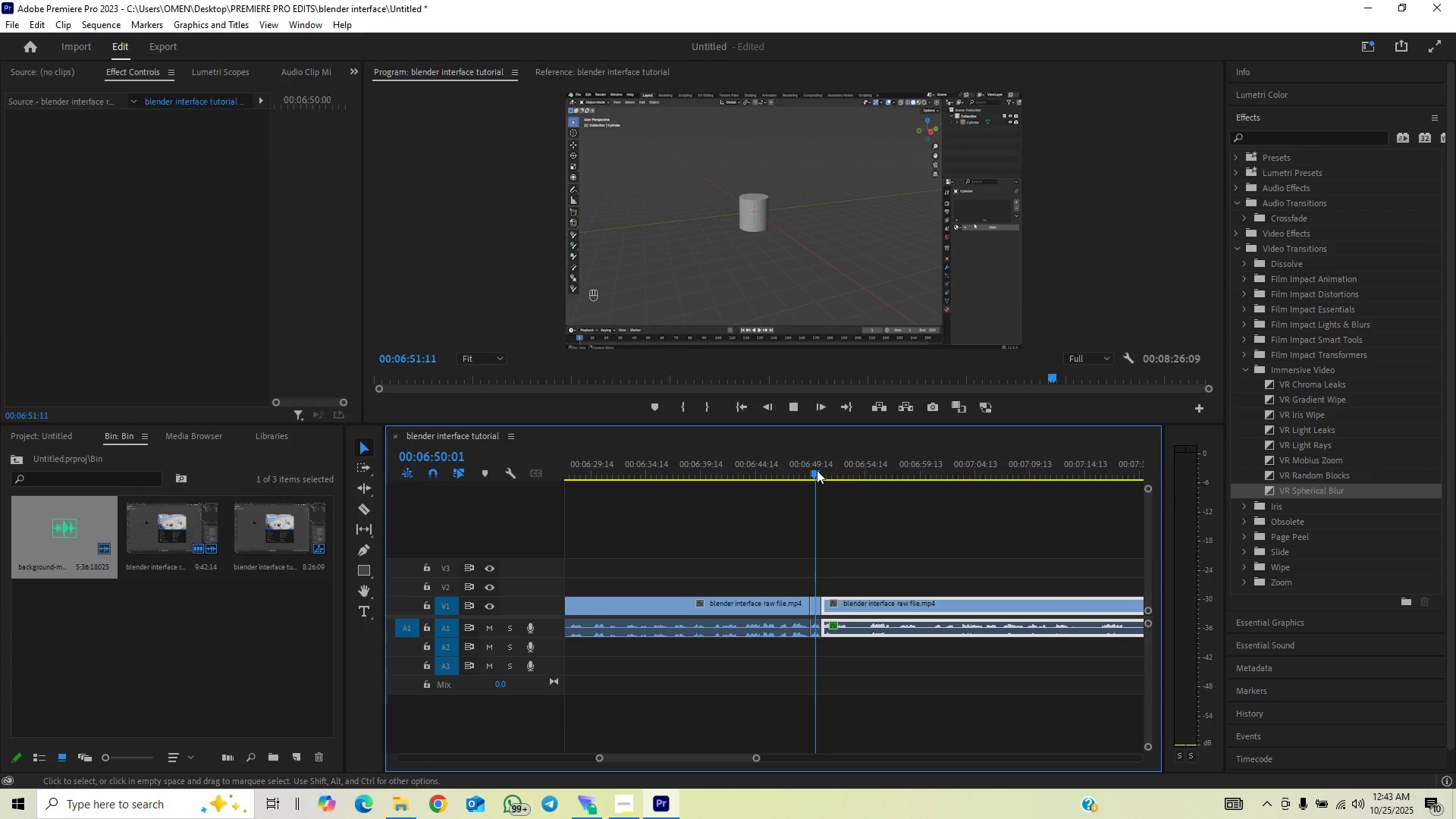 
key(Space)
 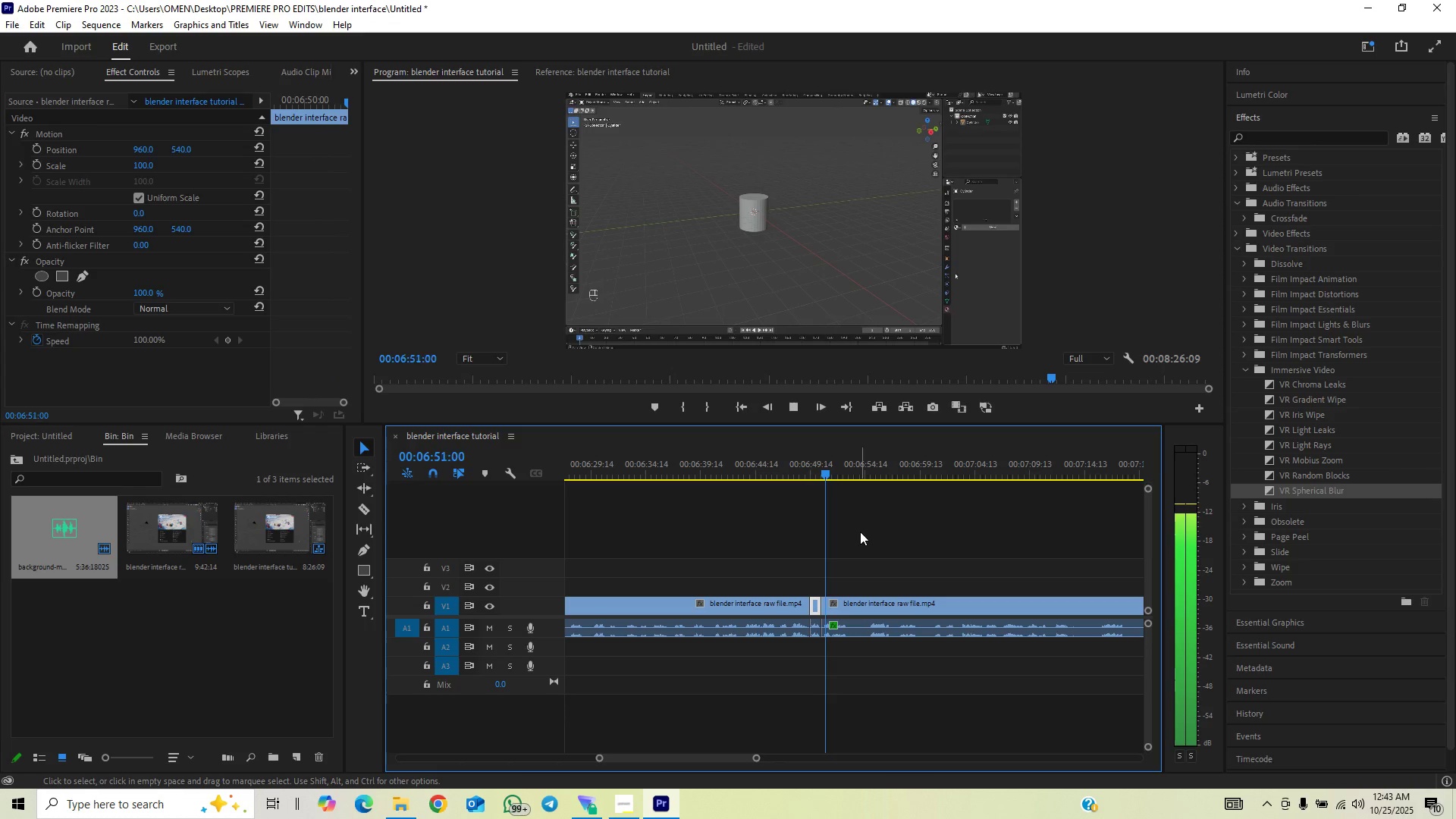 
key(Space)
 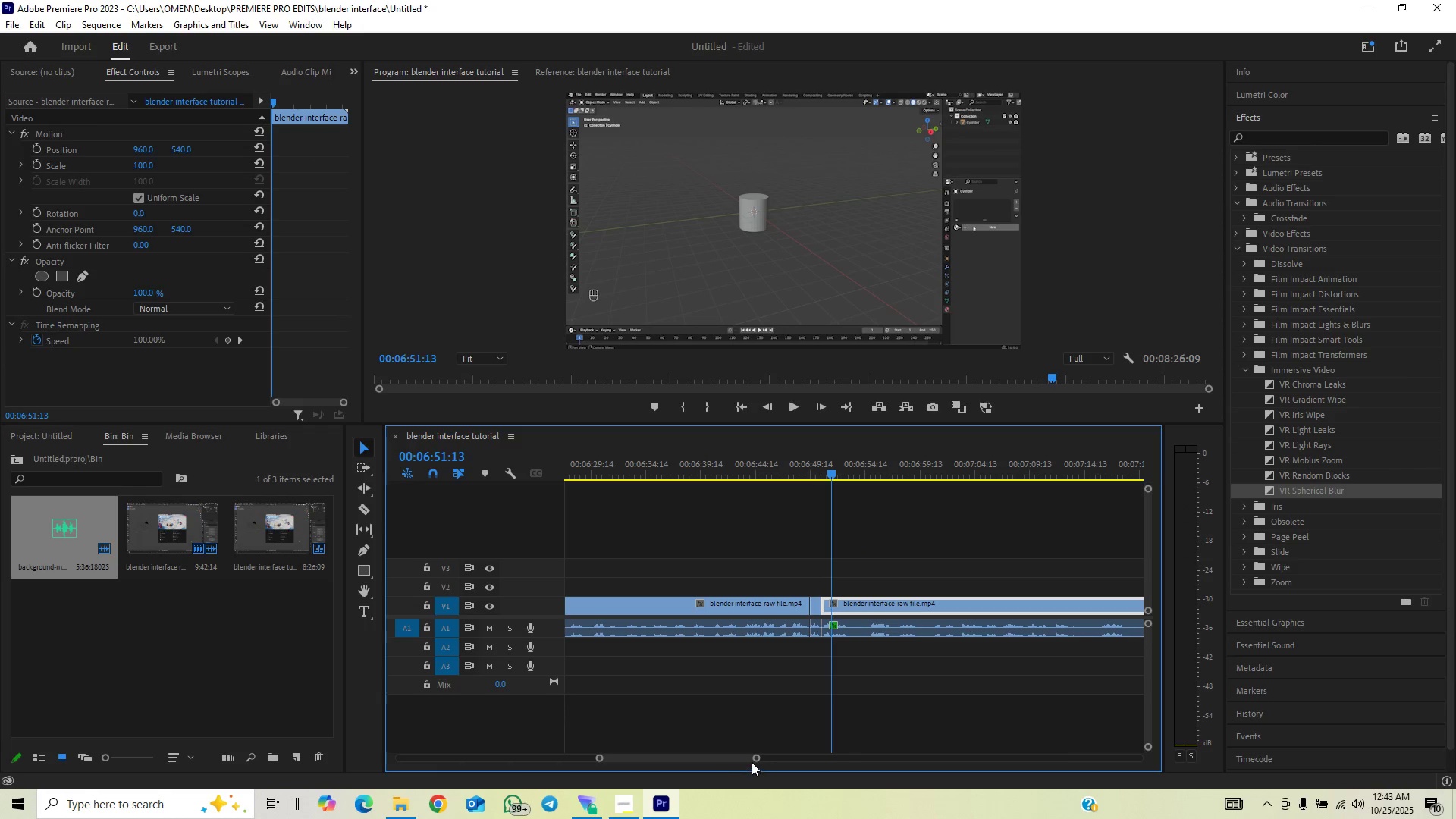 
left_click_drag(start_coordinate=[759, 755], to_coordinate=[707, 778])
 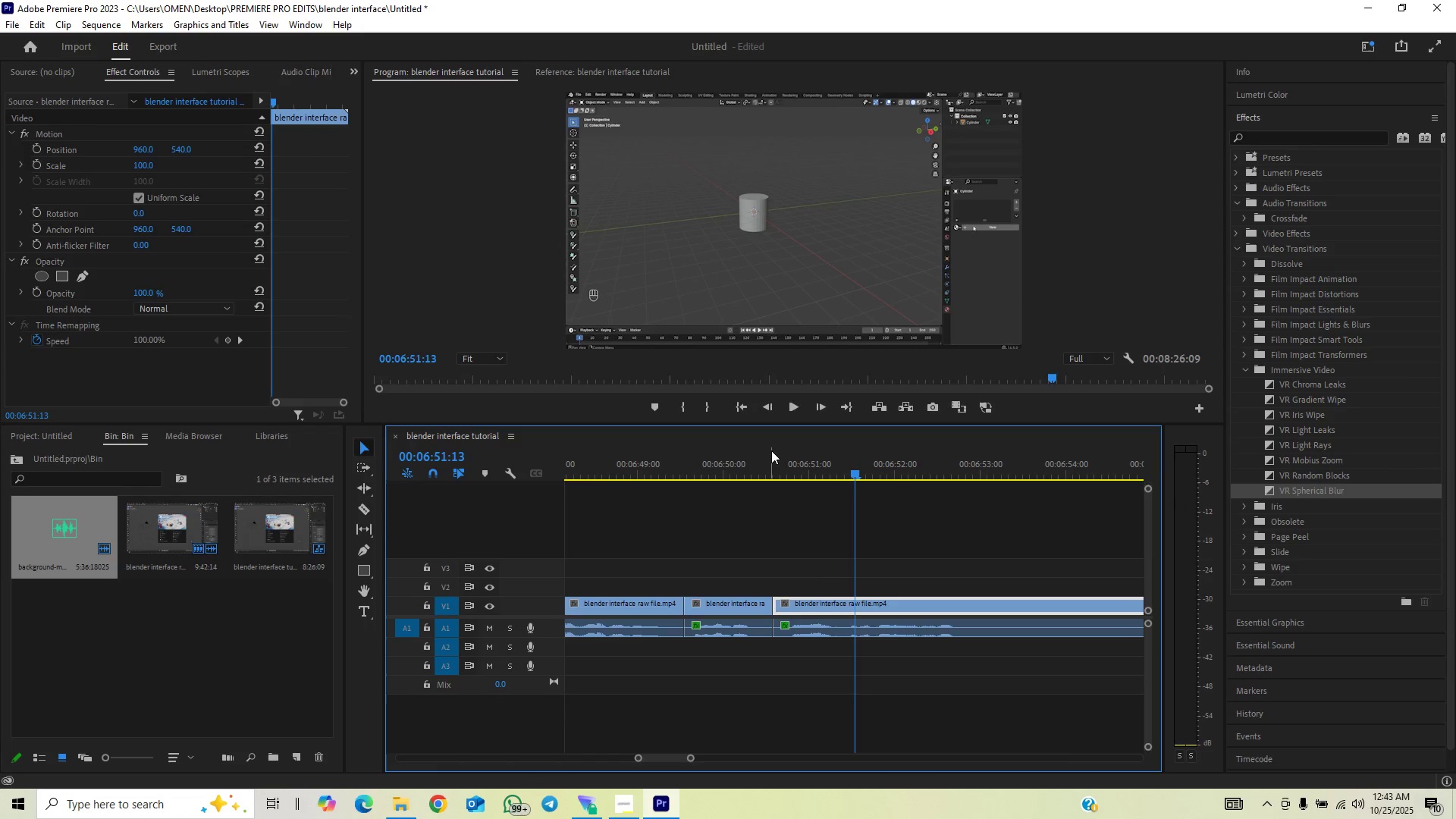 
left_click_drag(start_coordinate=[768, 453], to_coordinate=[763, 500])
 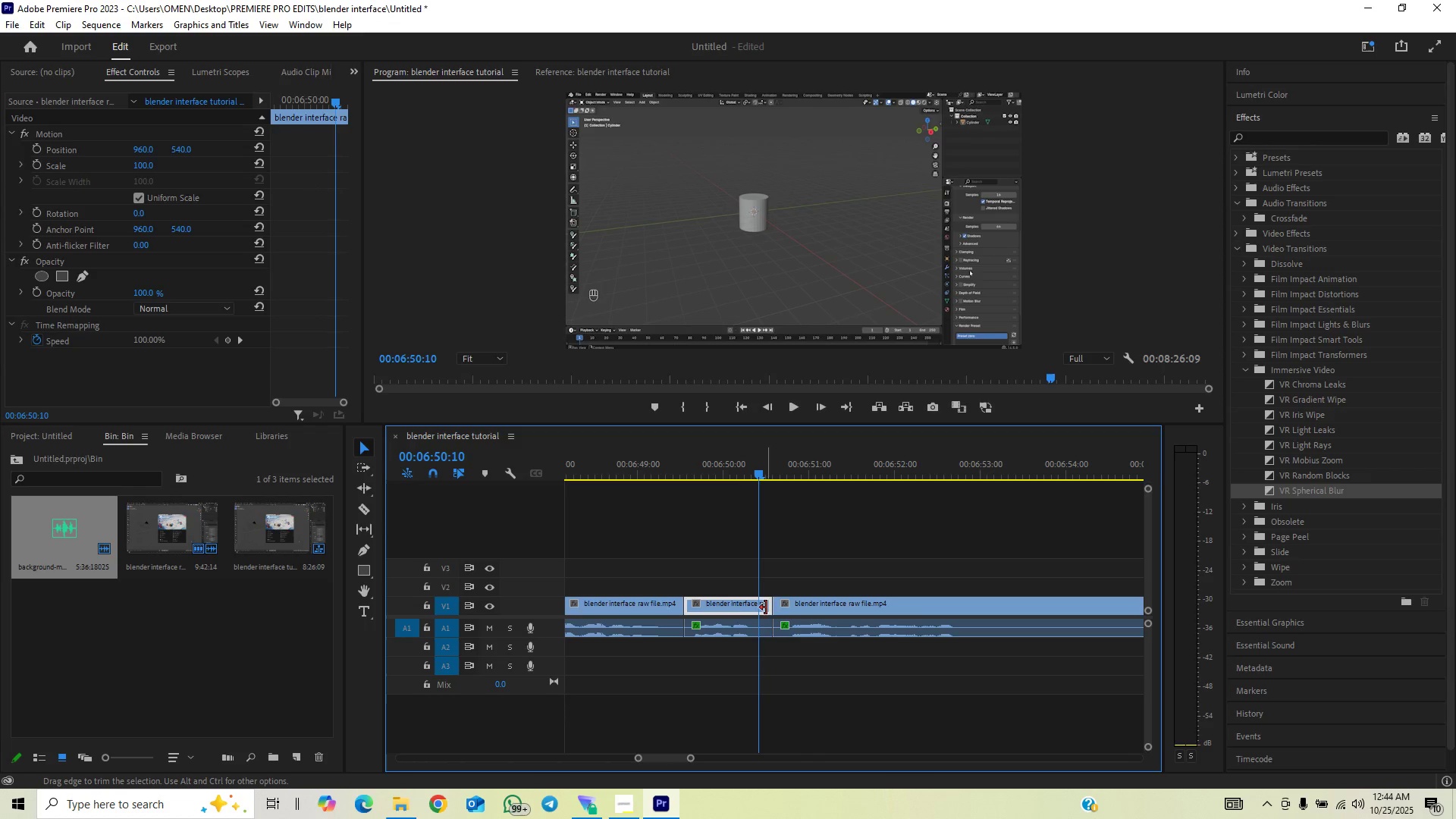 
left_click_drag(start_coordinate=[767, 606], to_coordinate=[759, 613])
 